 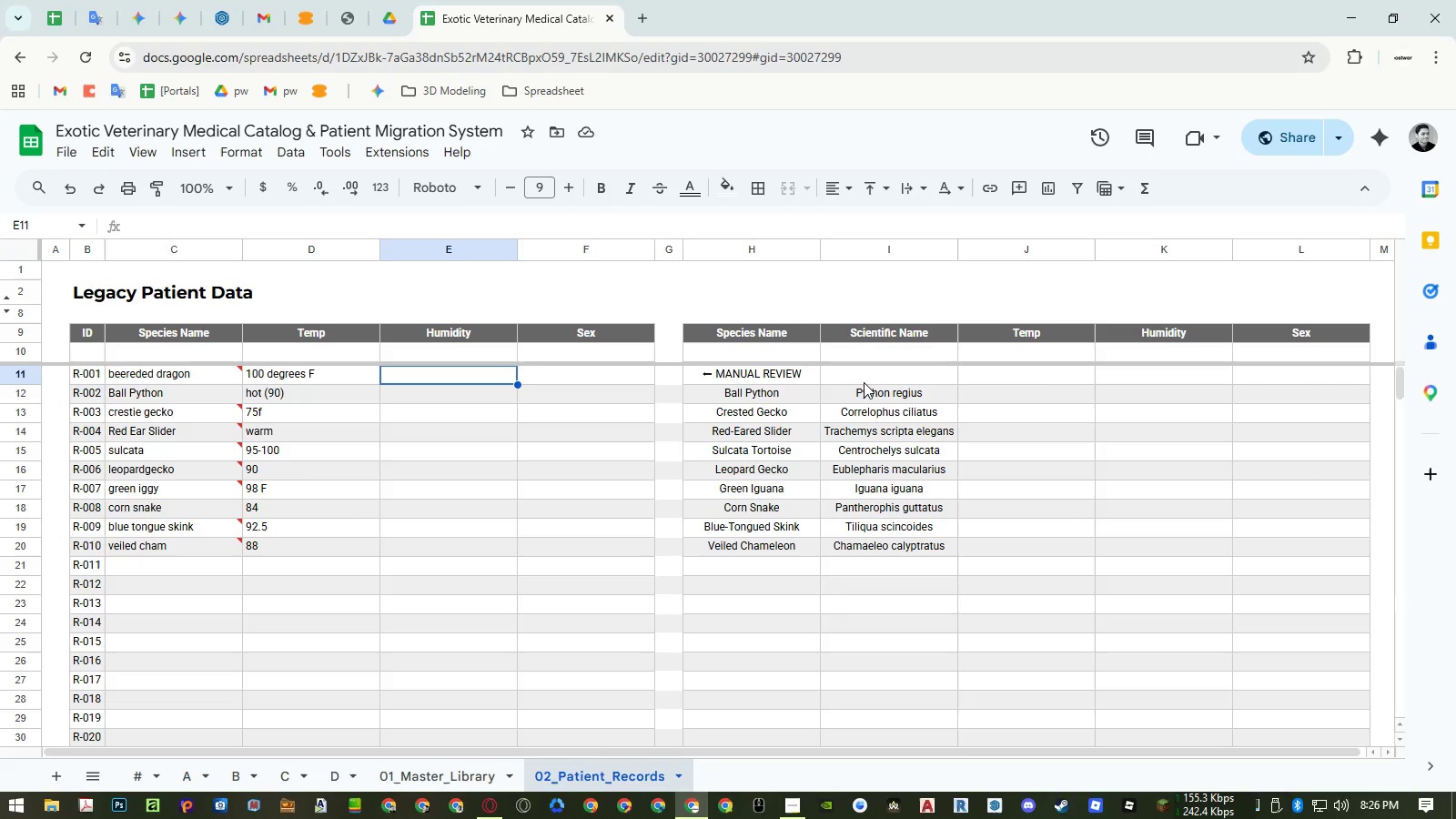 
left_click([639, 14])
 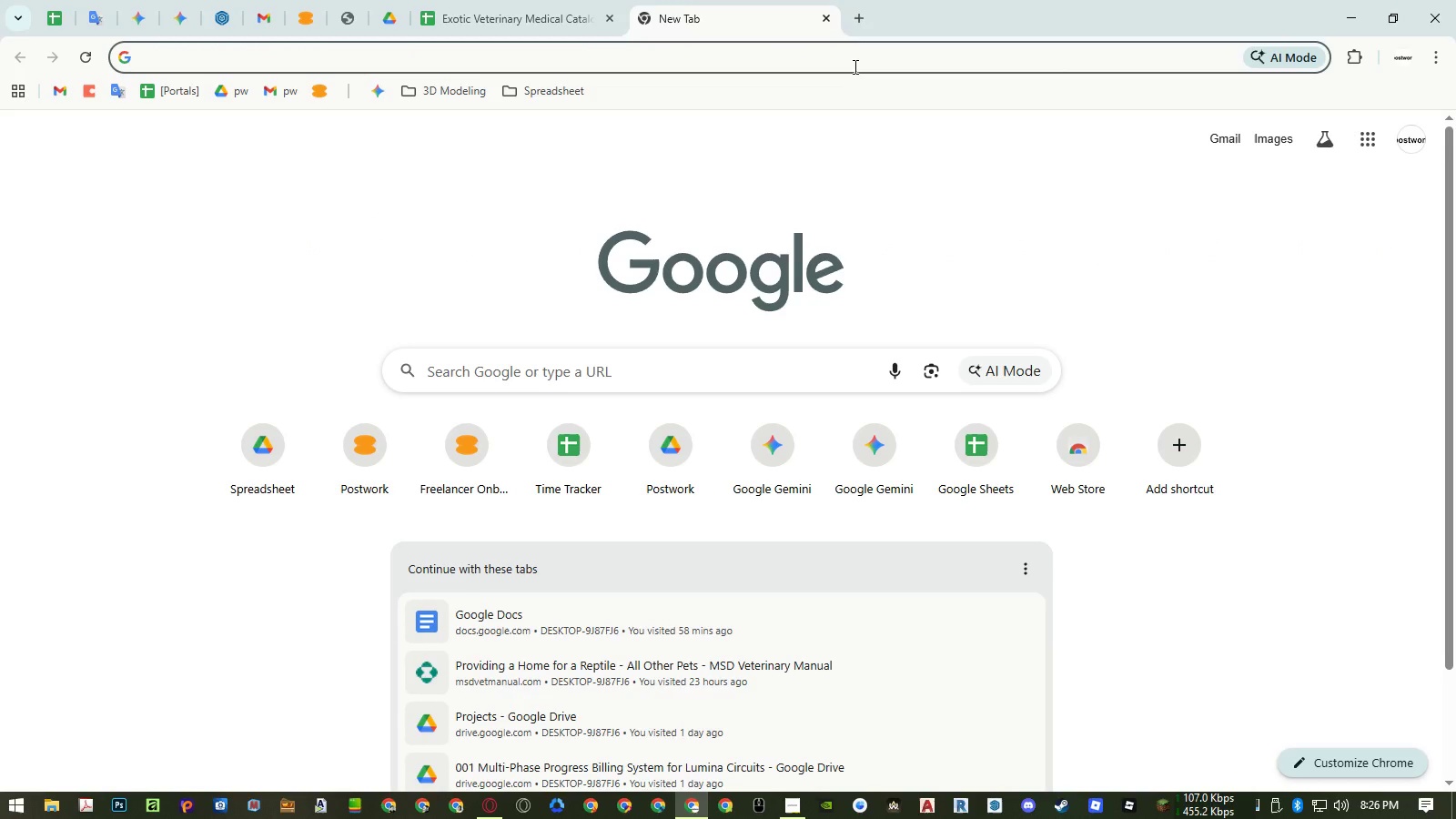 
key(Numpad3)
 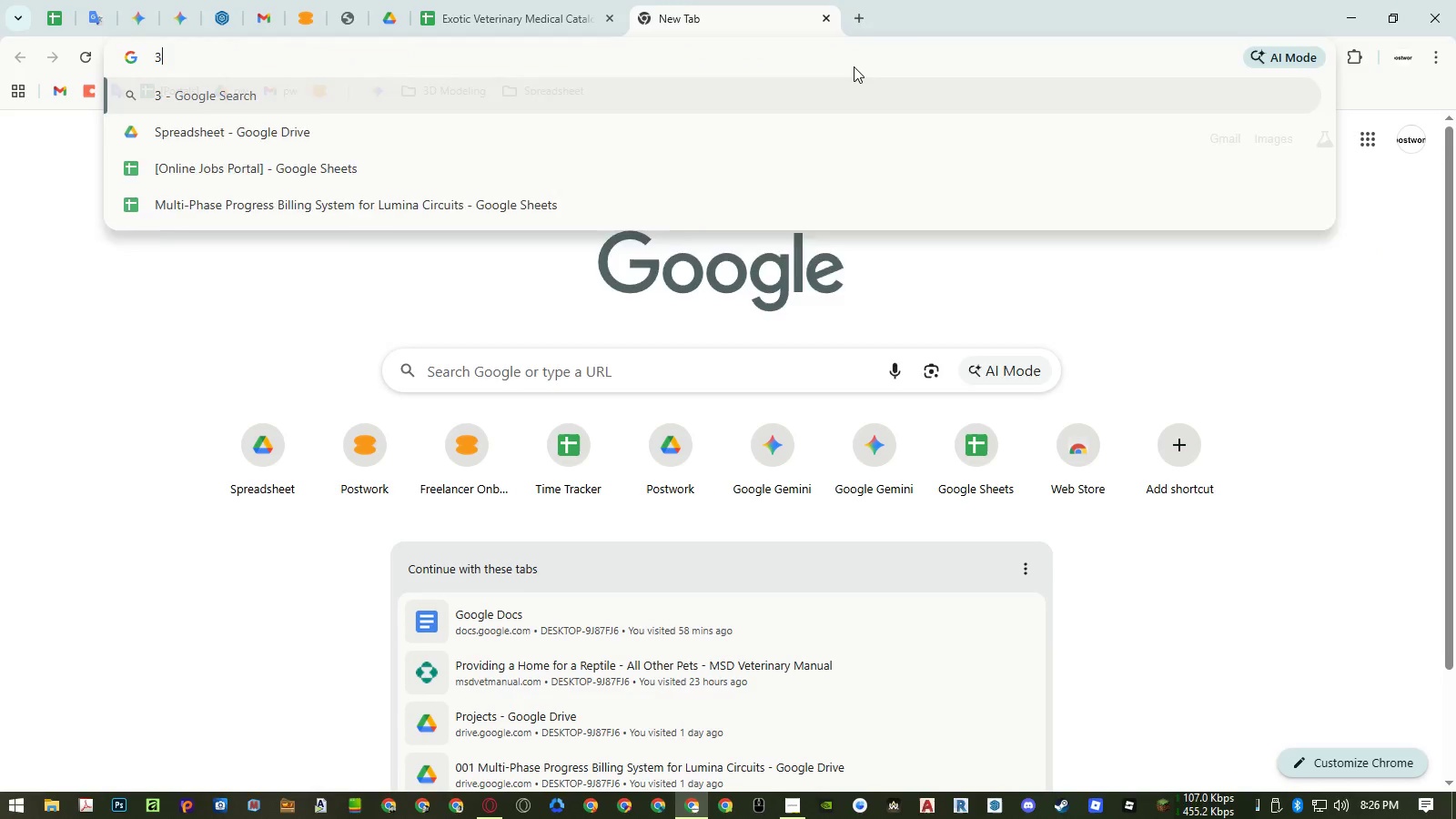 
key(Numpad0)
 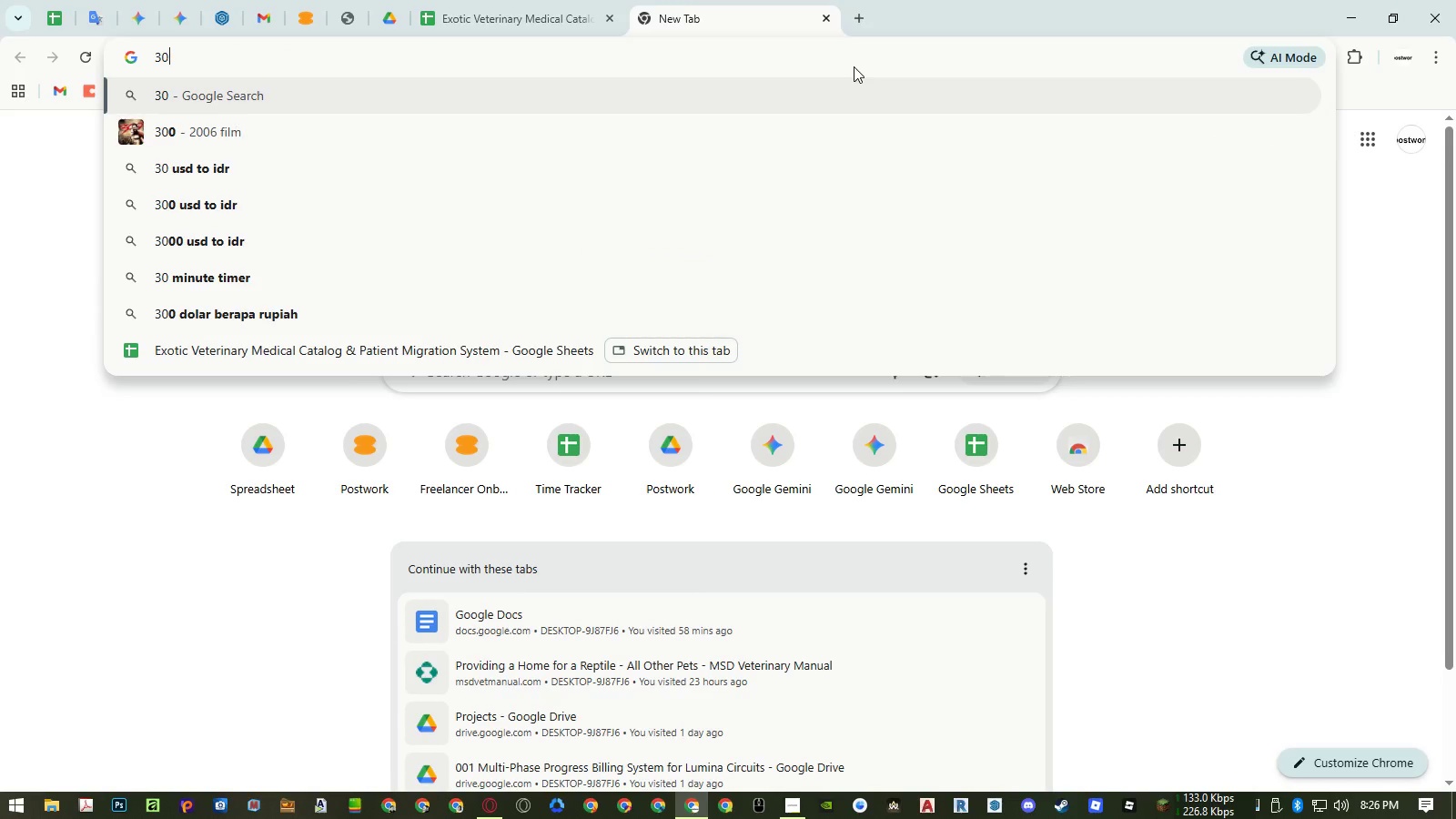 
key(Space)
 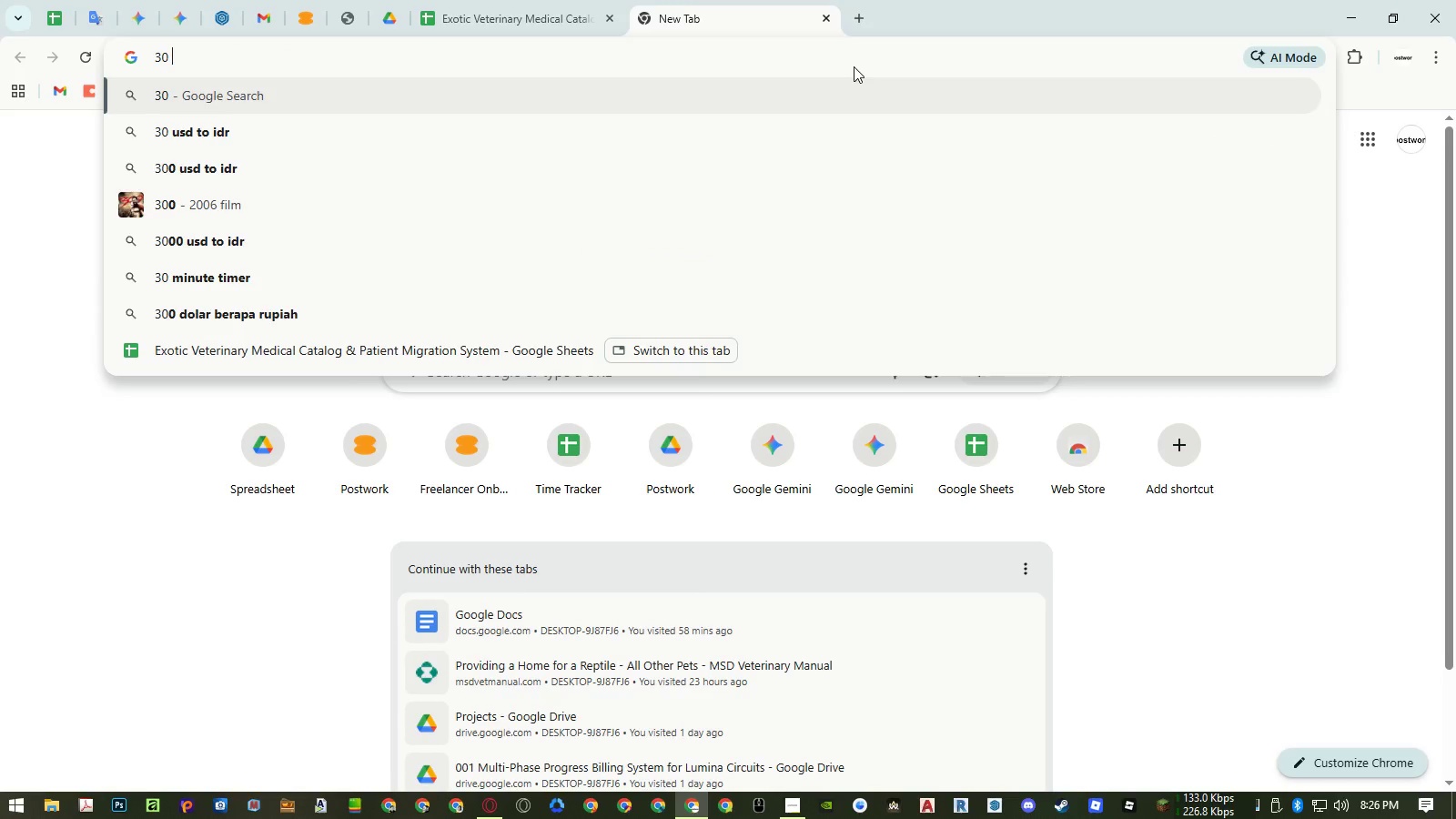 
key(Shift+ShiftLeft)
 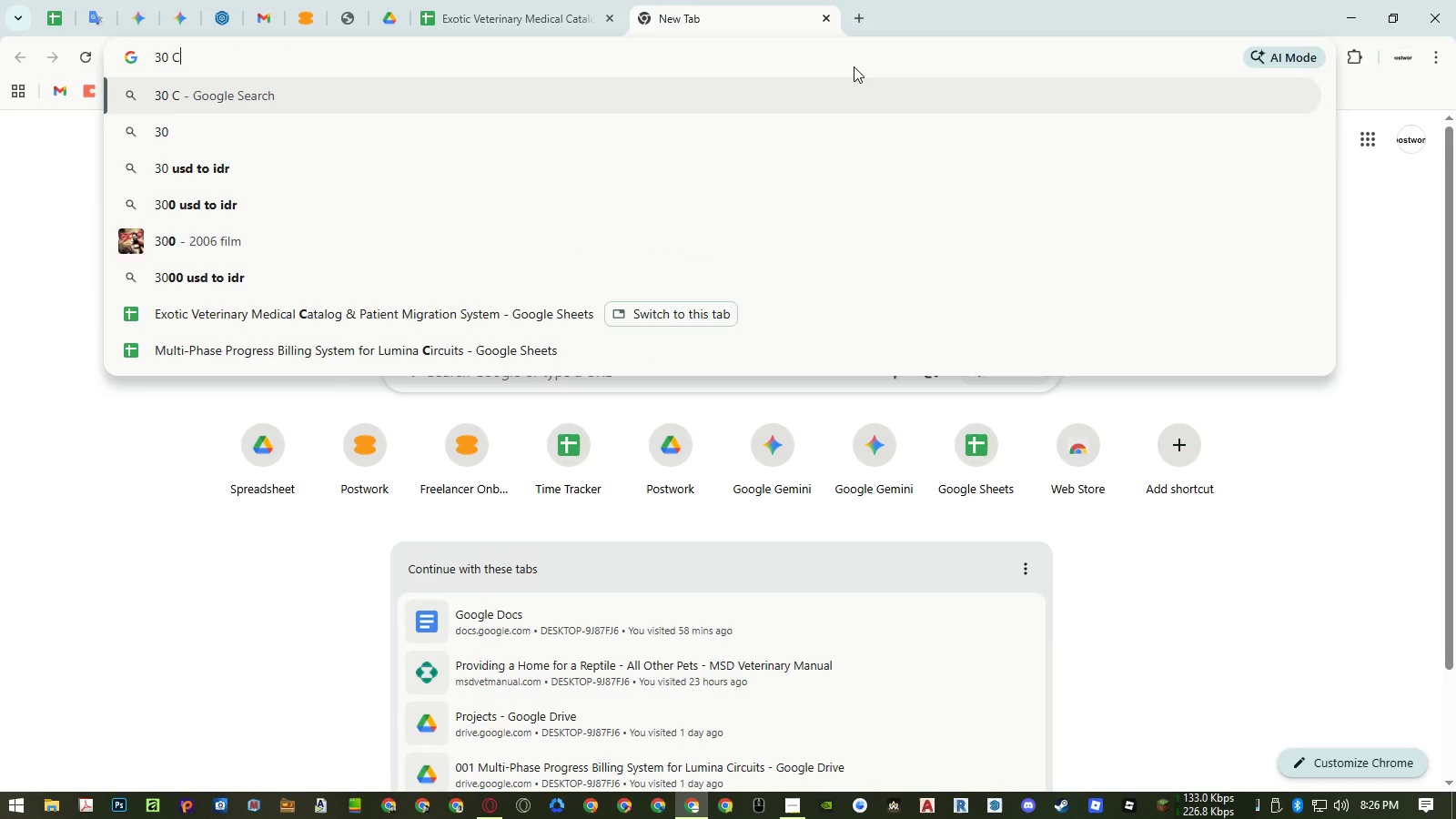 
key(Shift+C)
 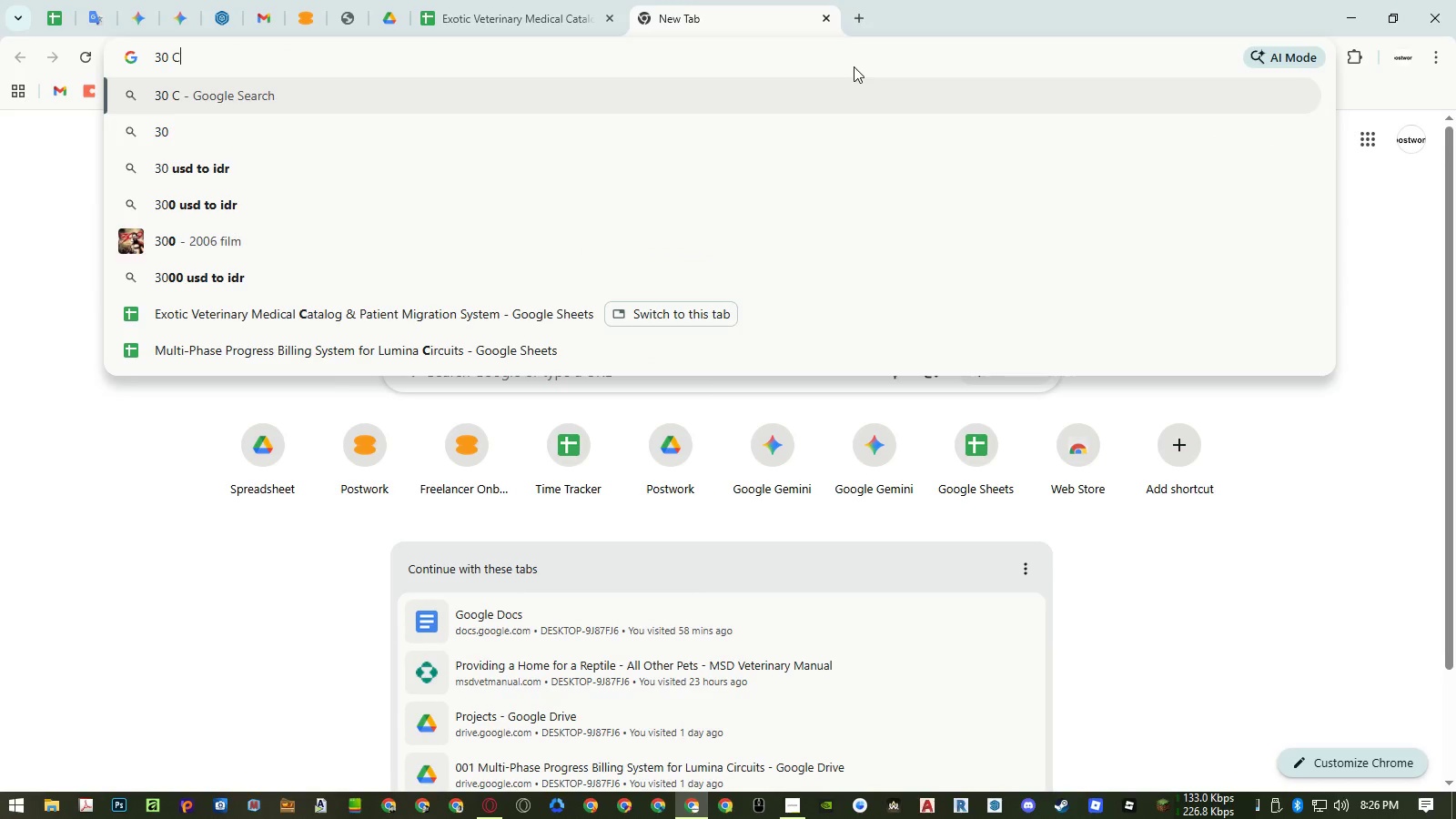 
key(Space)
 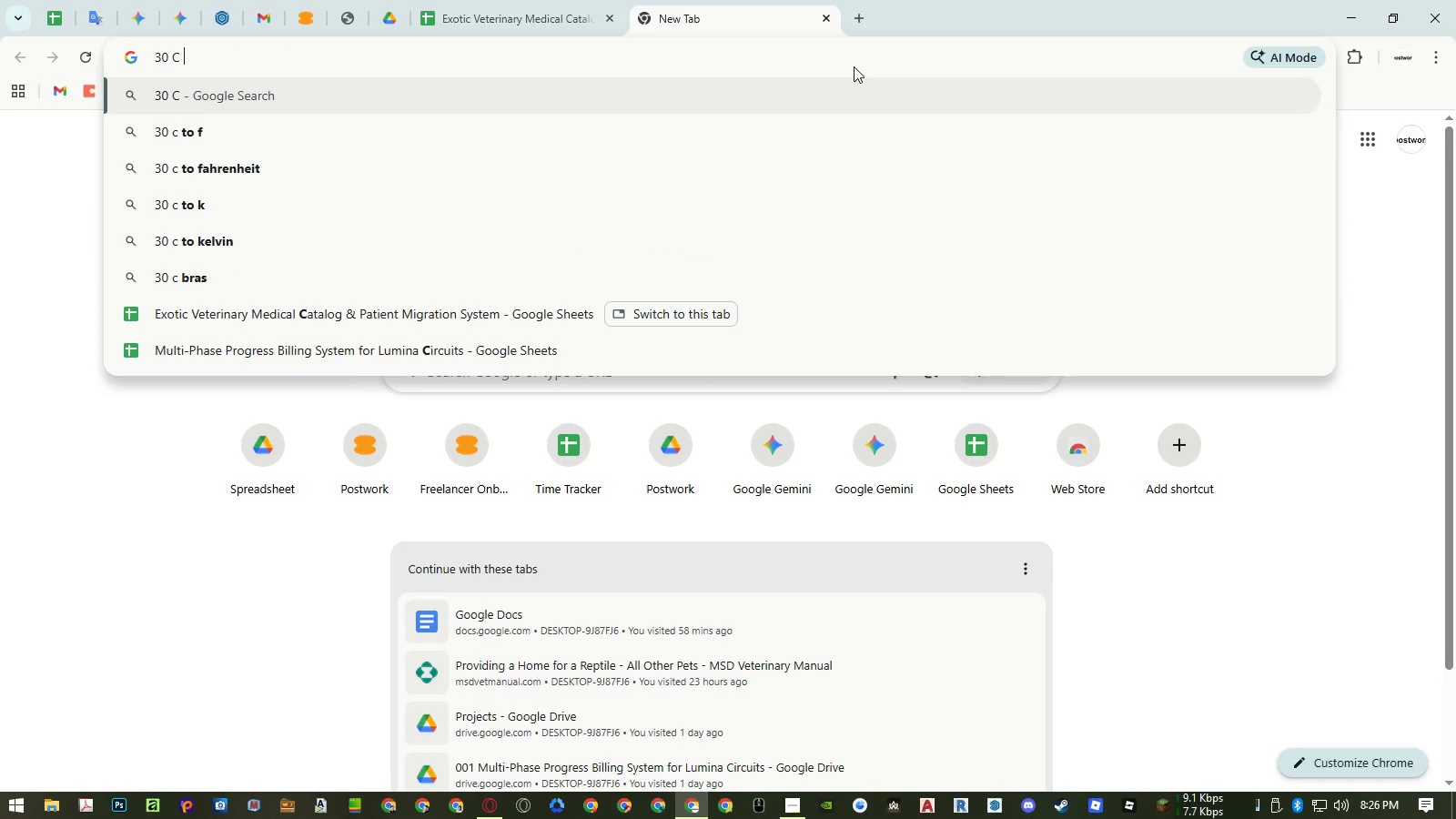 
key(ArrowDown)
 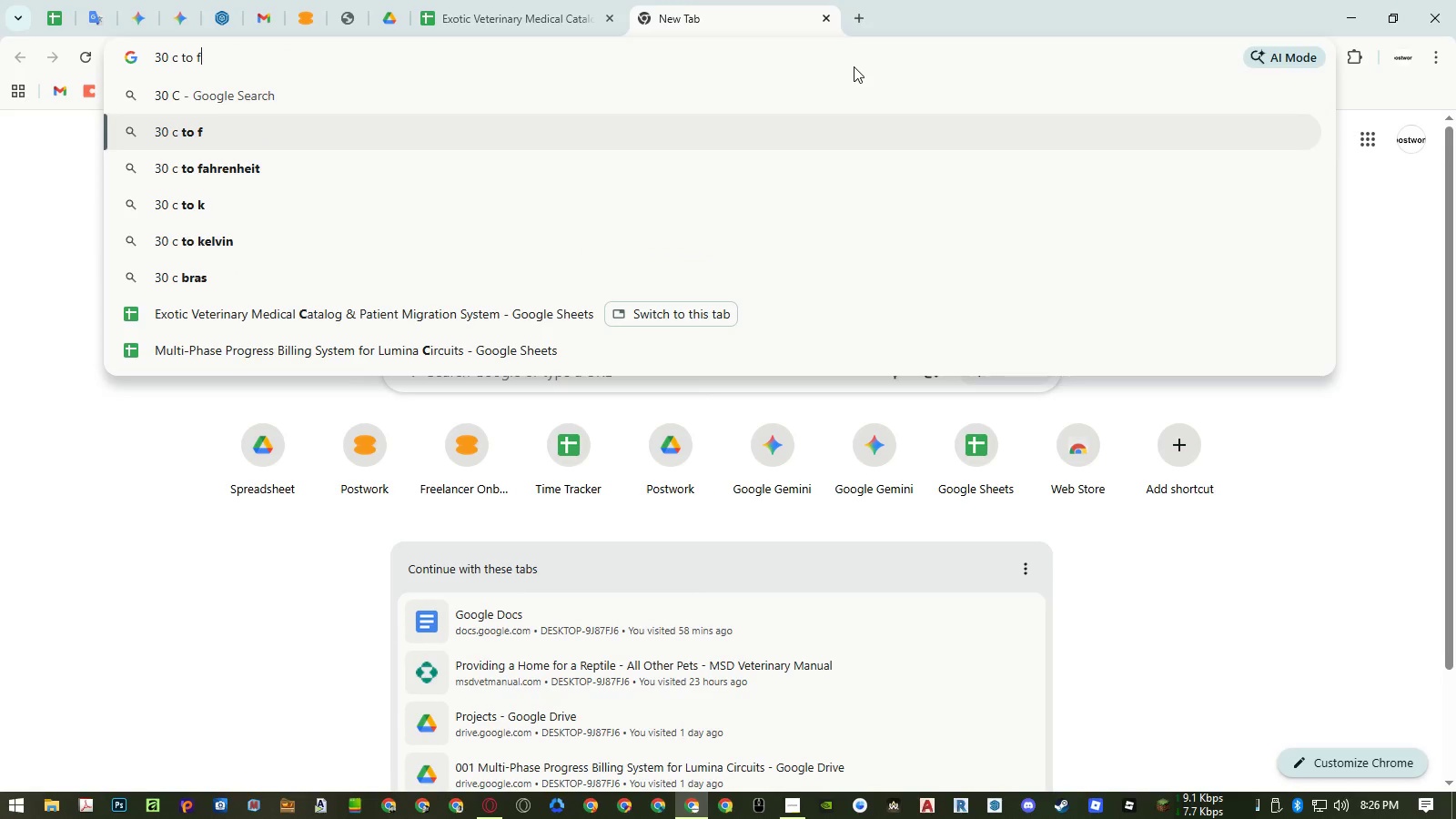 
key(ArrowDown)
 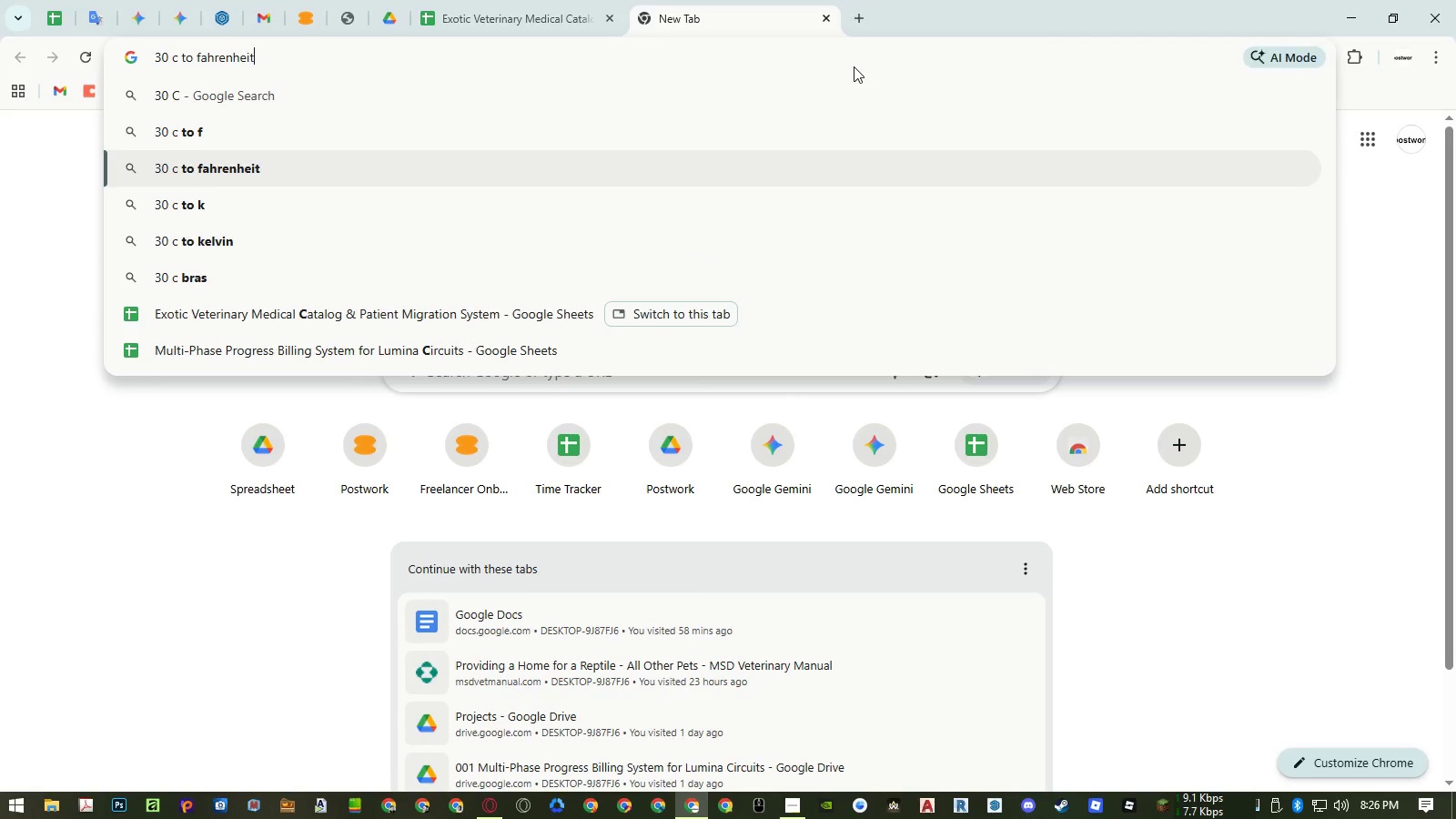 
key(Enter)
 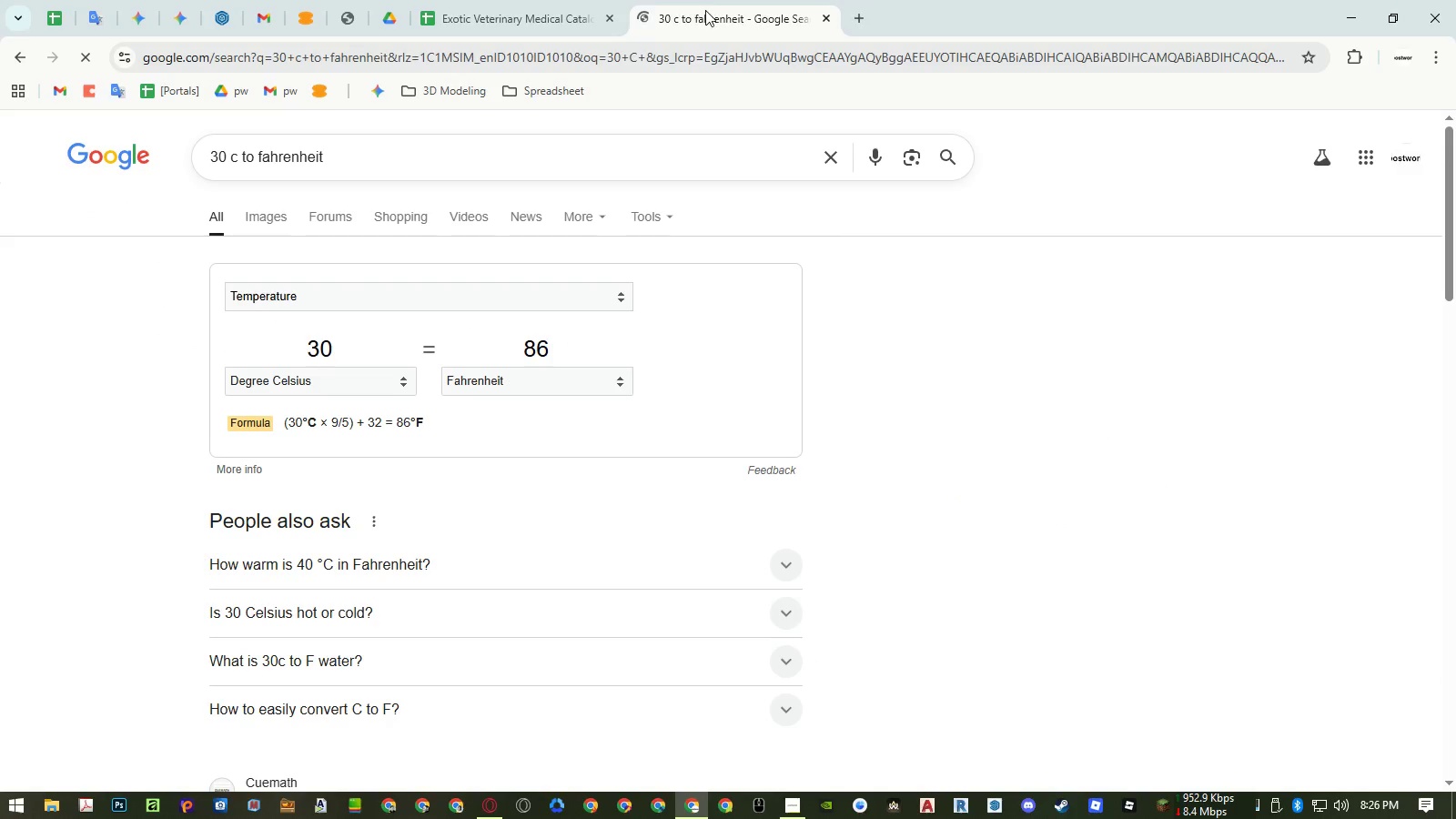 
middle_click([706, 9])
 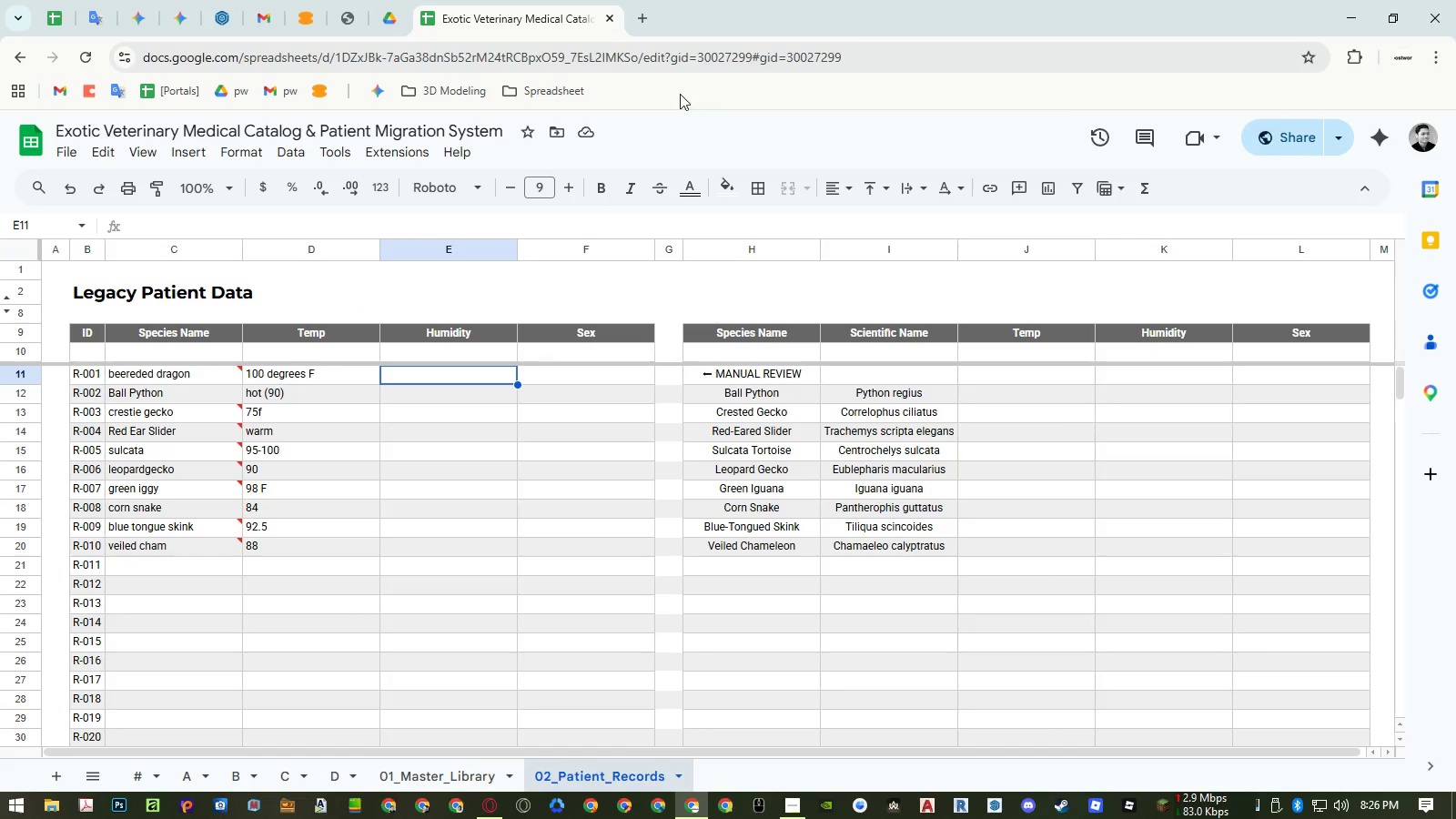 
left_click([648, 16])
 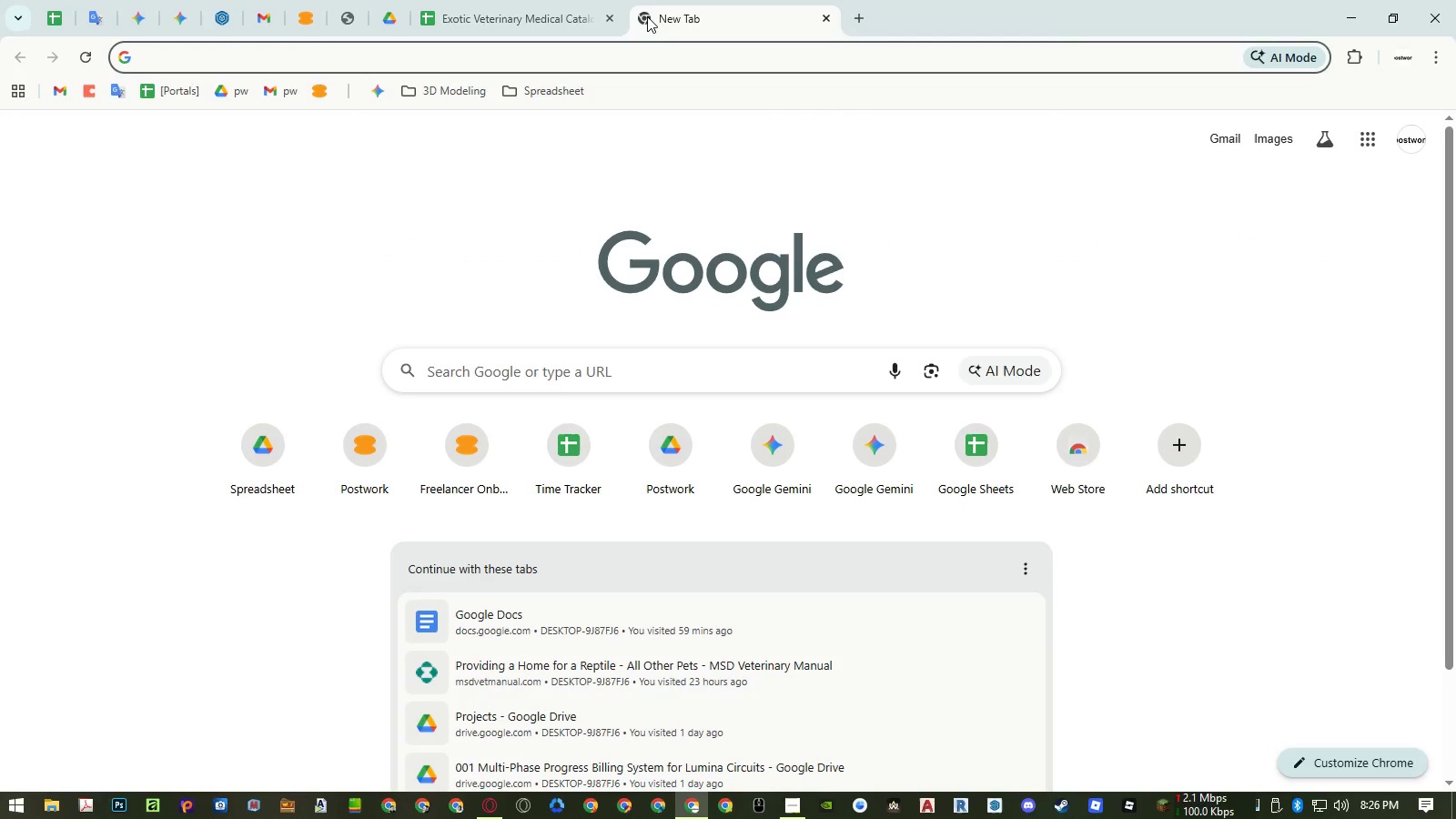 
key(Control+Shift+T)
 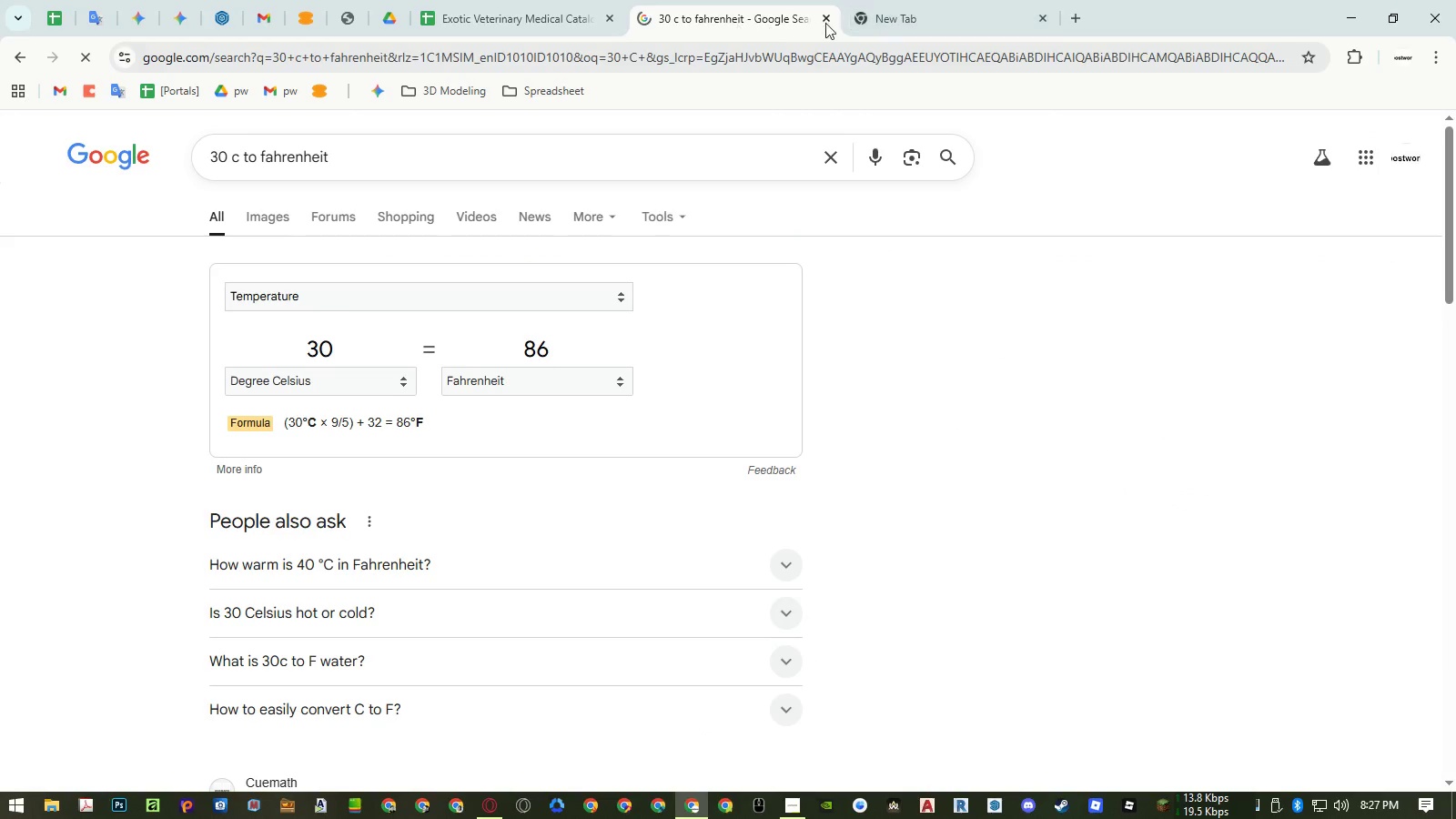 
middle_click([887, 9])
 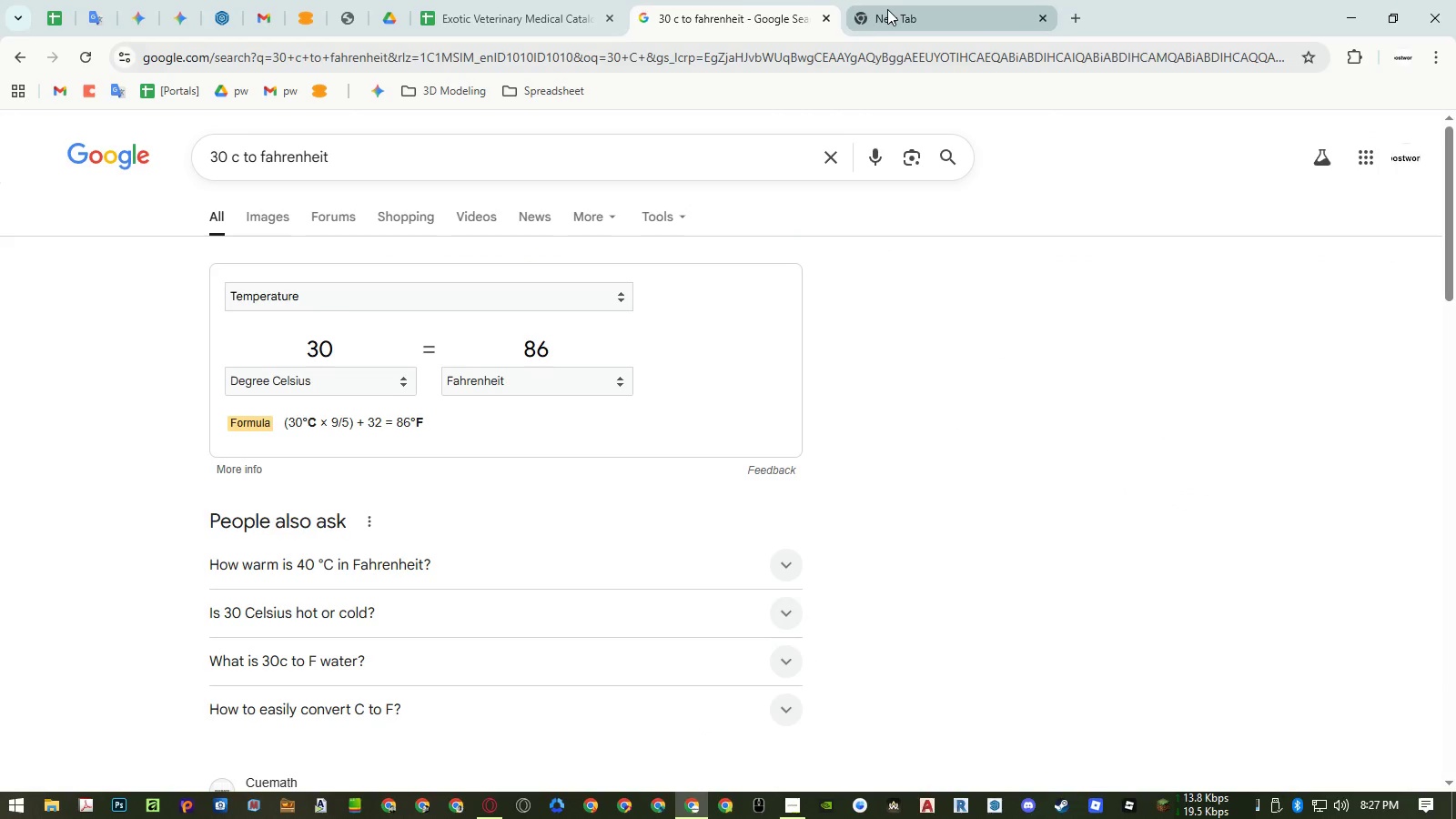 
scroll: coordinate [887, 9], scroll_direction: up, amount: 1.0
 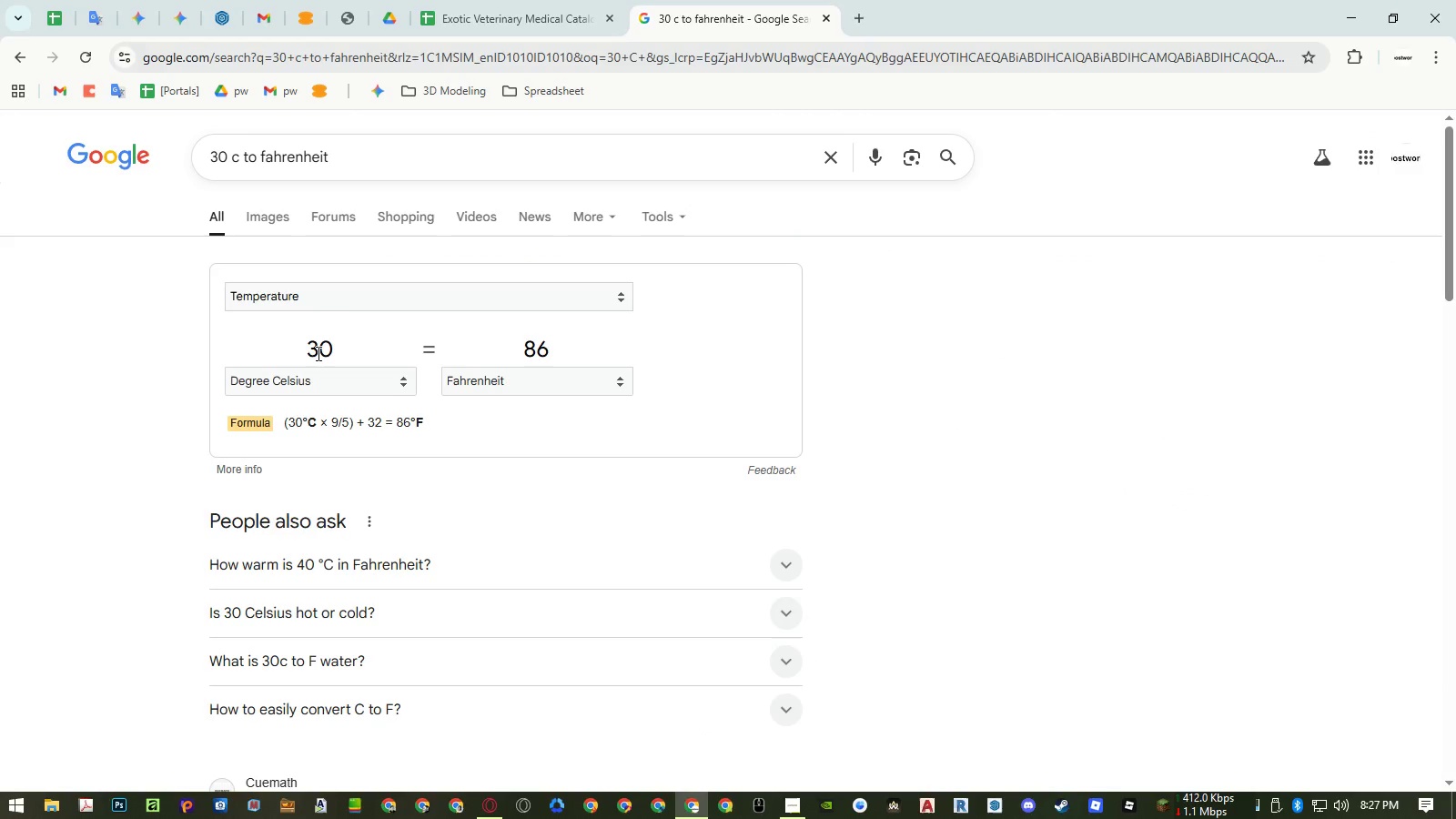 
left_click([318, 349])
 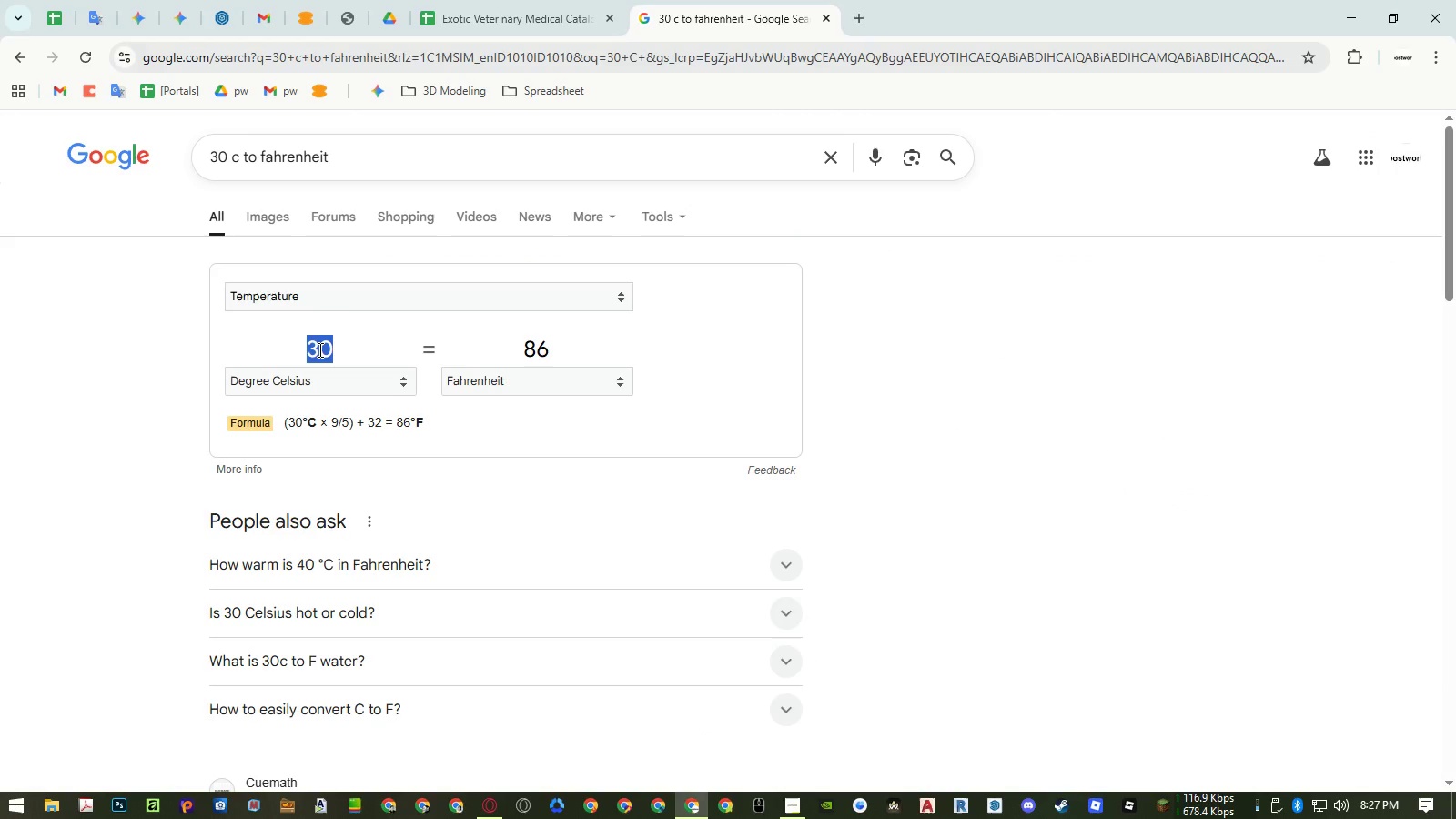 
key(Numpad2)
 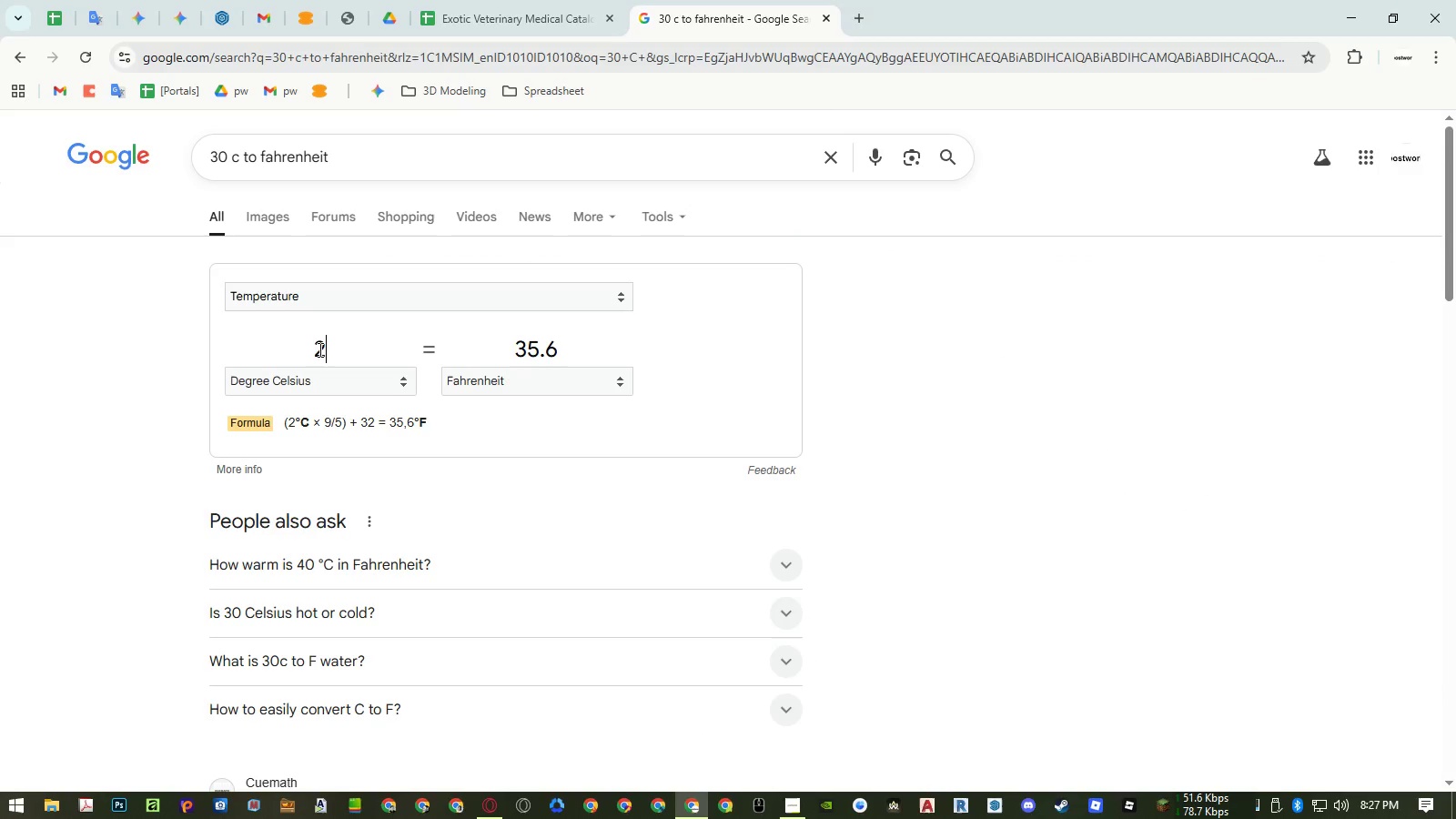 
key(Numpad8)
 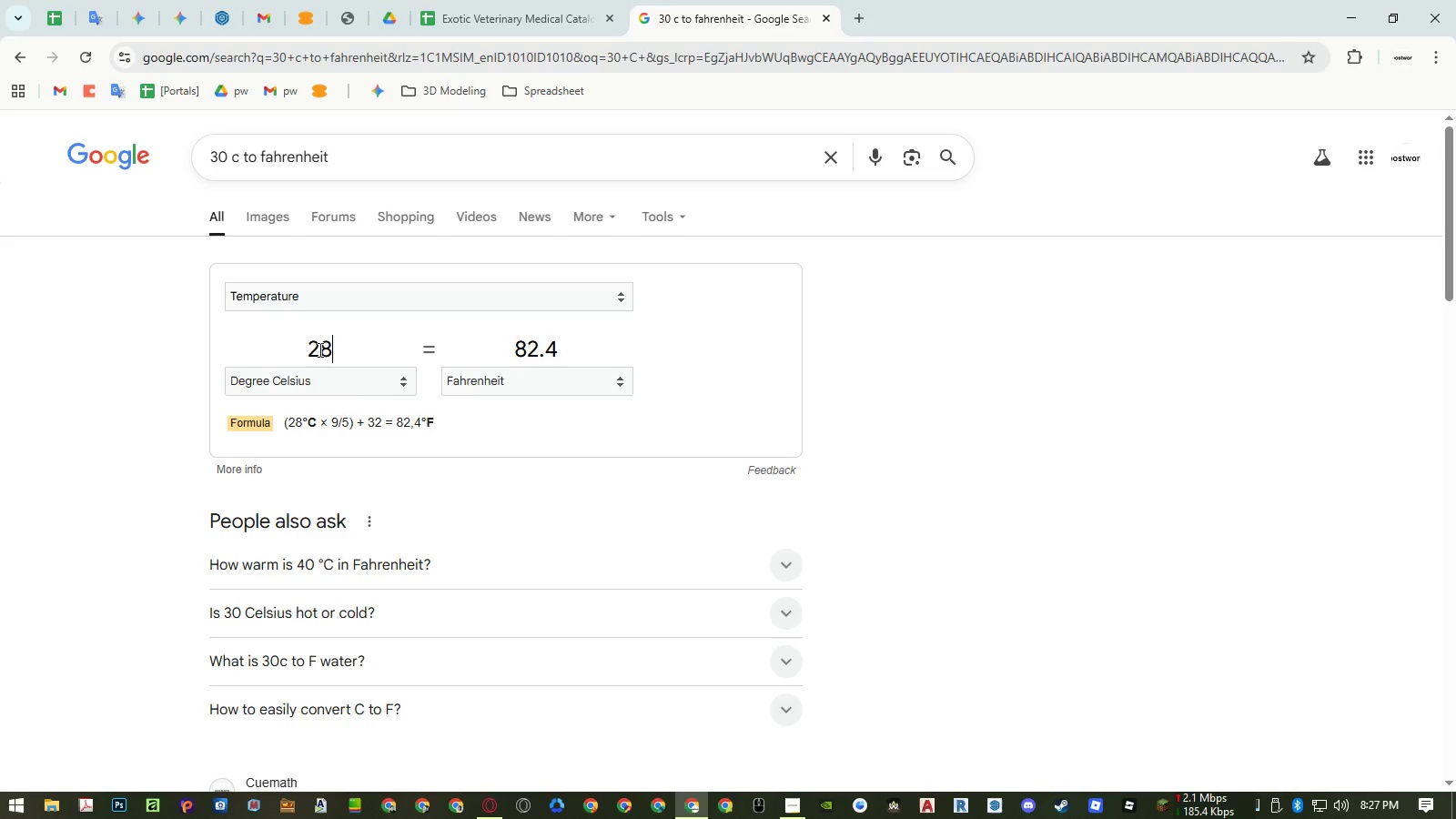 
key(Backspace)
 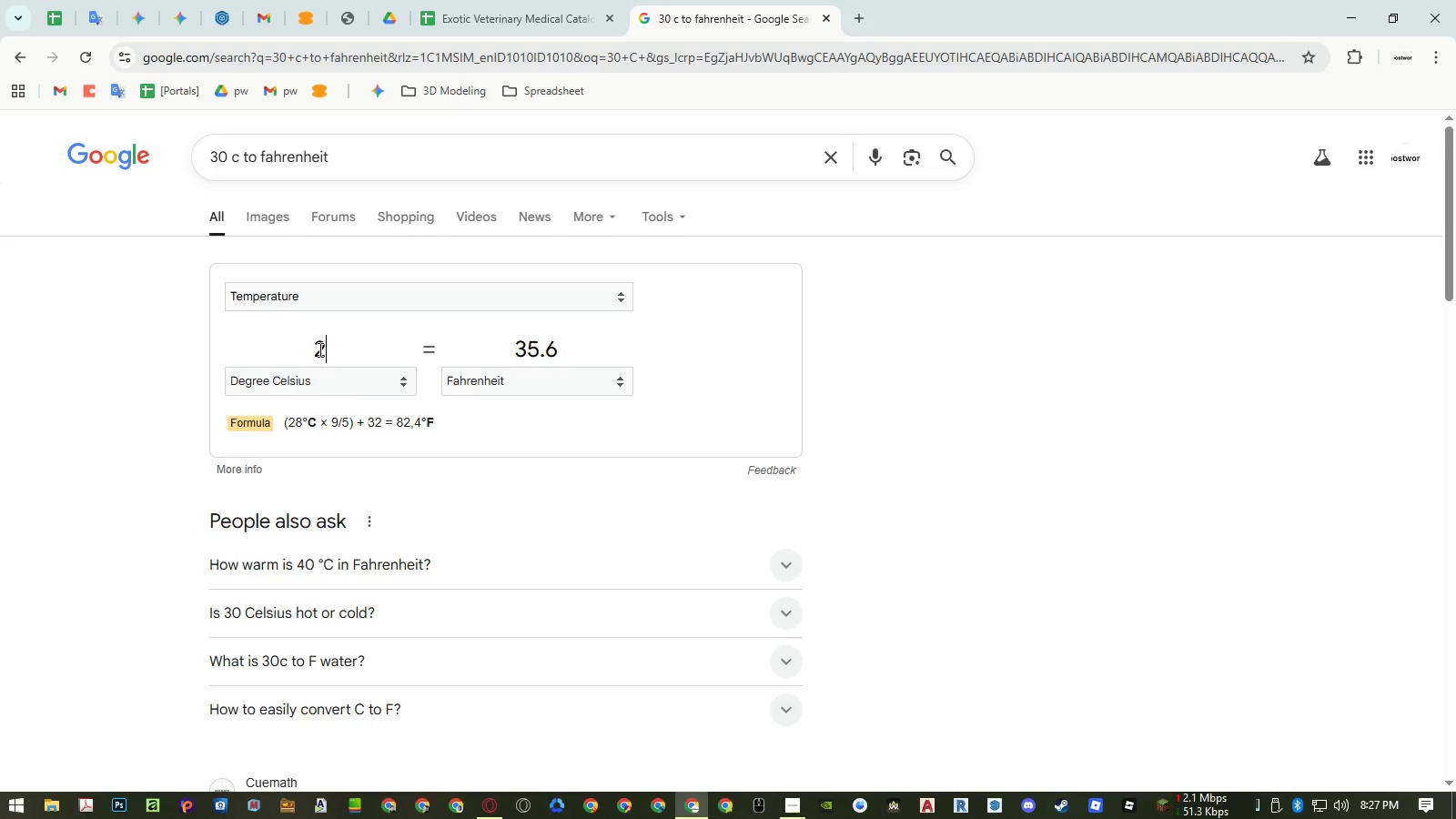 
key(Backspace)
 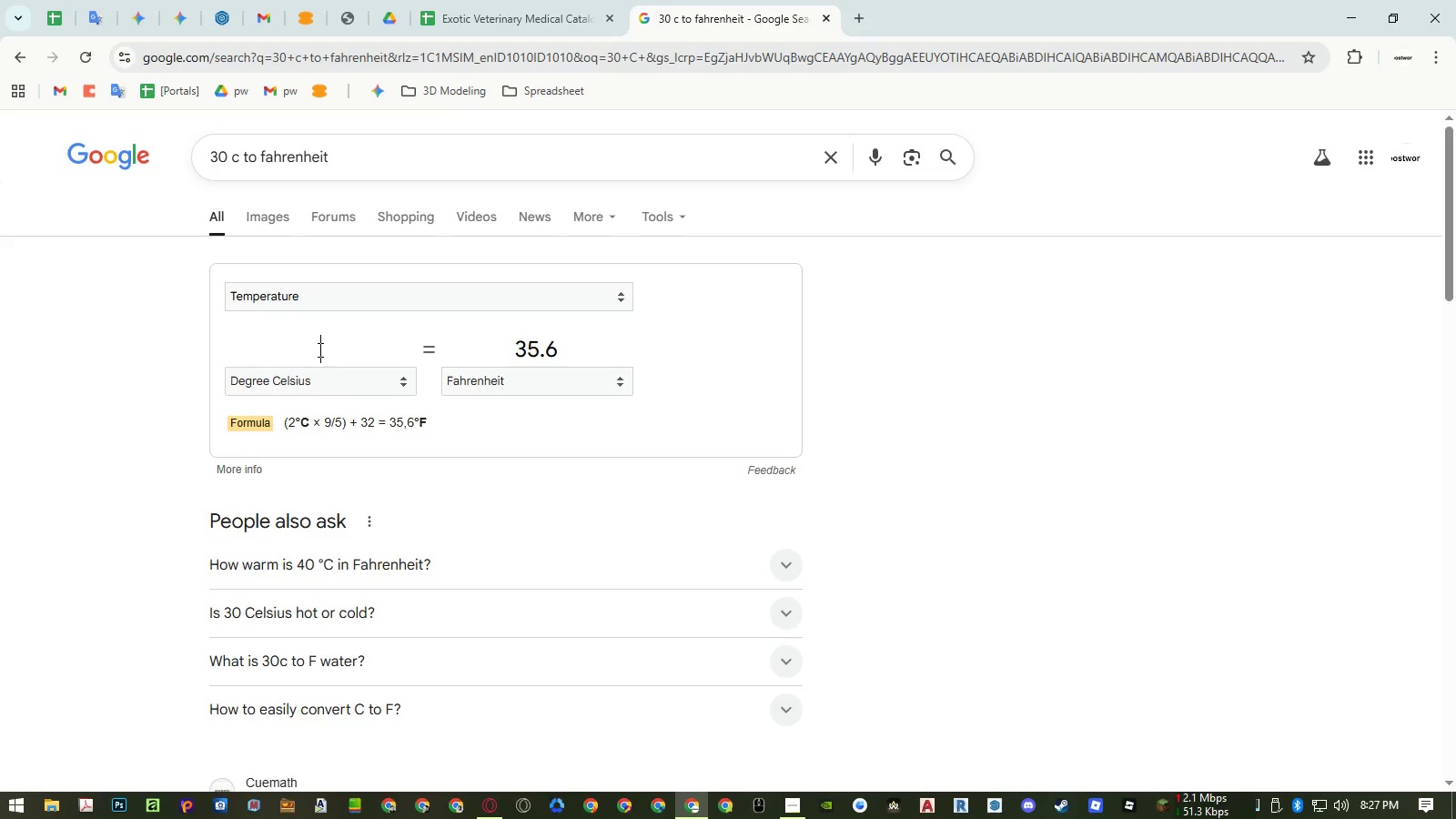 
key(Numpad2)
 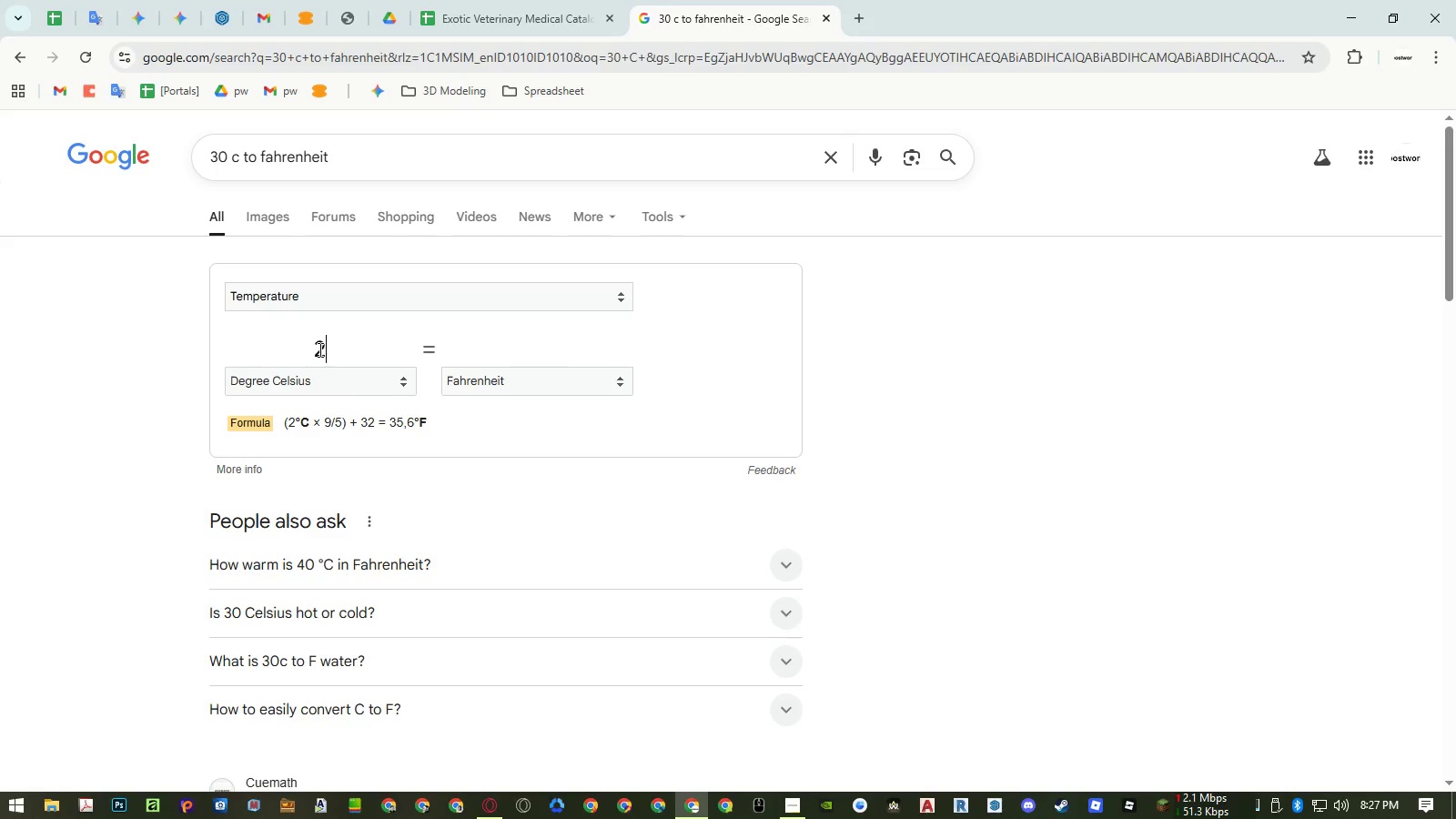 
key(Numpad9)
 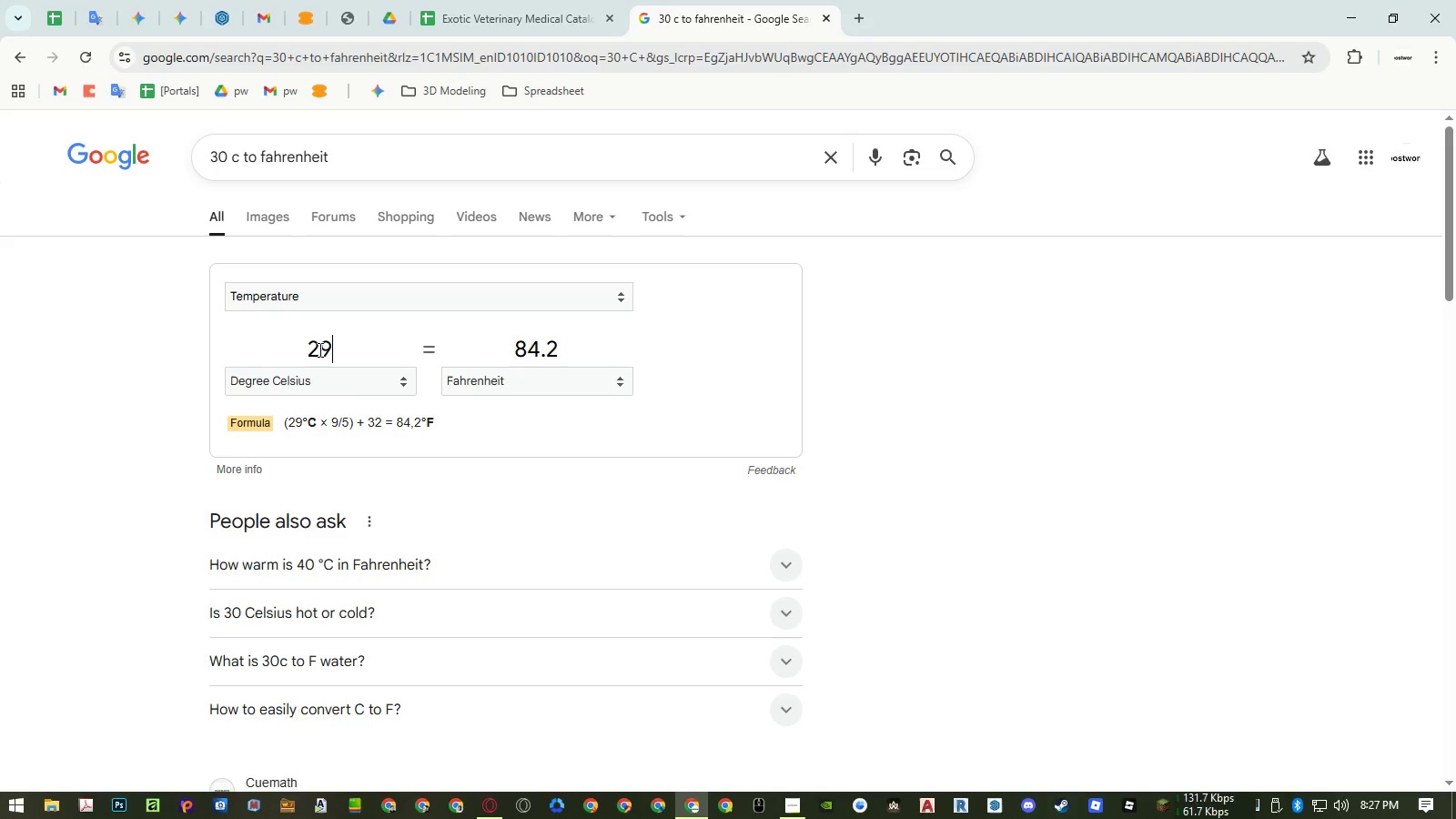 
key(Backspace)
 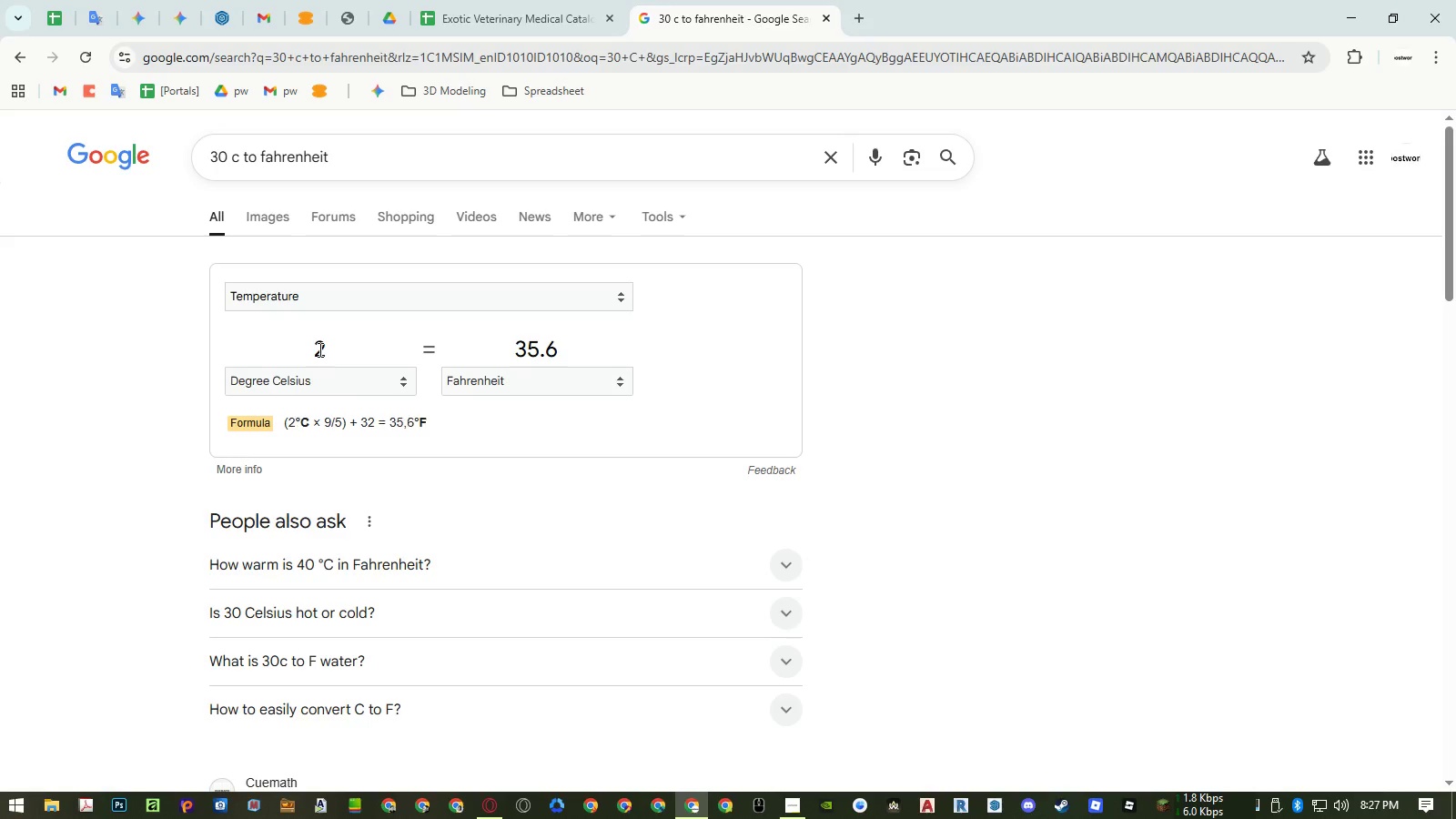 
key(Backspace)
 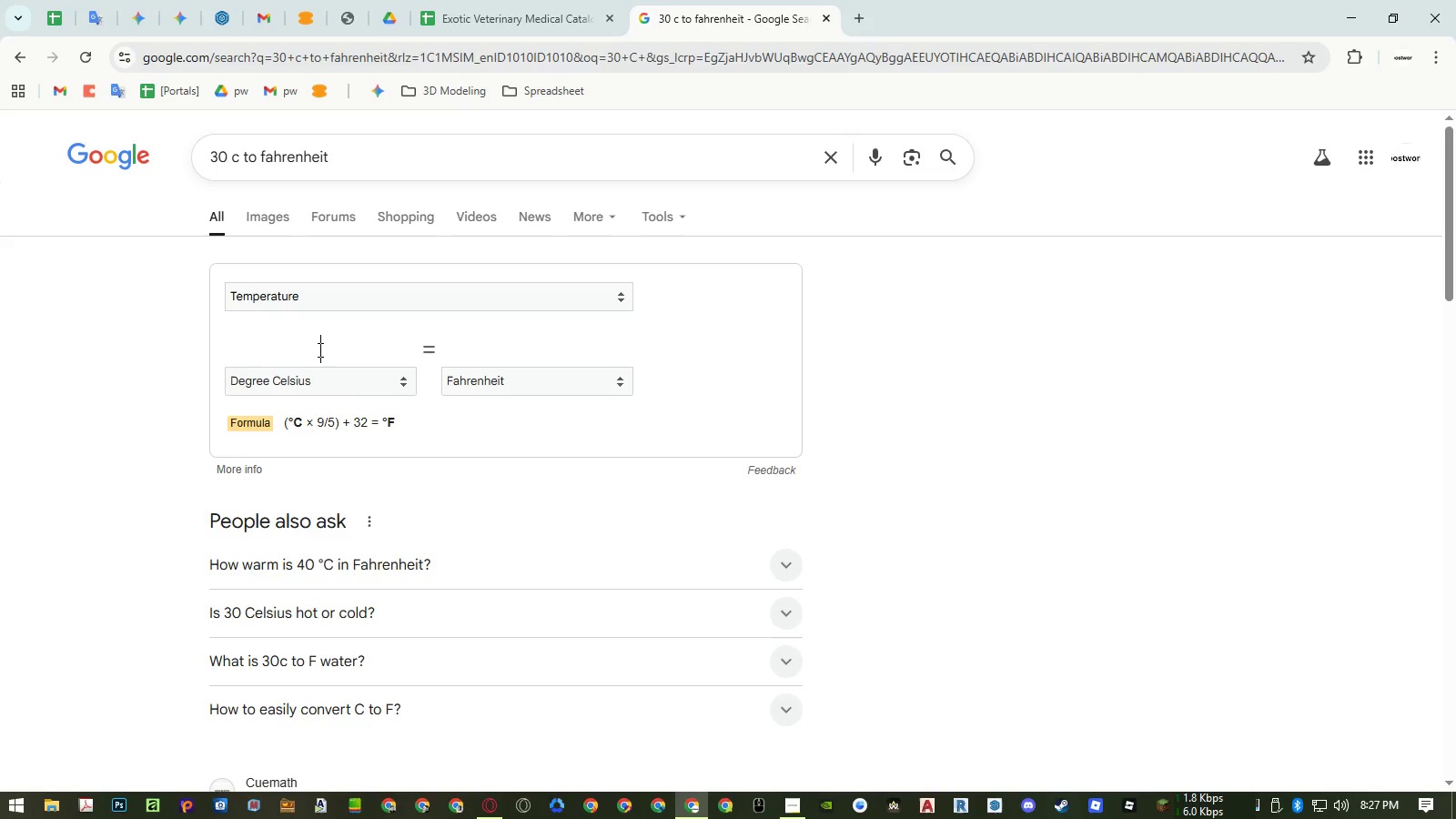 
key(Numpad3)
 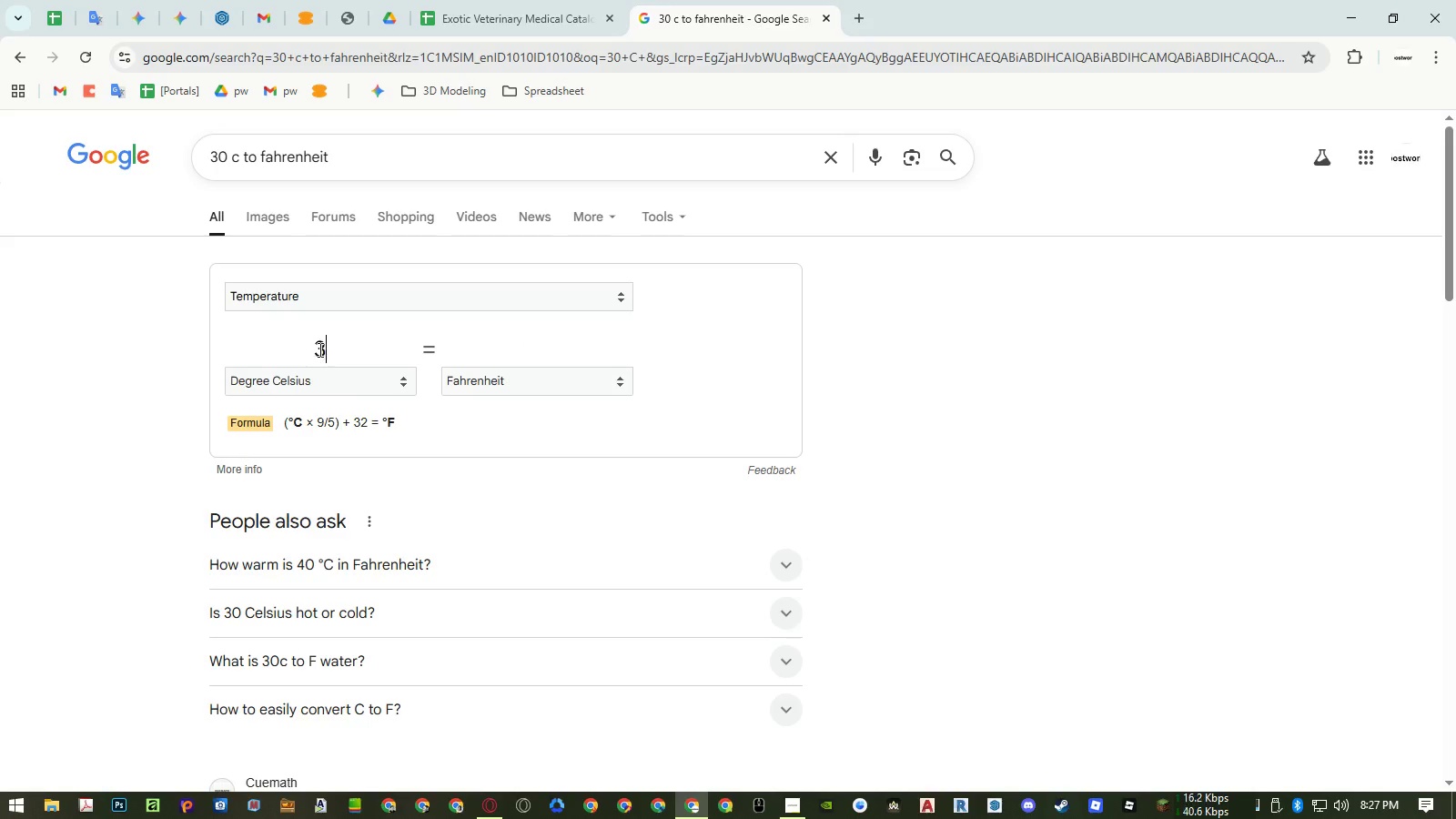 
key(Numpad0)
 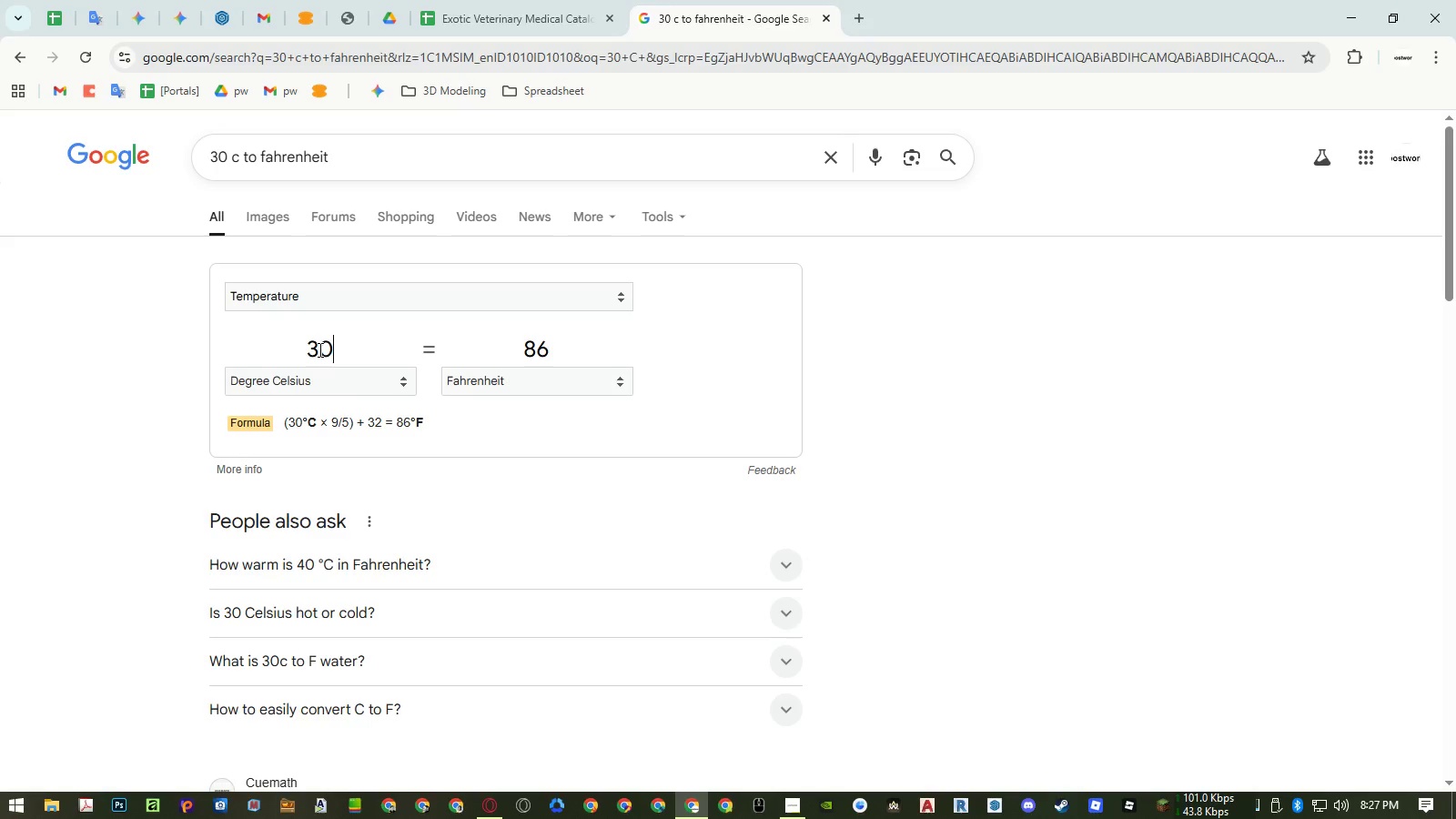 
key(Backspace)
 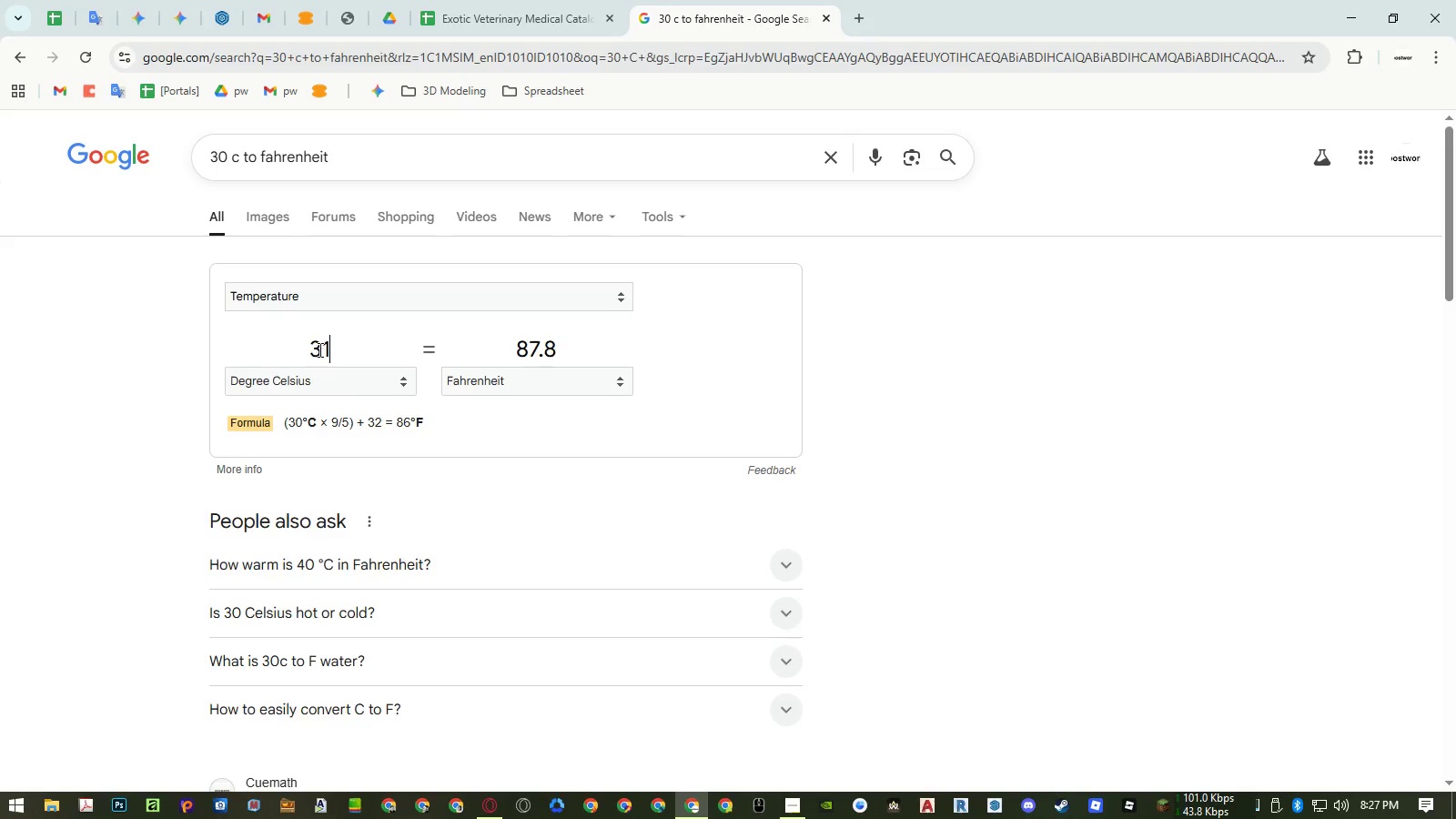 
key(Numpad1)
 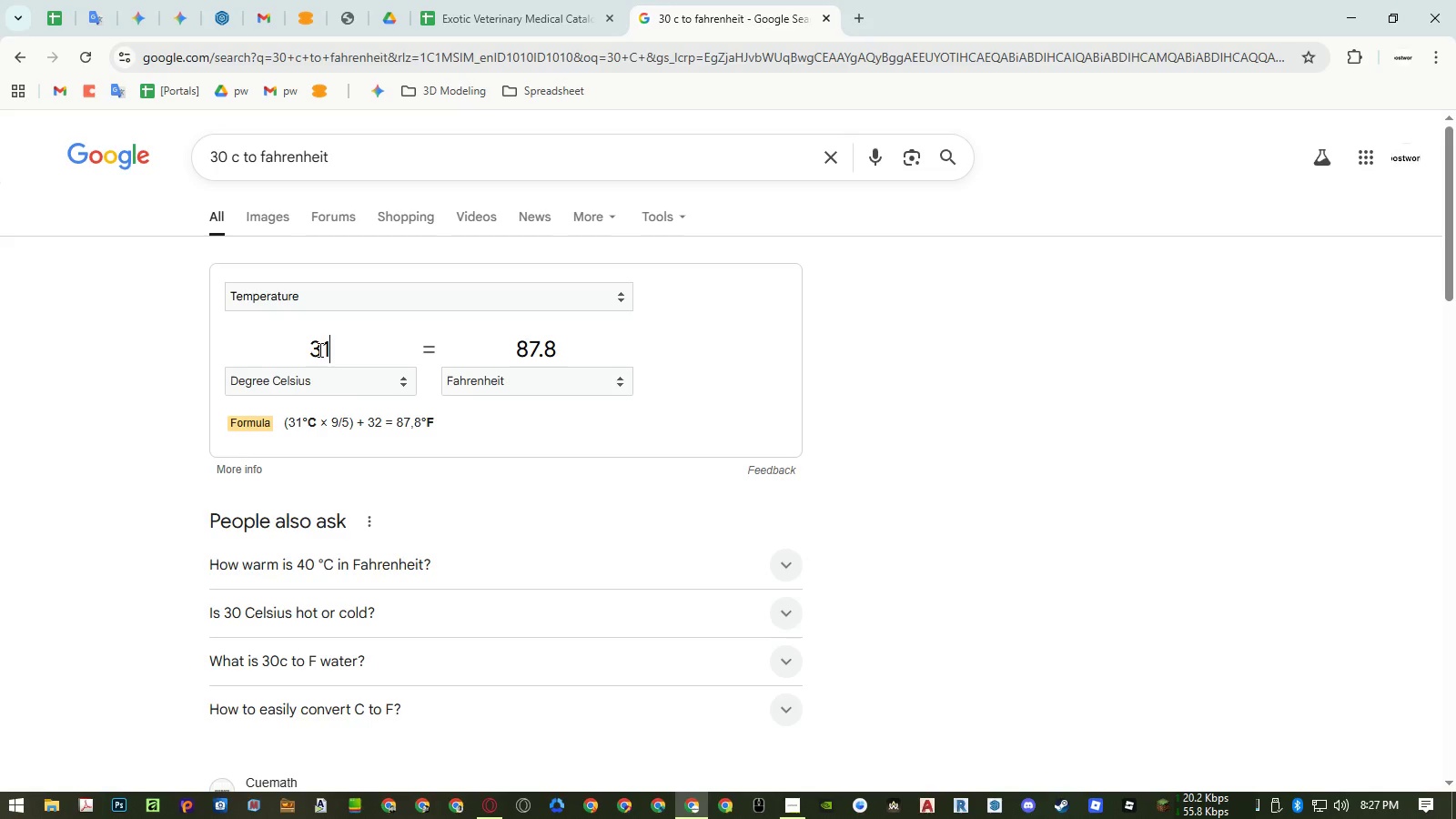 
key(Backspace)
 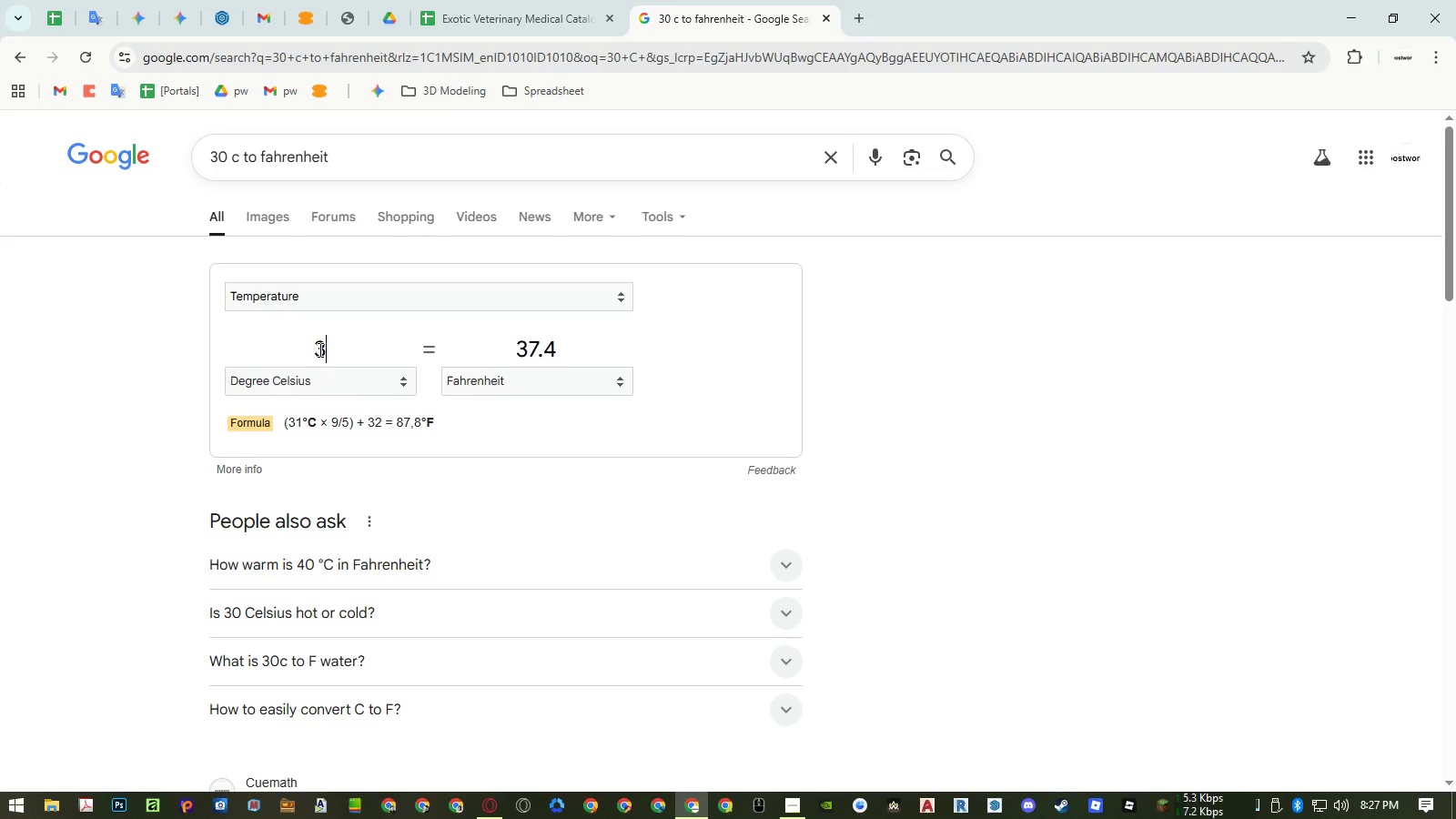 
key(Numpad2)
 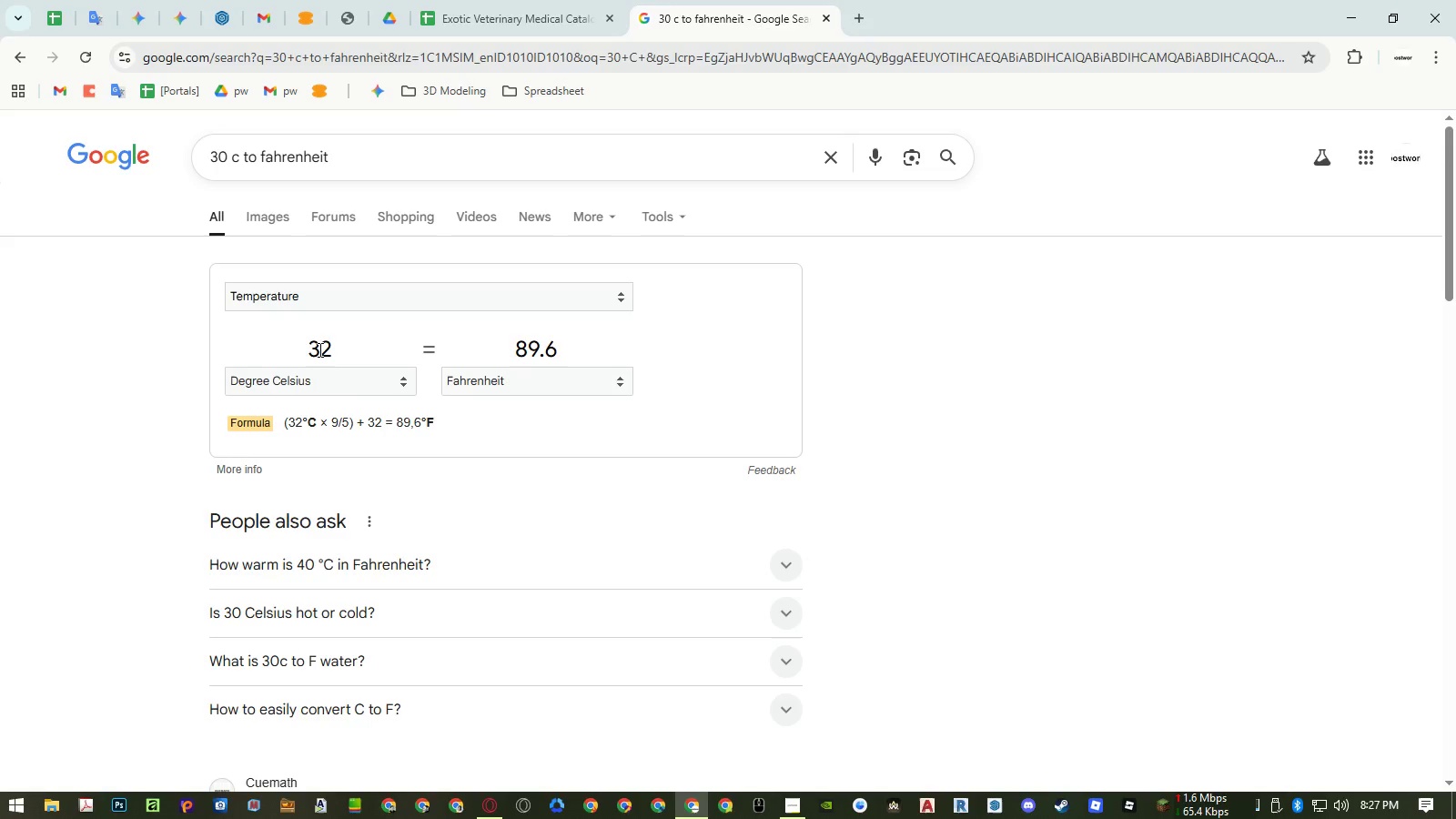 
key(Backspace)
 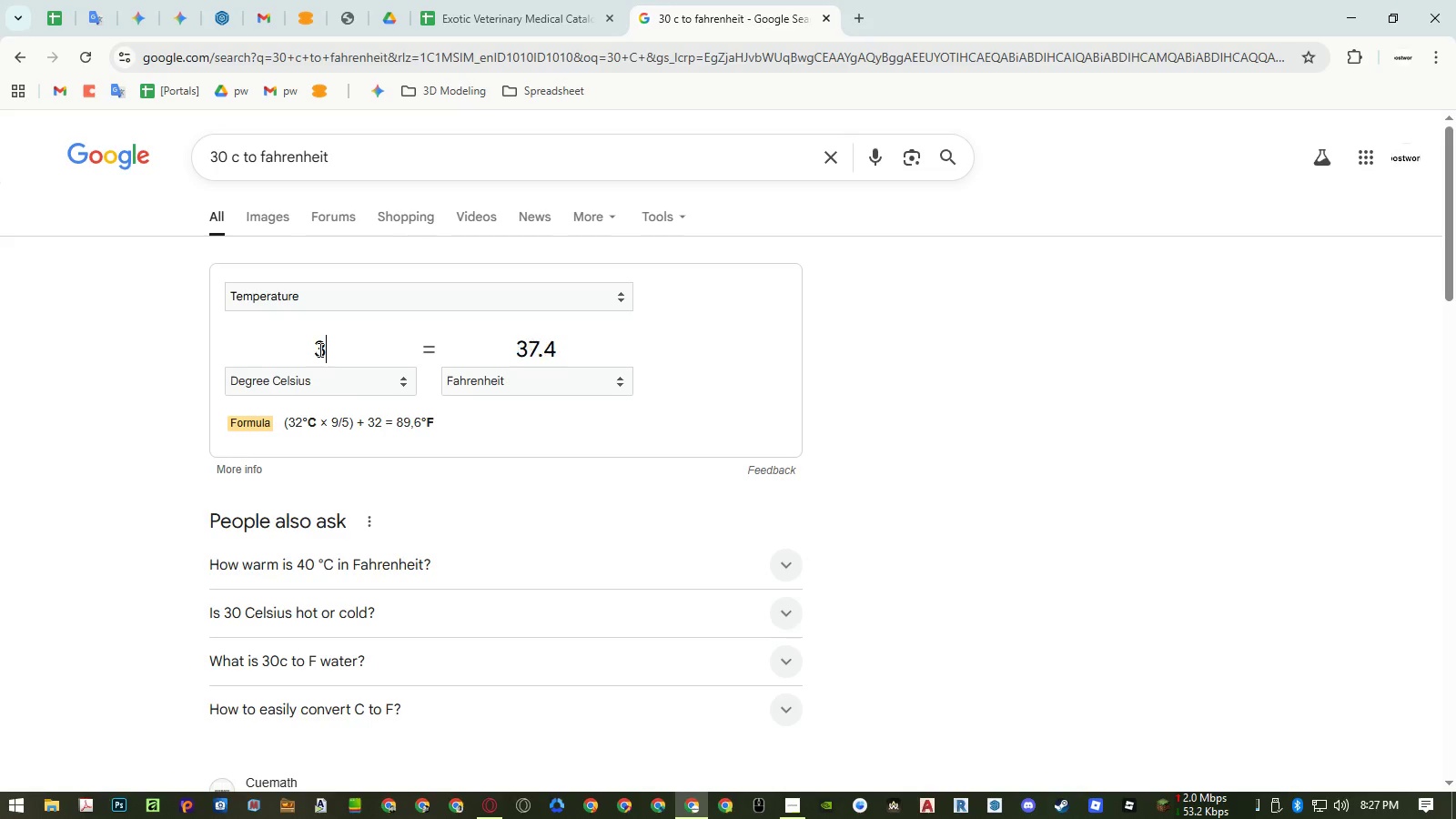 
key(Numpad0)
 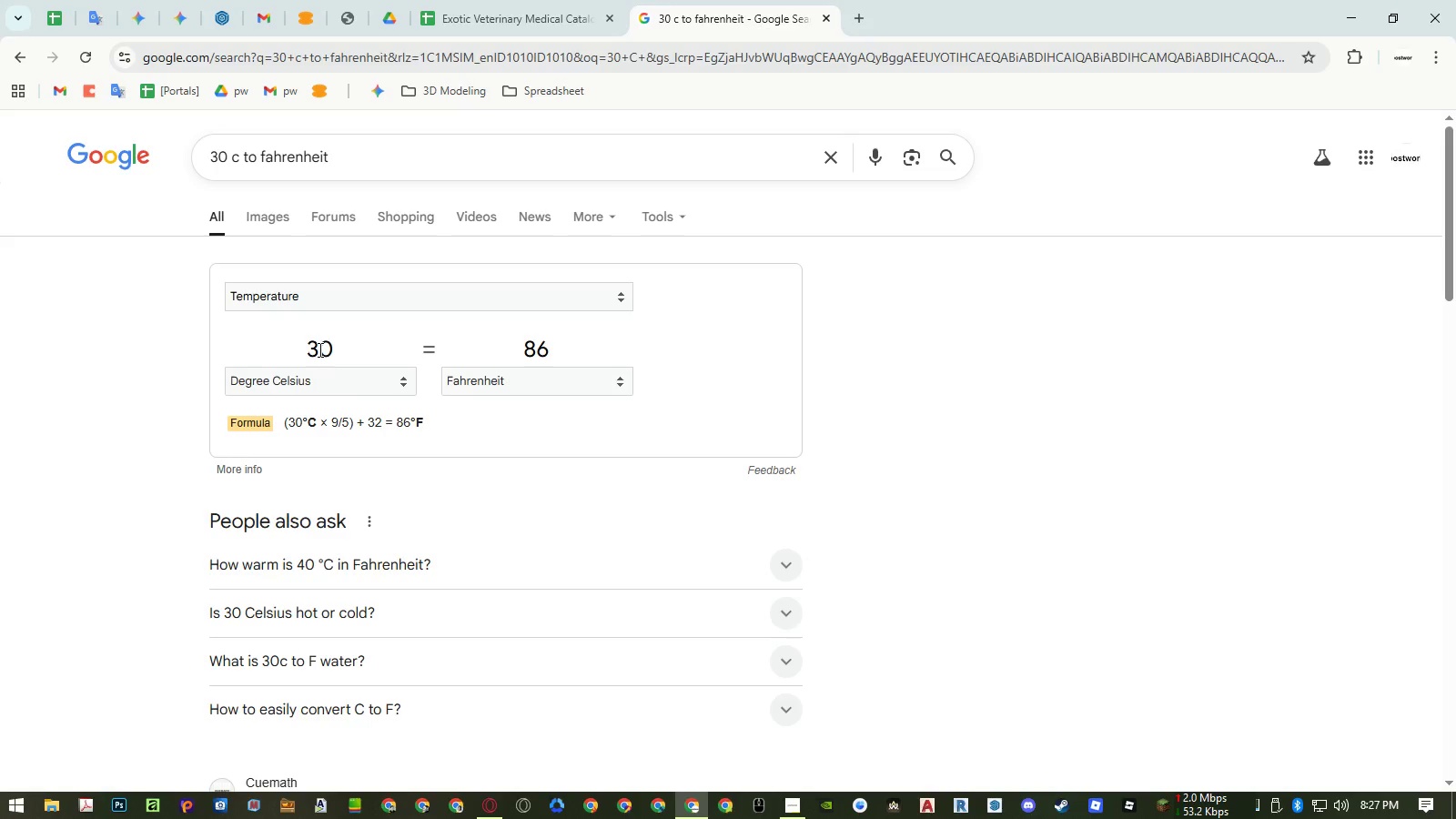 
key(Backspace)
 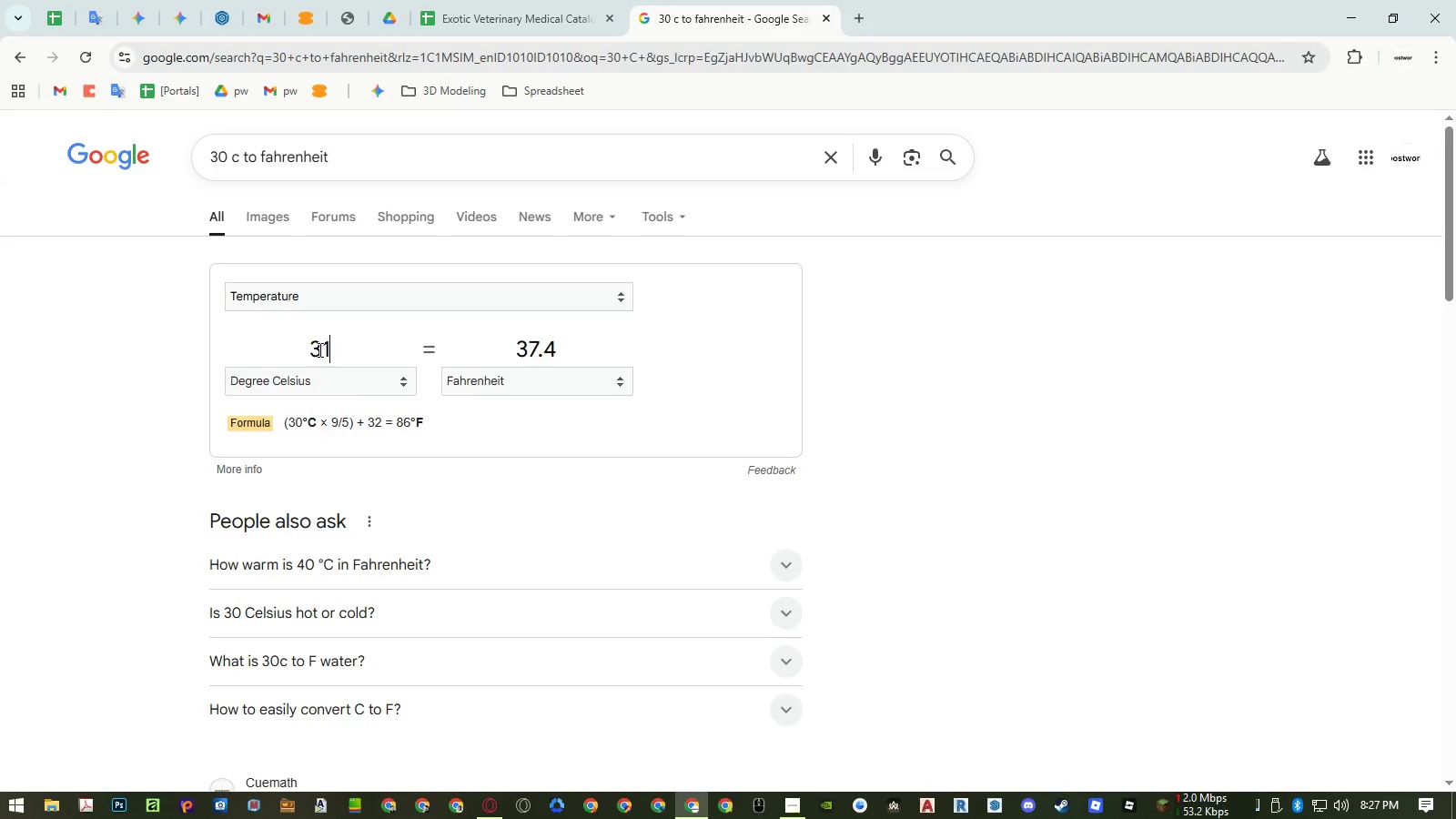 
key(Numpad1)
 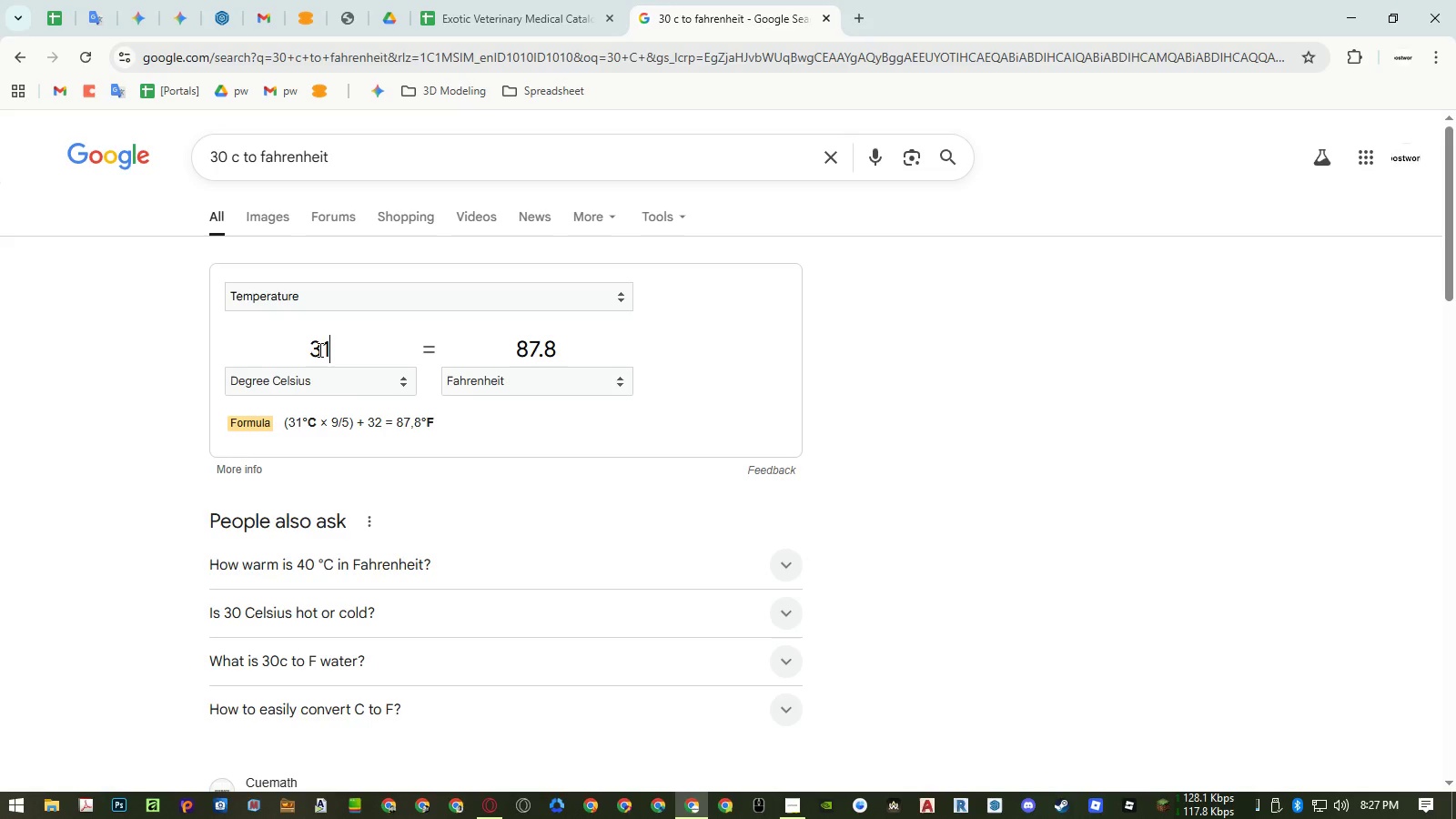 
key(Backspace)
 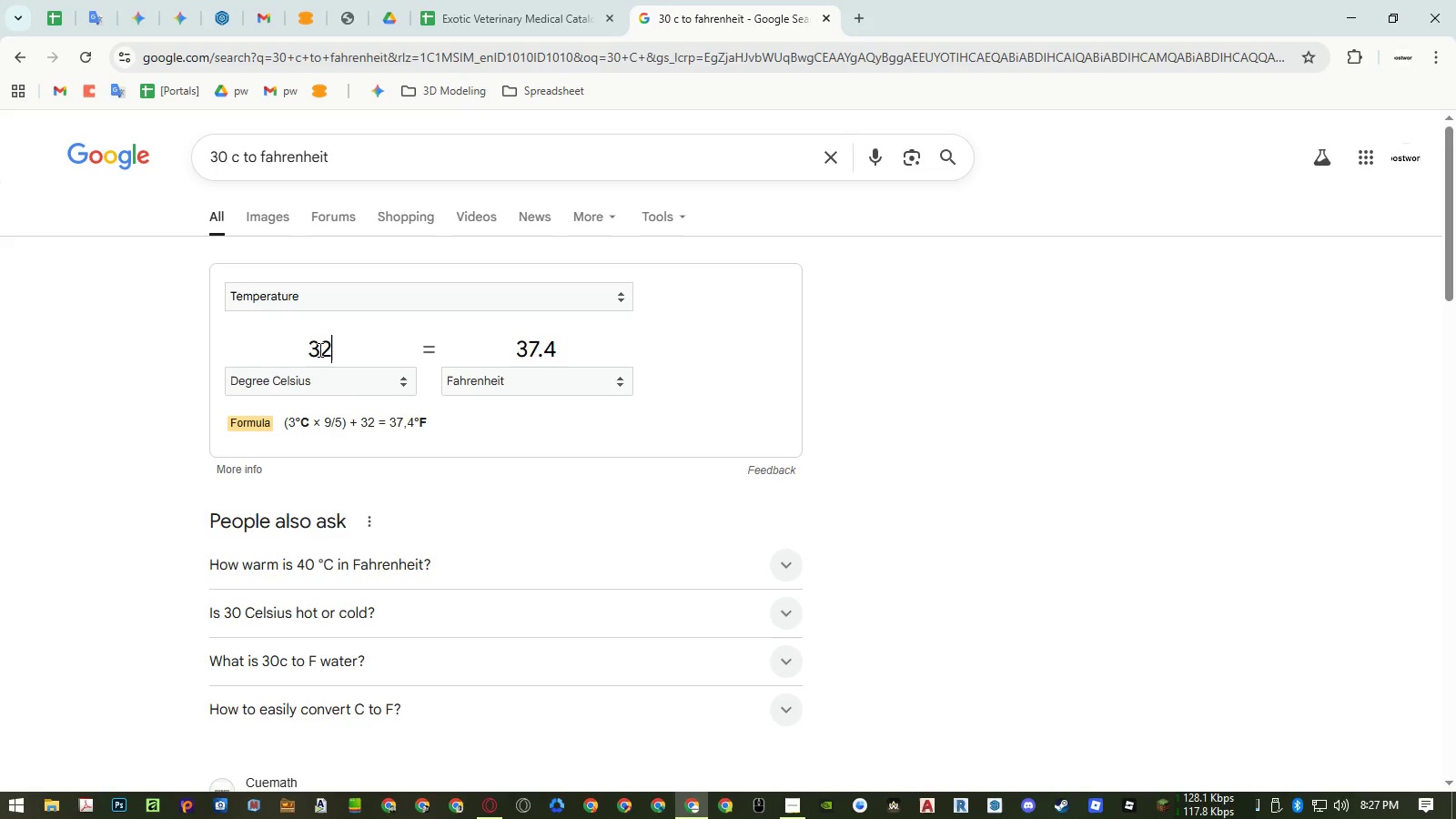 
key(Numpad2)
 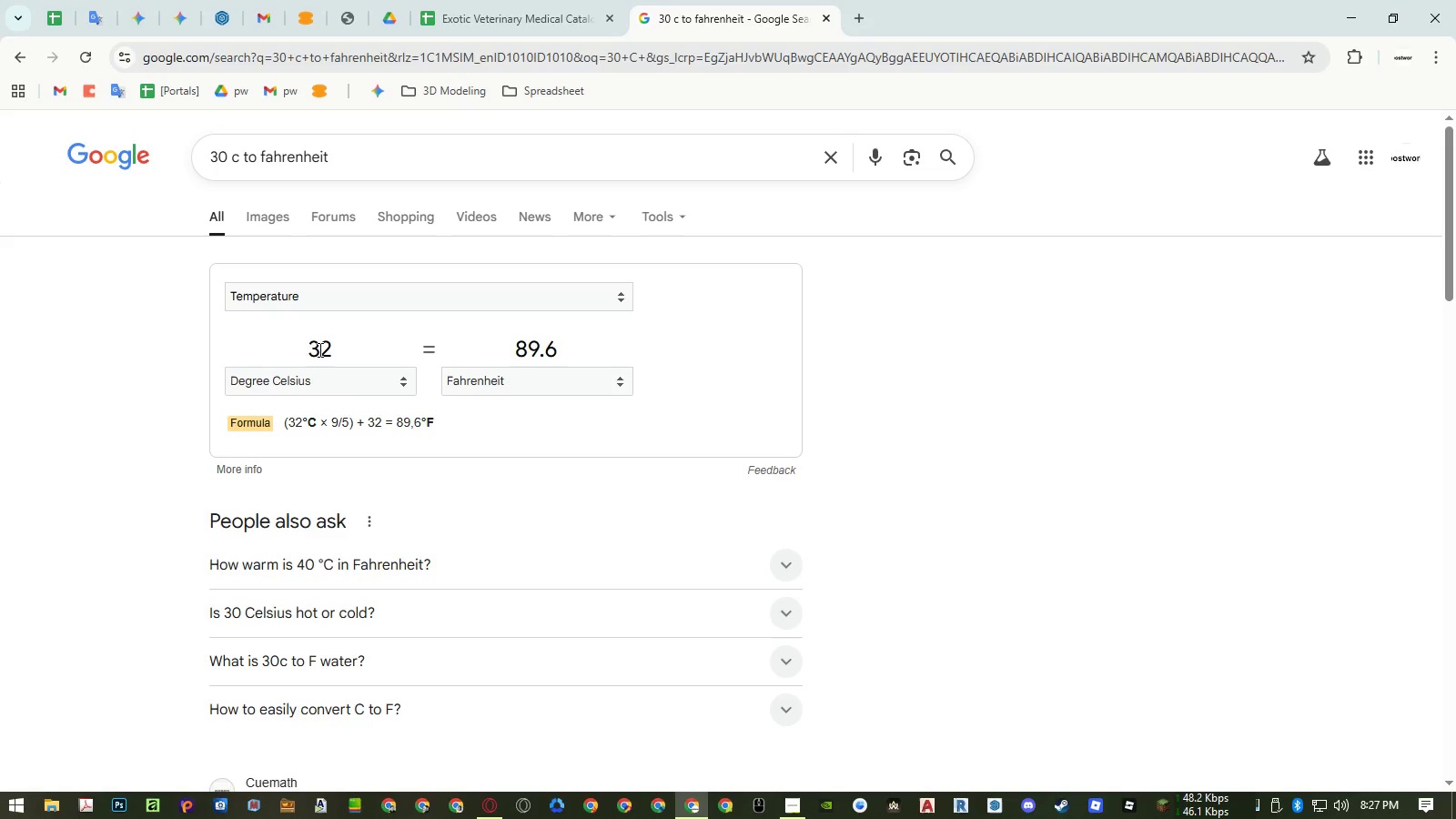 
key(Backspace)
 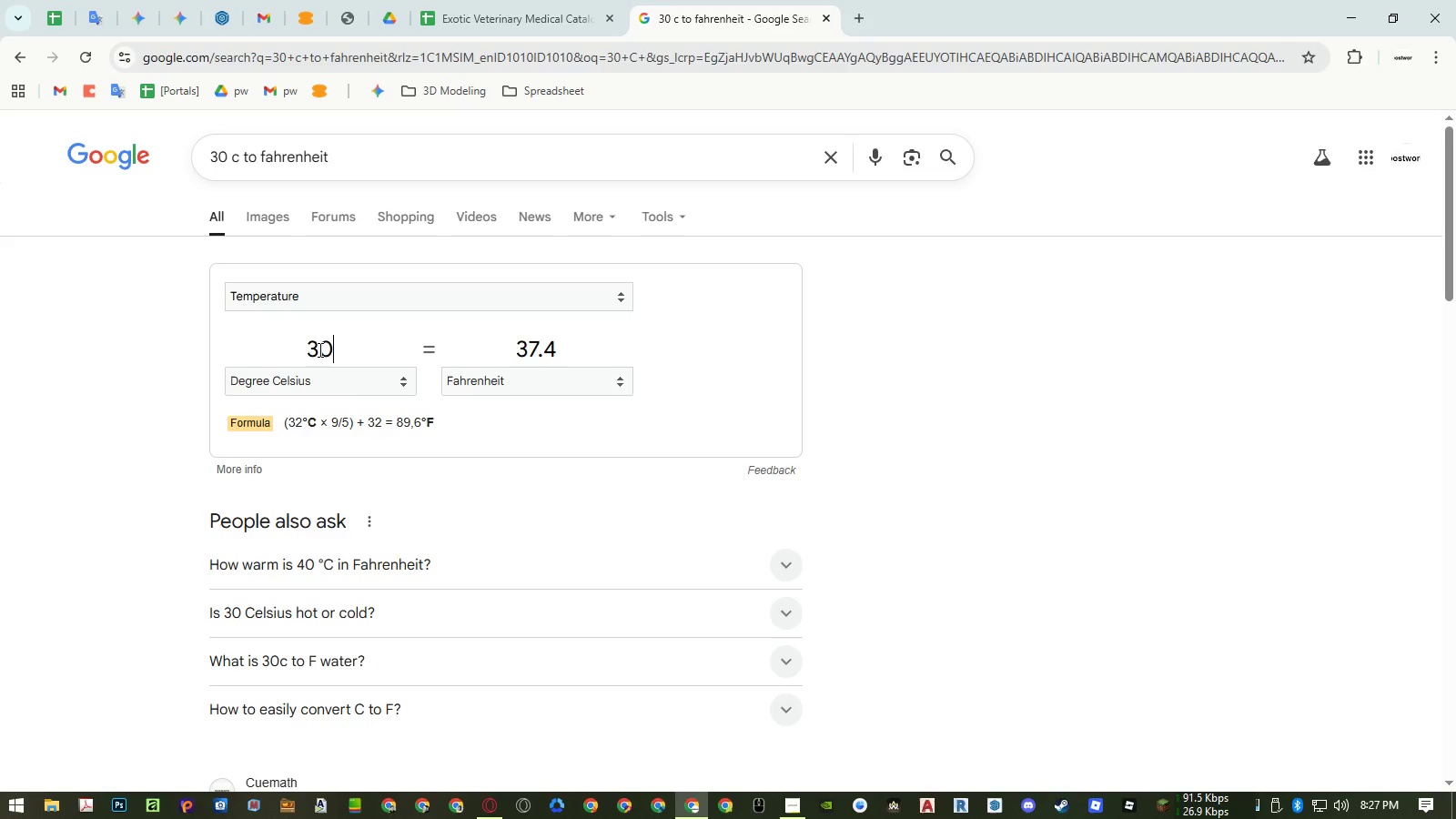 
key(Numpad0)
 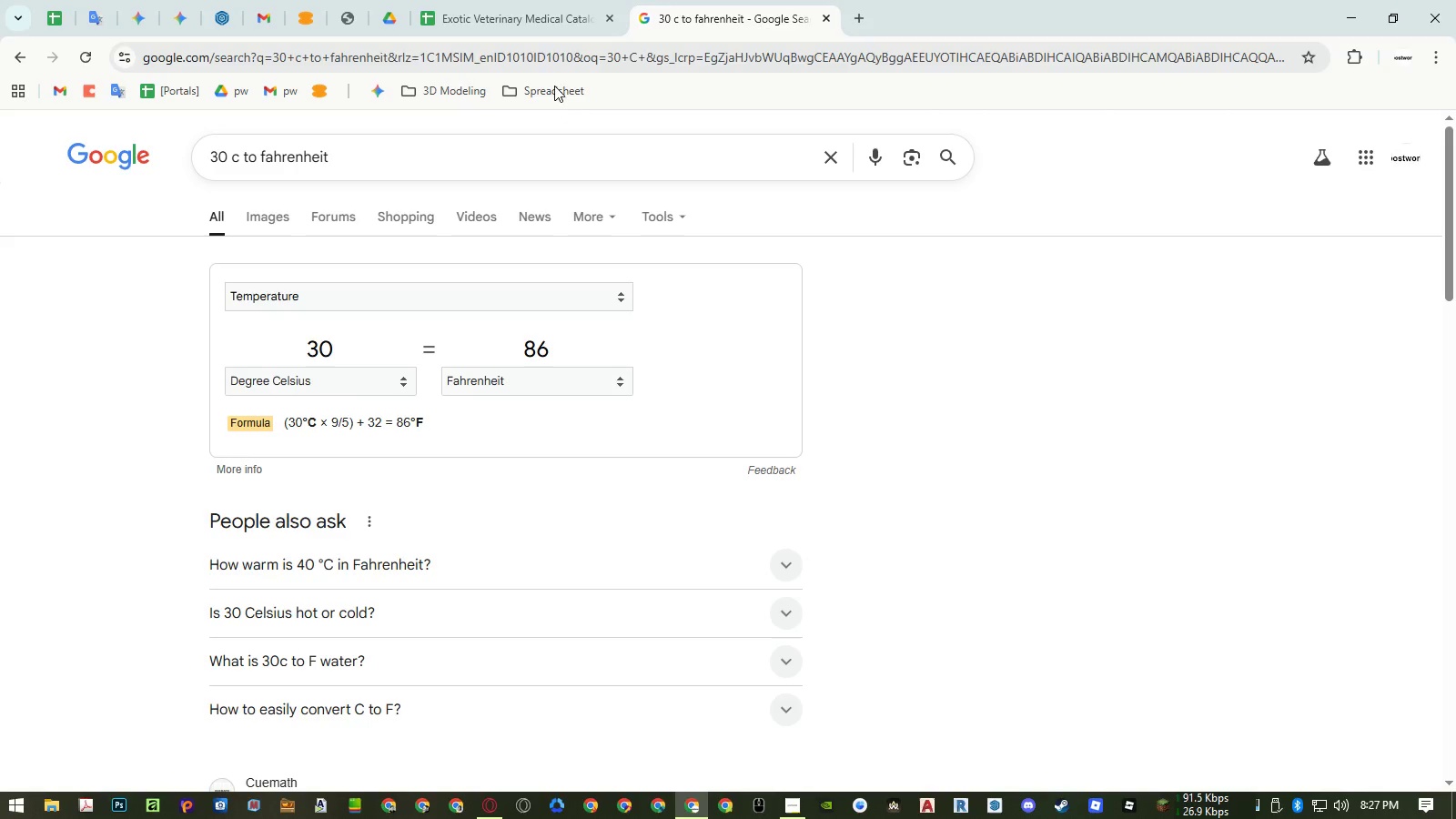 
left_click([518, 11])
 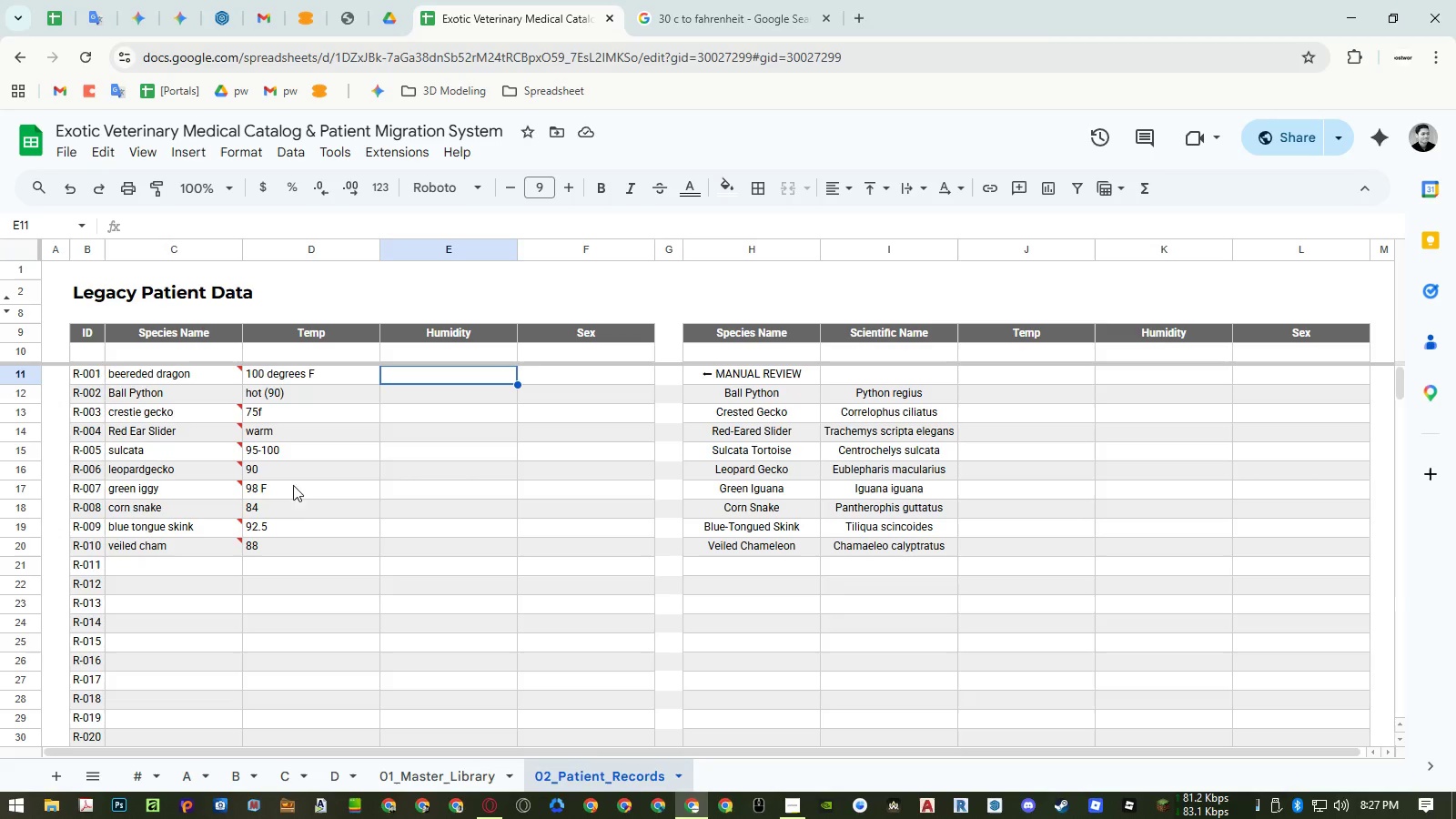 
left_click([295, 548])
 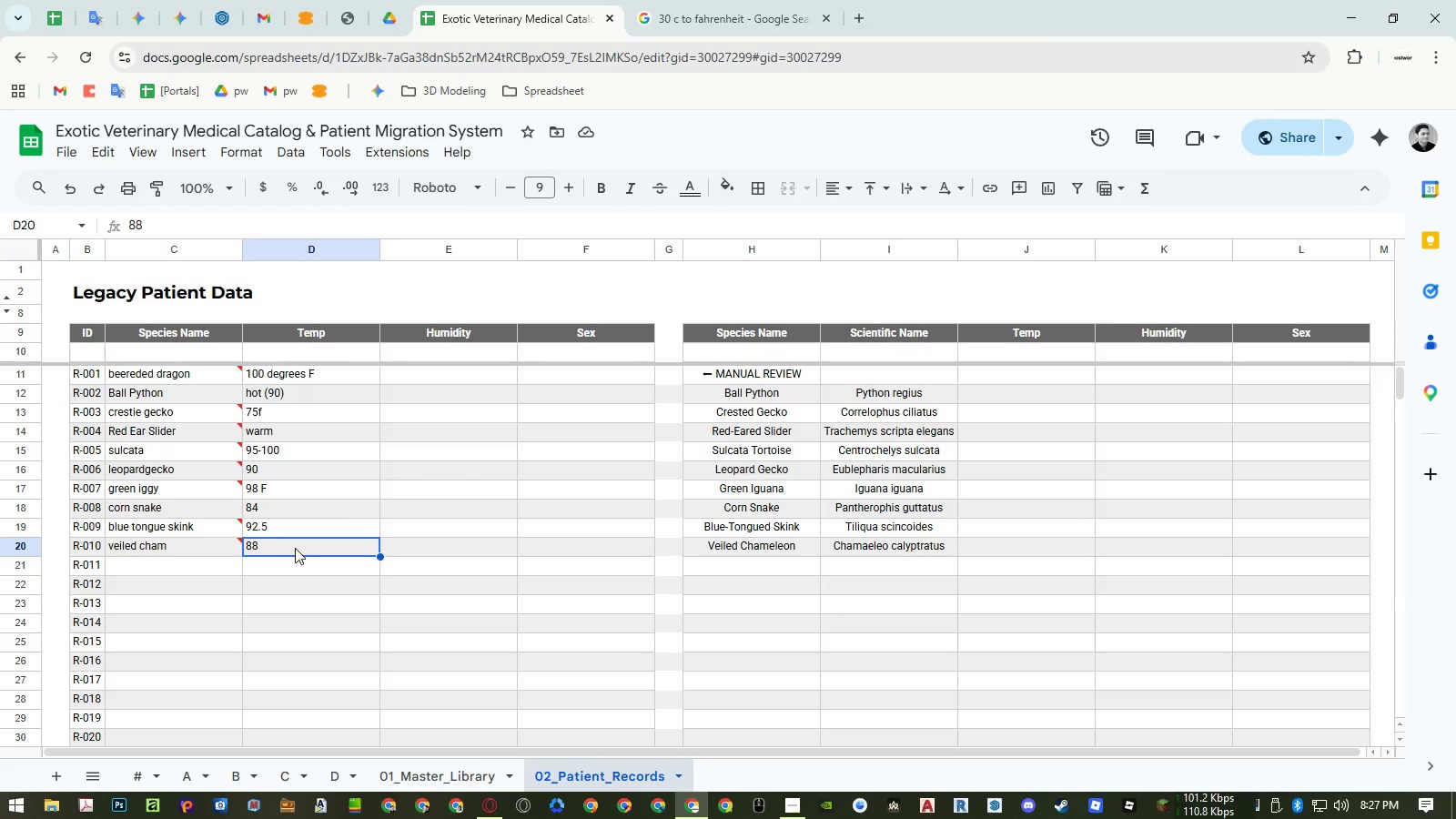 
wait(5.03)
 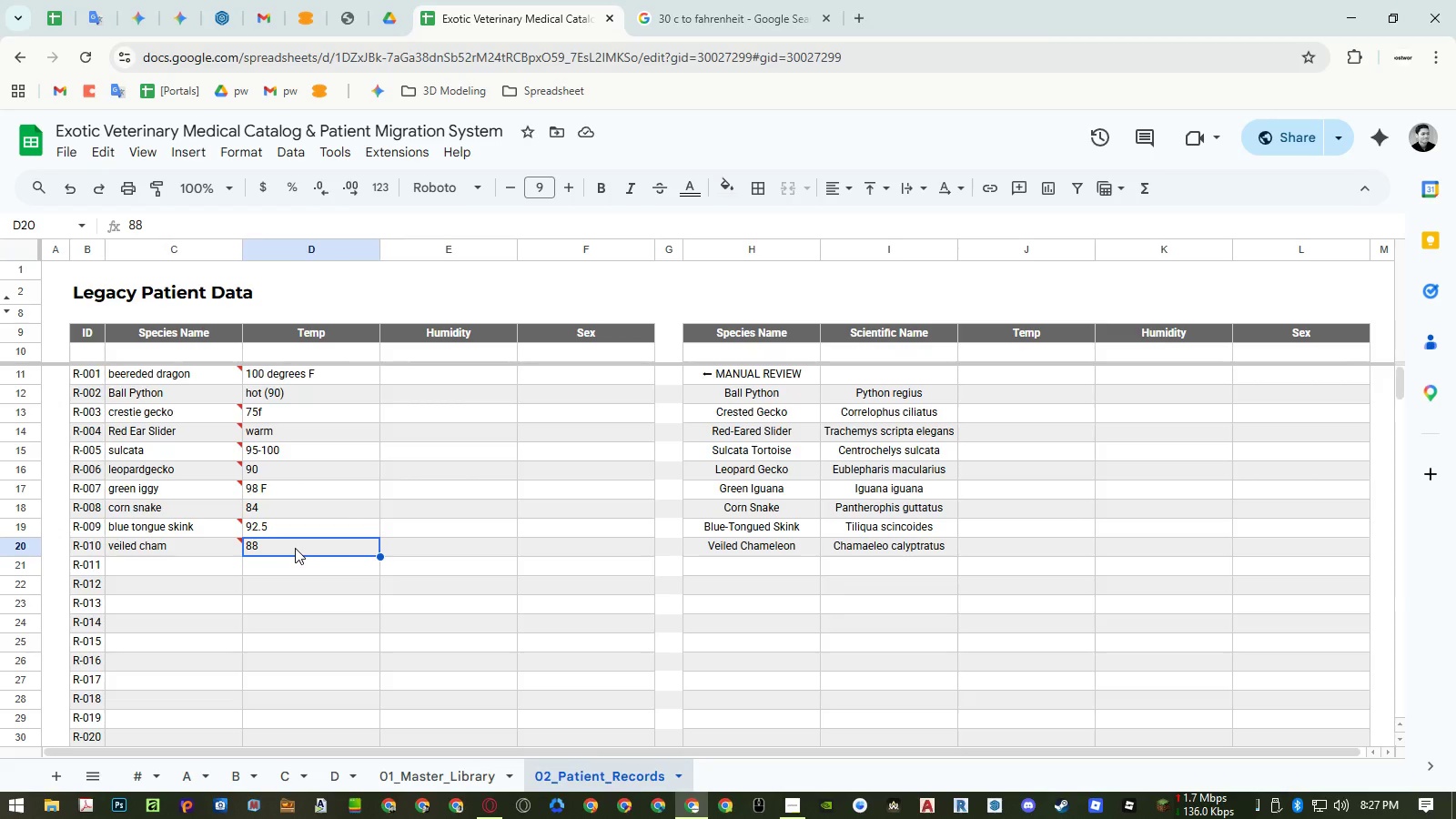 
key(Numpad2)
 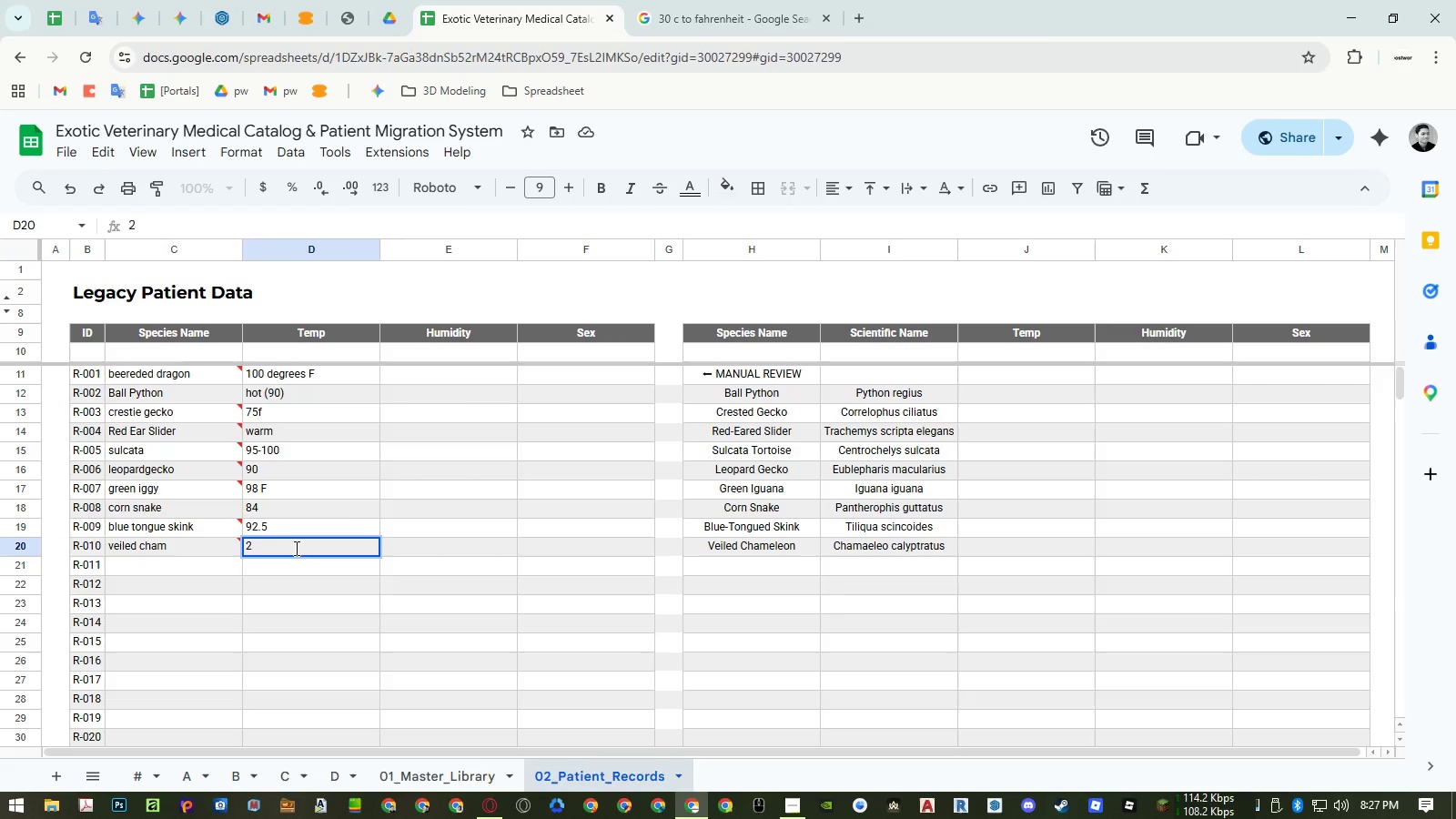 
key(Escape)
 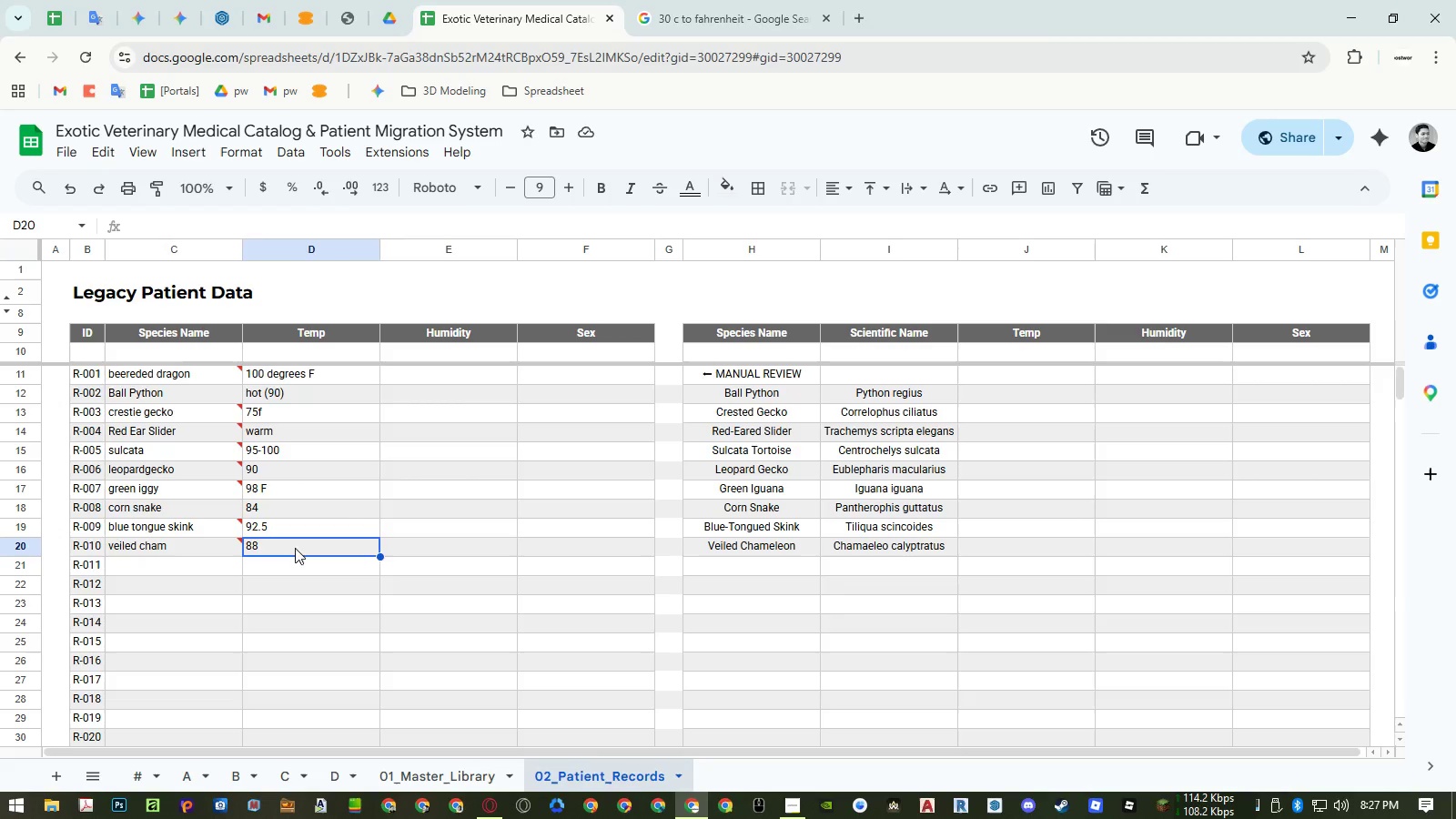 
key(Numpad3)
 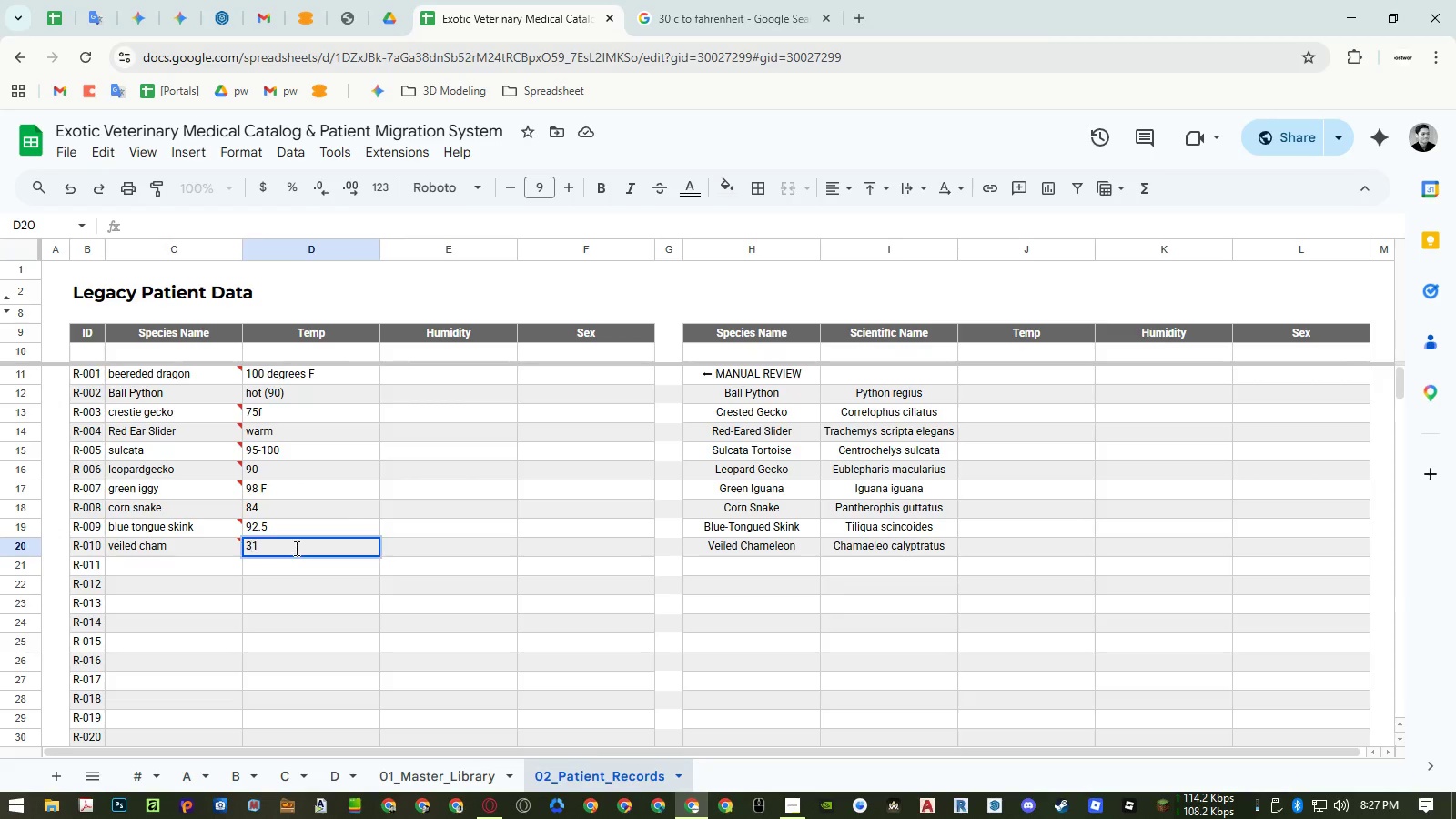 
key(Numpad1)
 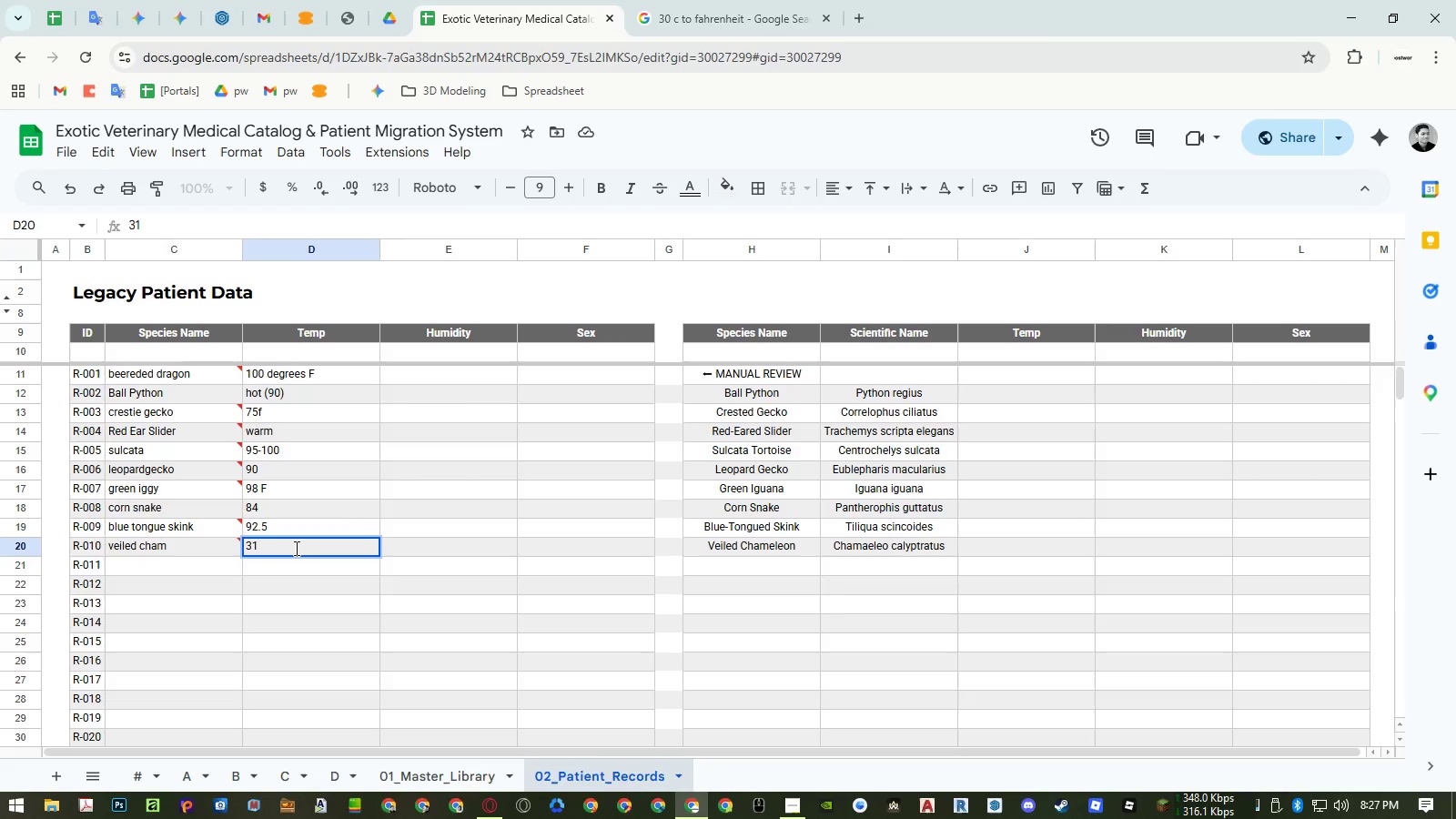 
key(Space)
 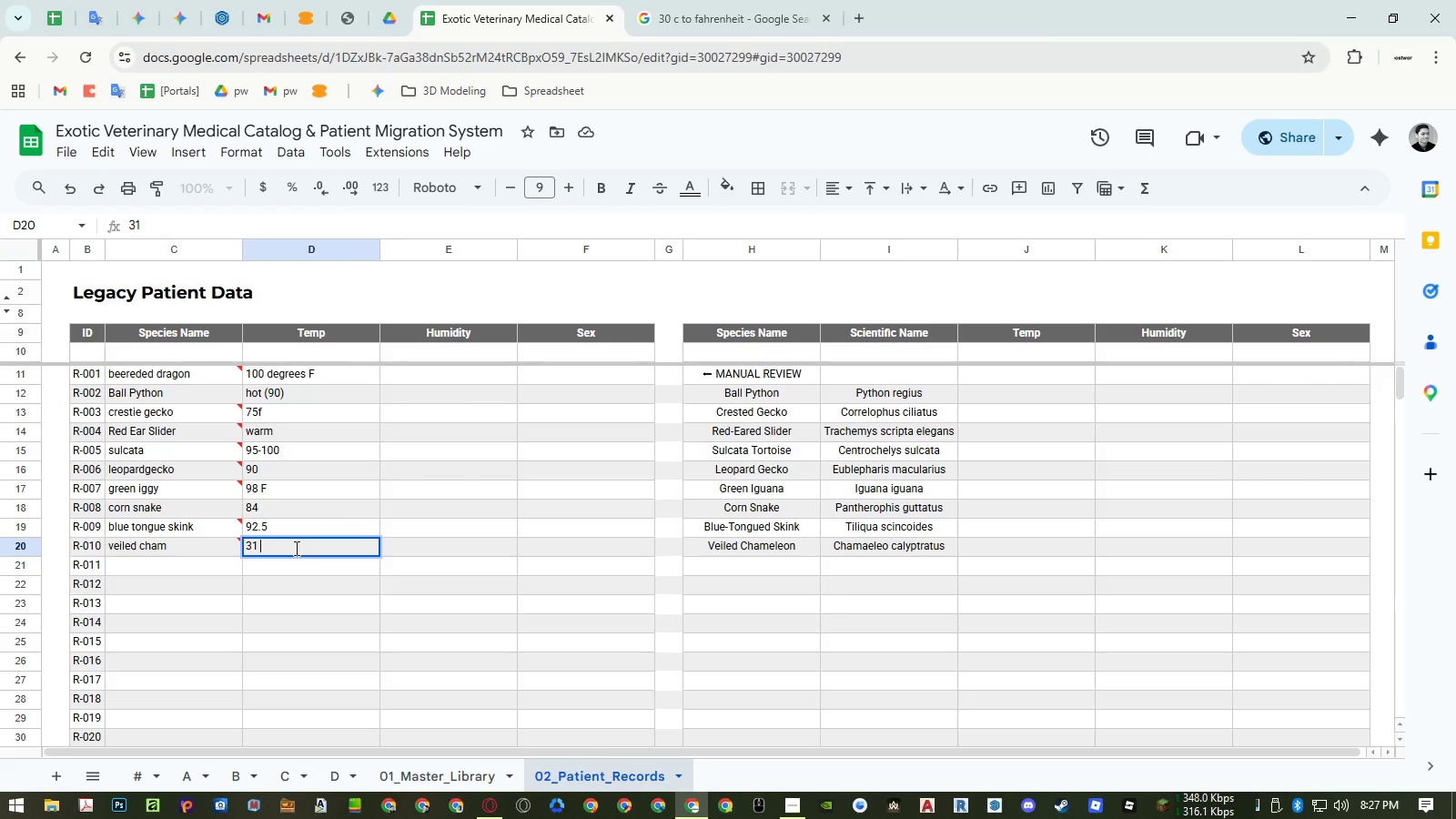 
key(Shift+C)
 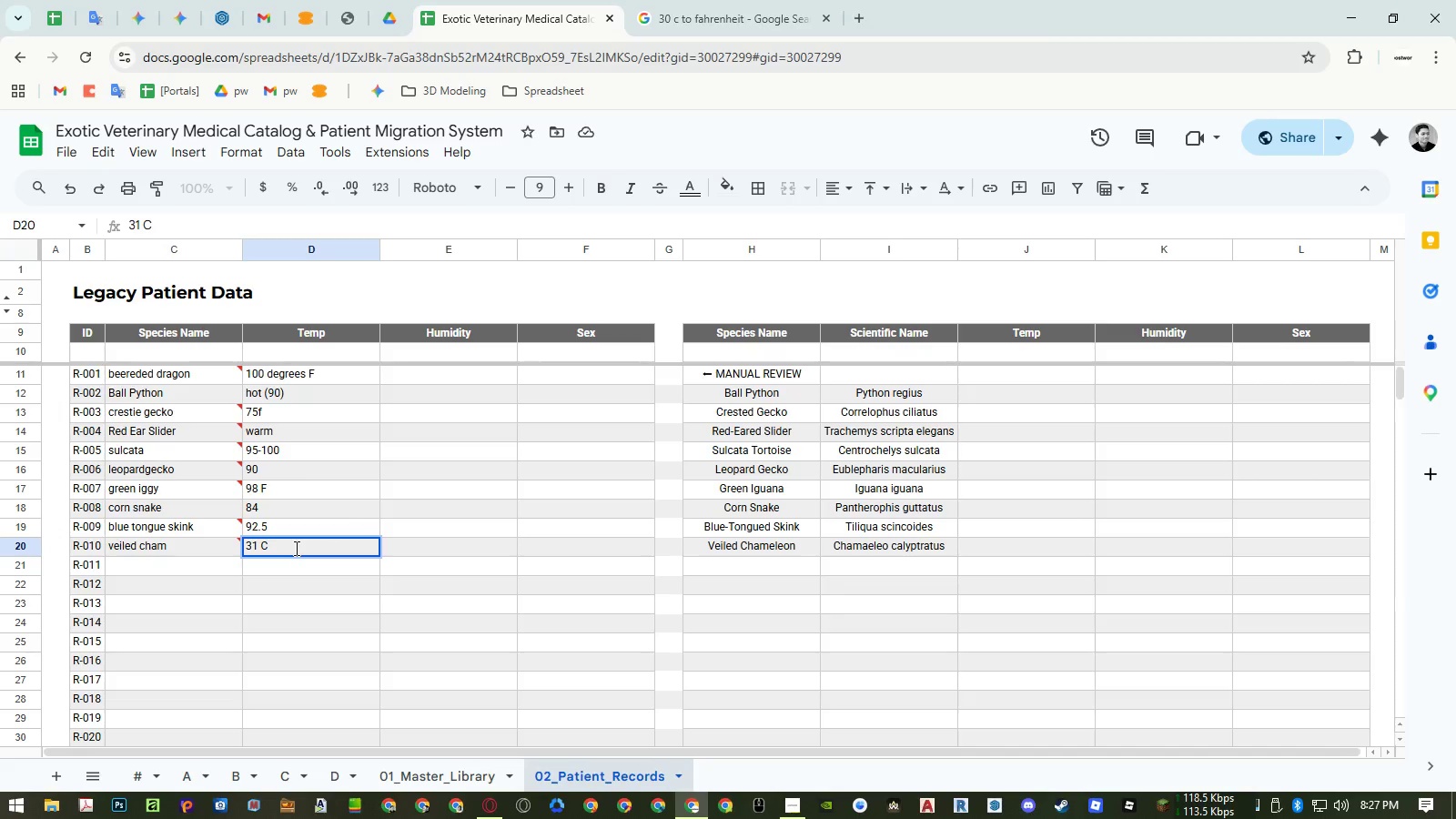 
key(NumpadEnter)
 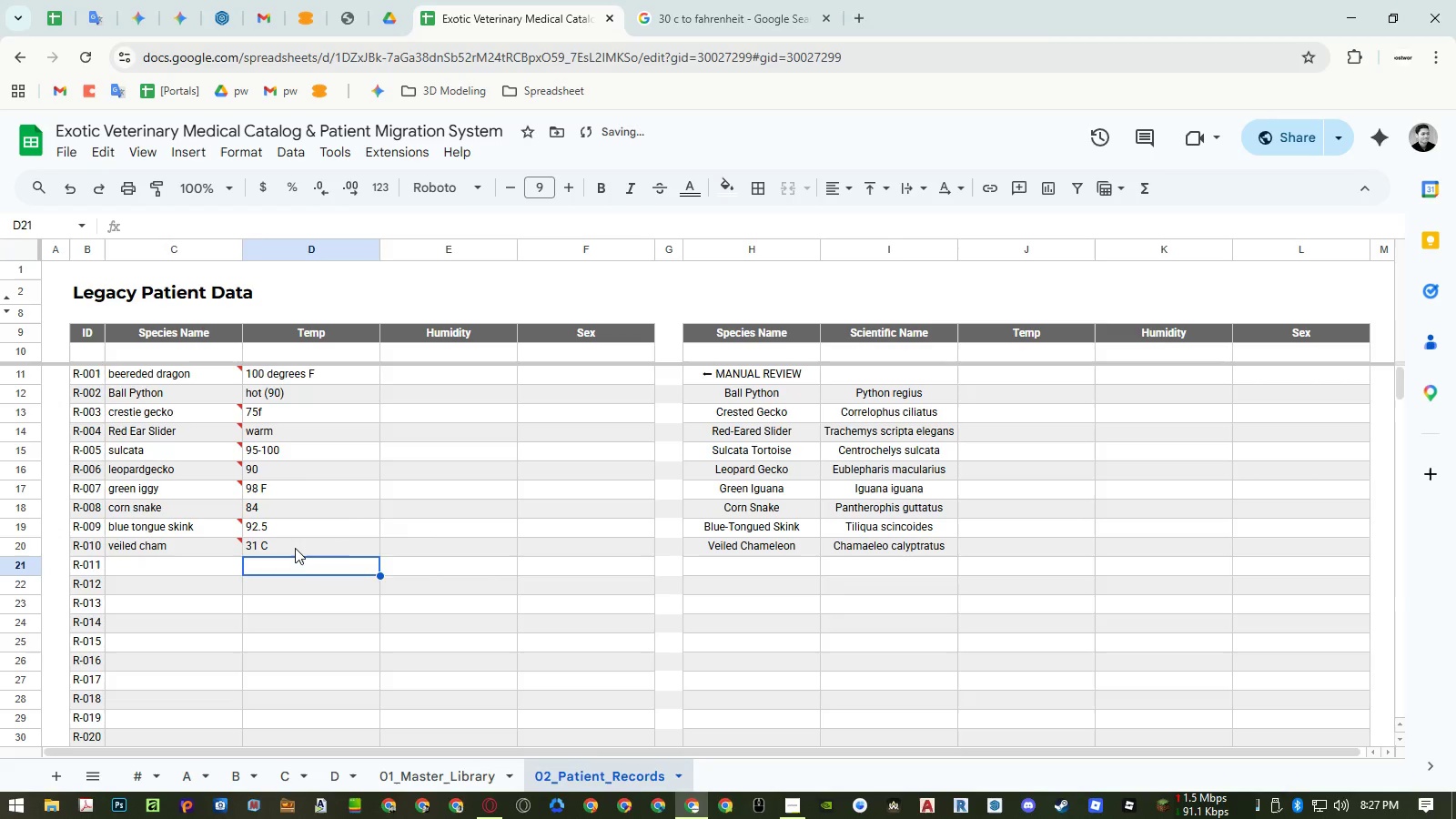 
key(ArrowUp)
 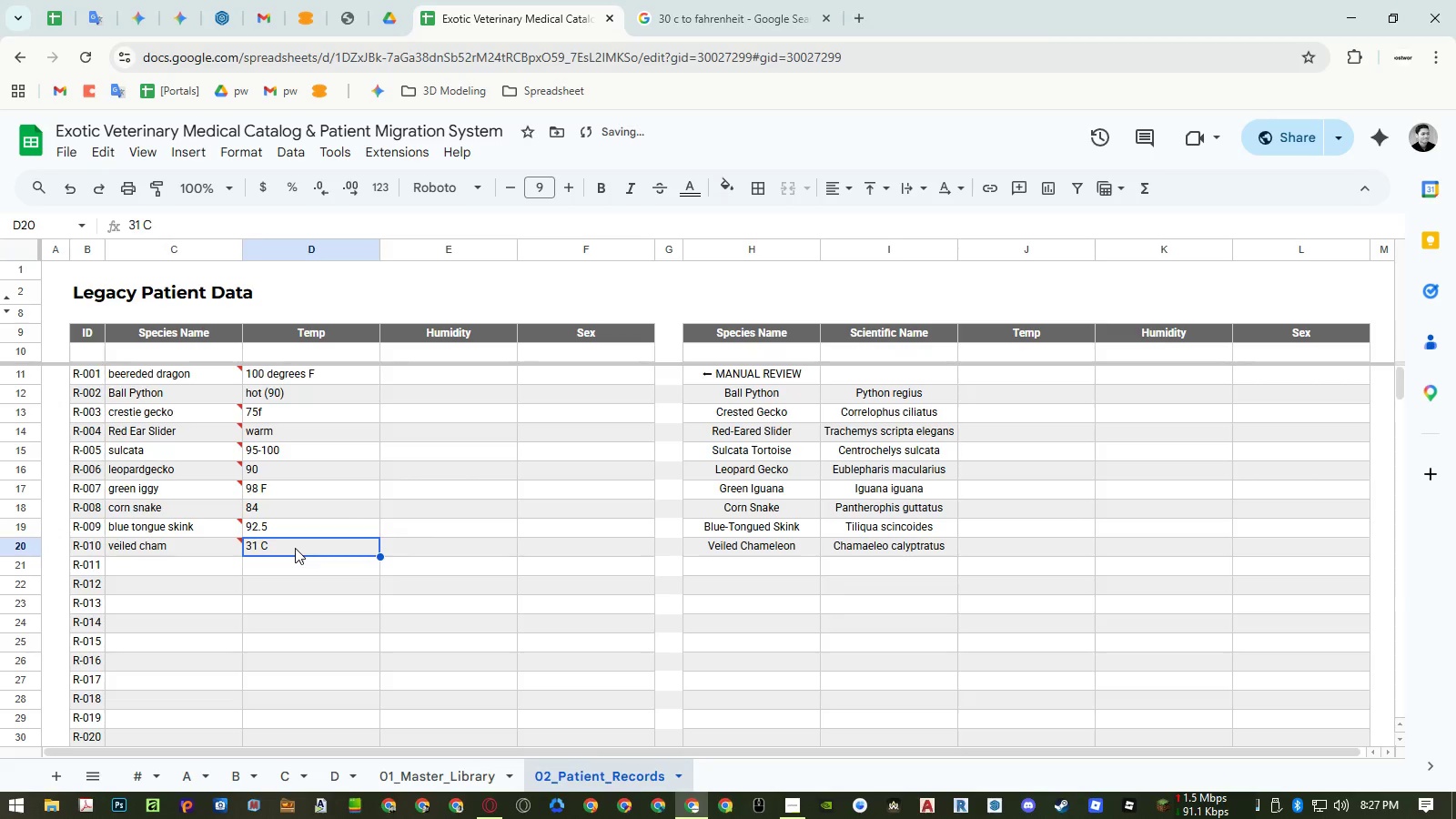 
key(ArrowUp)
 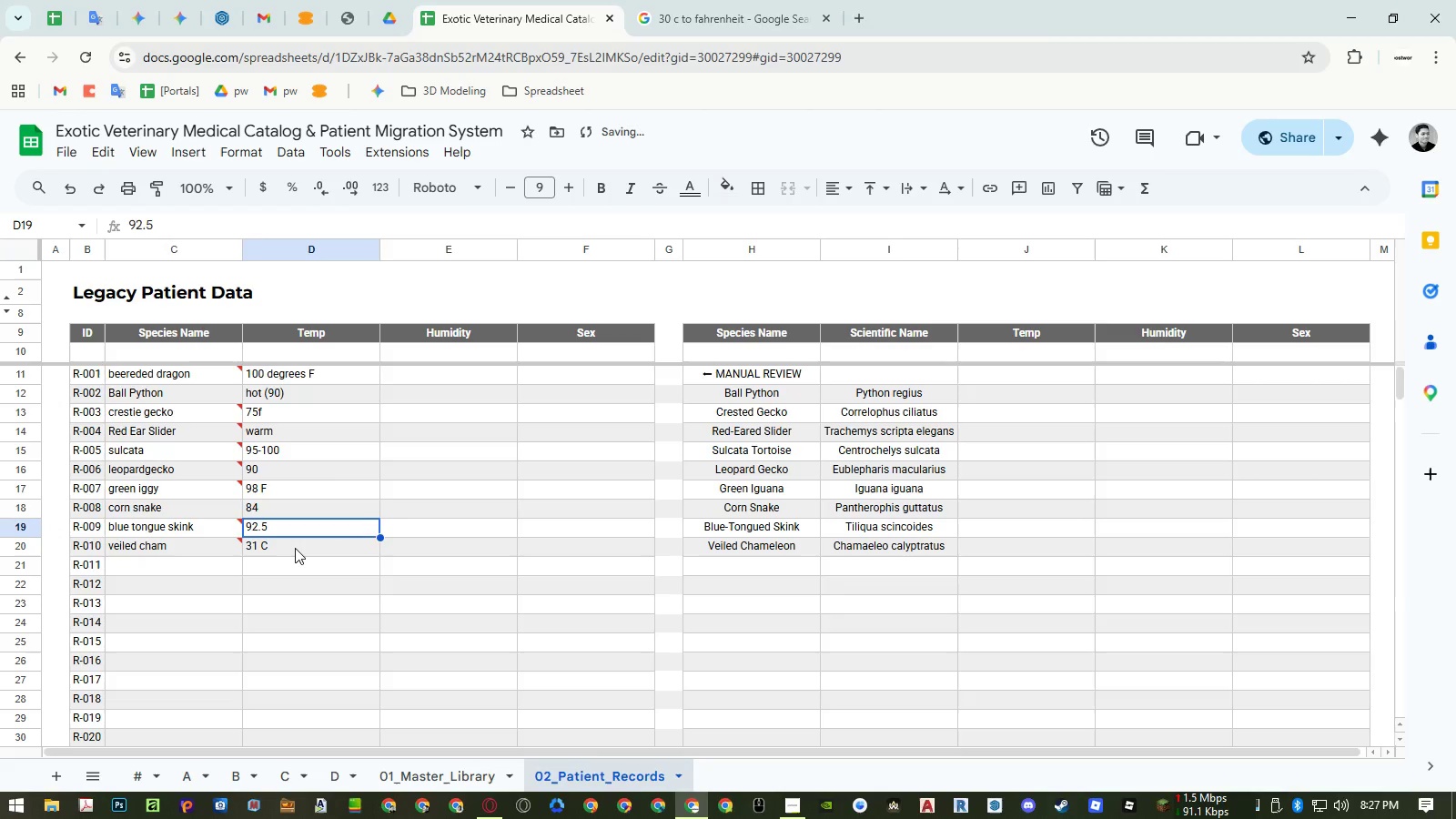 
key(ArrowUp)
 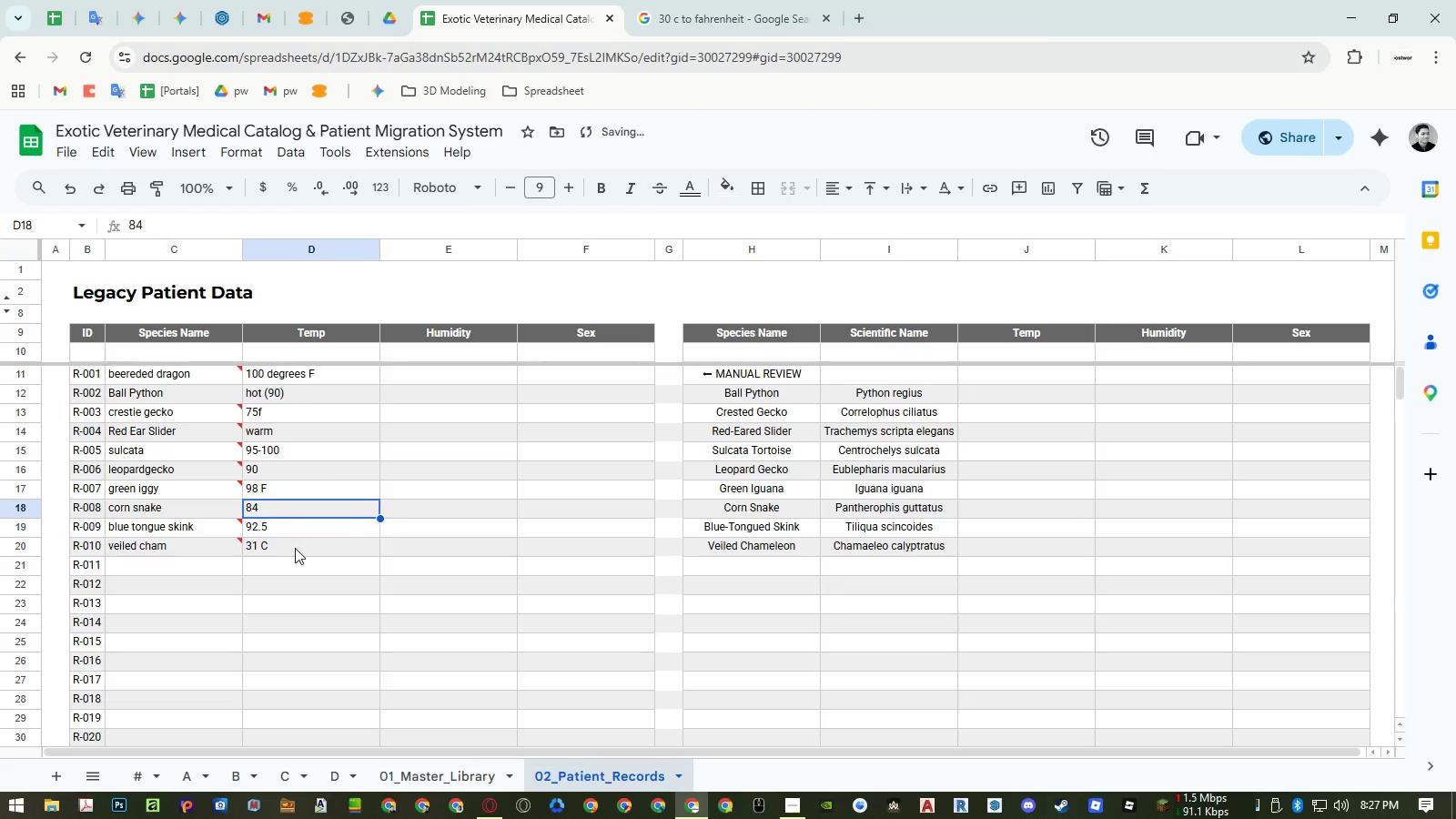 
key(ArrowUp)
 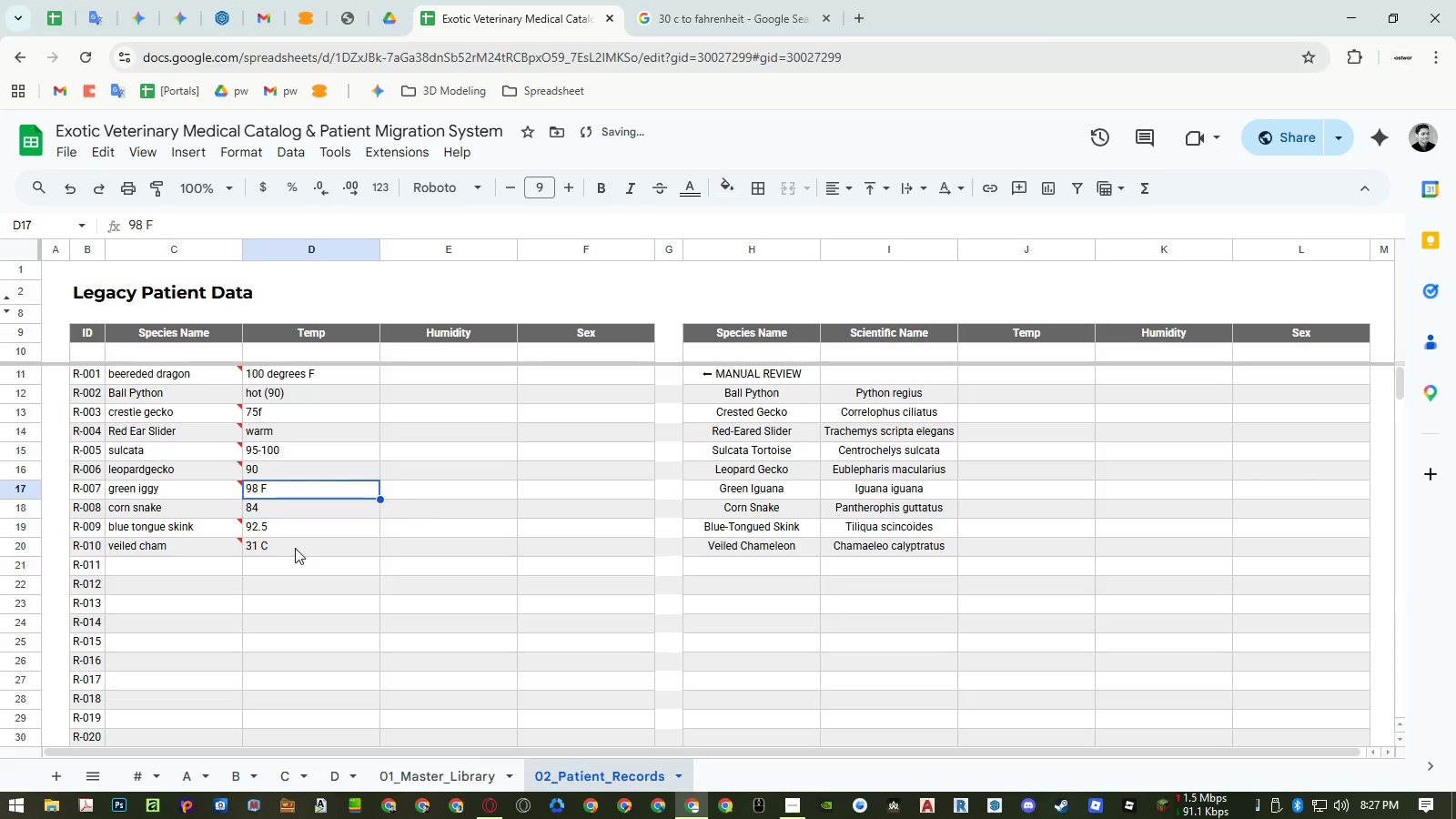 
key(ArrowUp)
 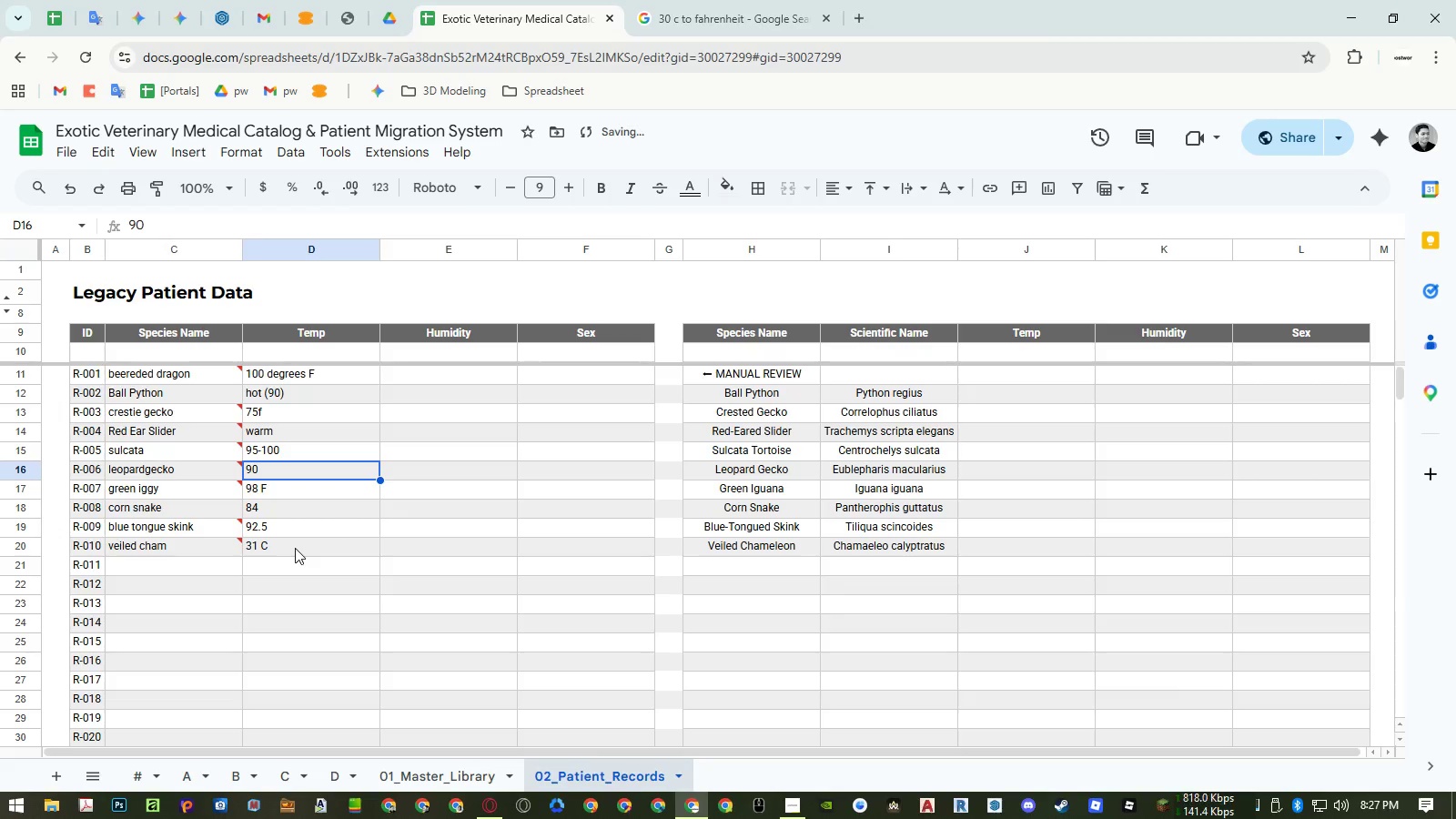 
key(Numpad3)
 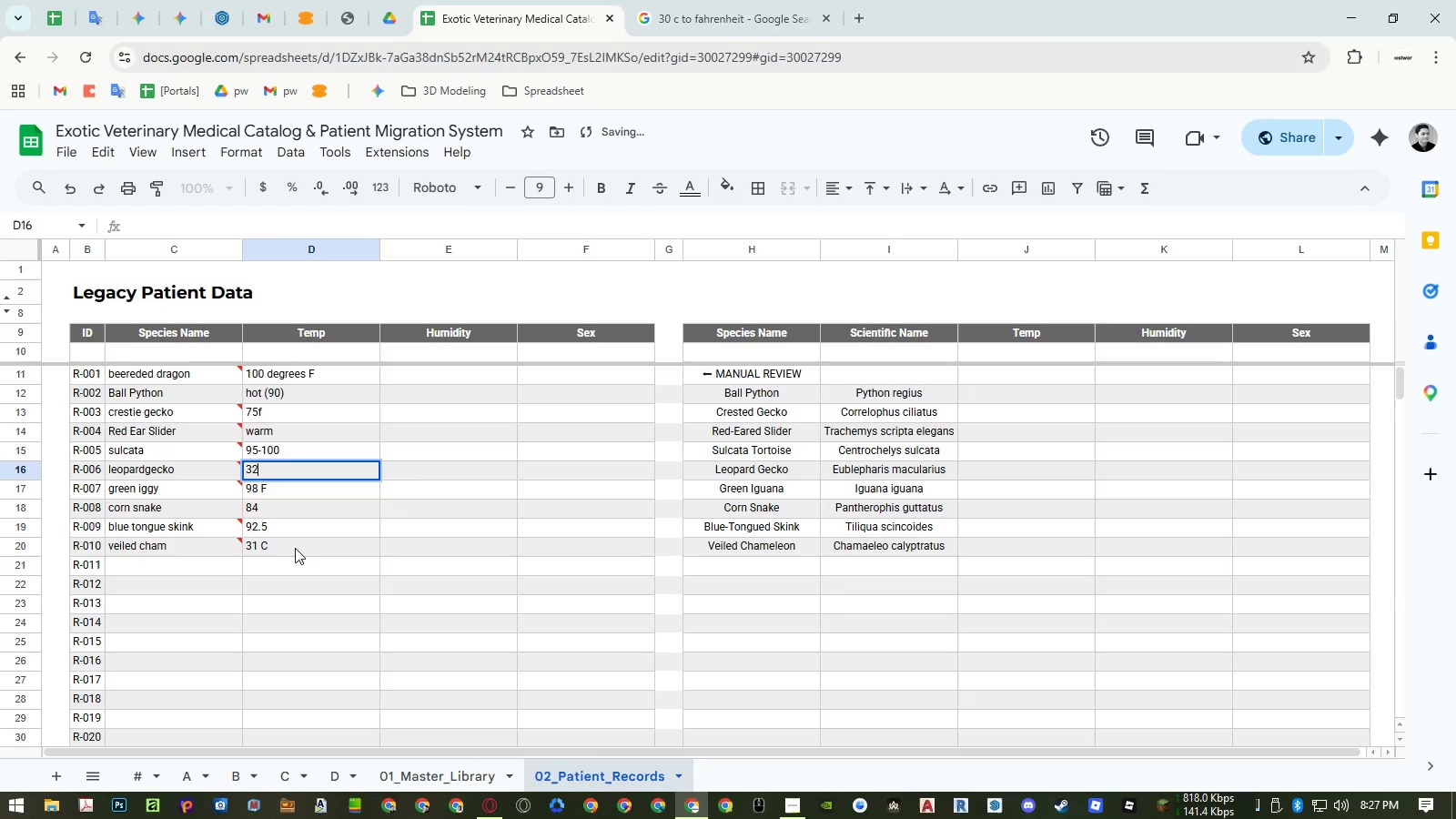 
key(Numpad2)
 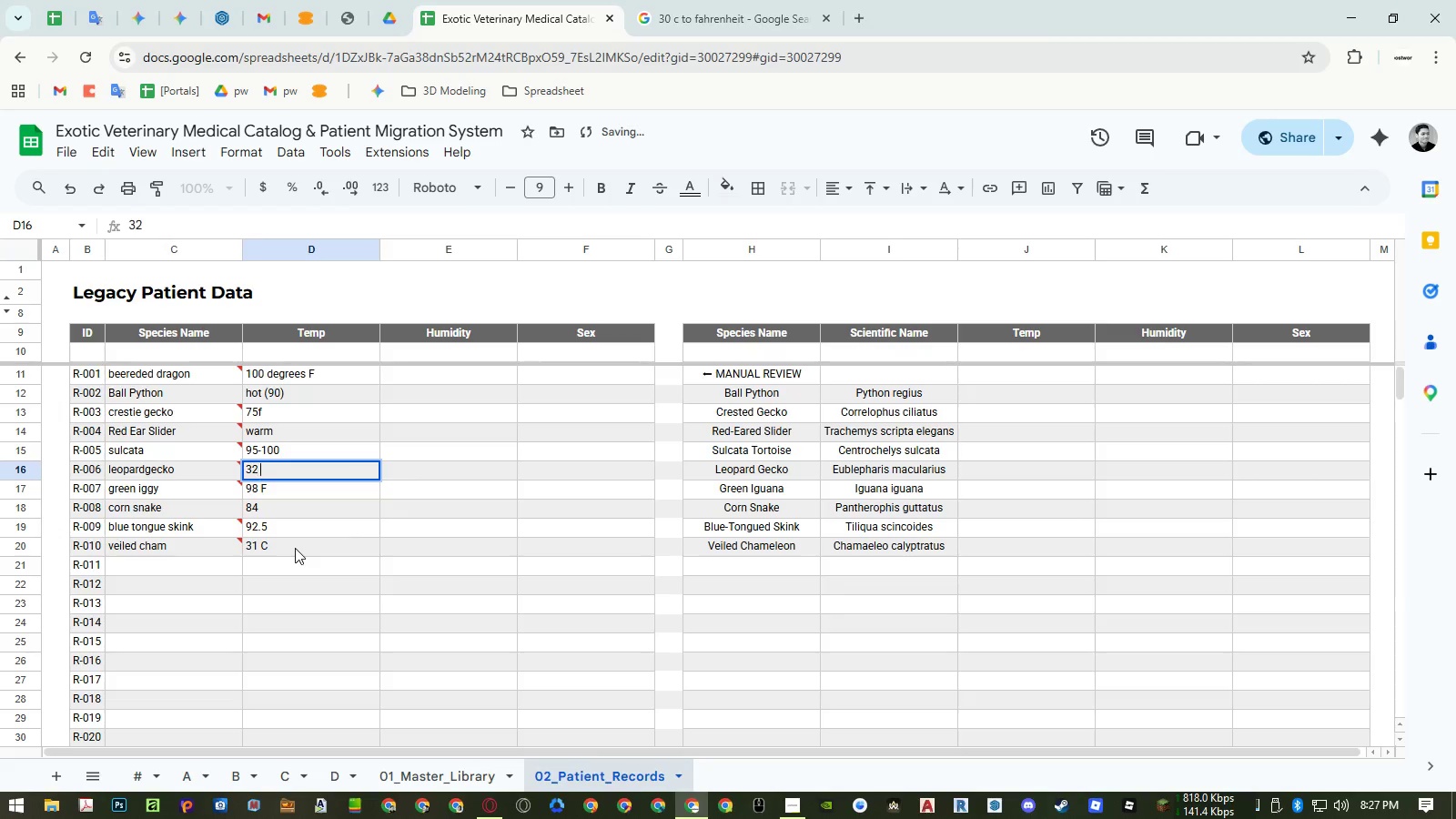 
key(Space)
 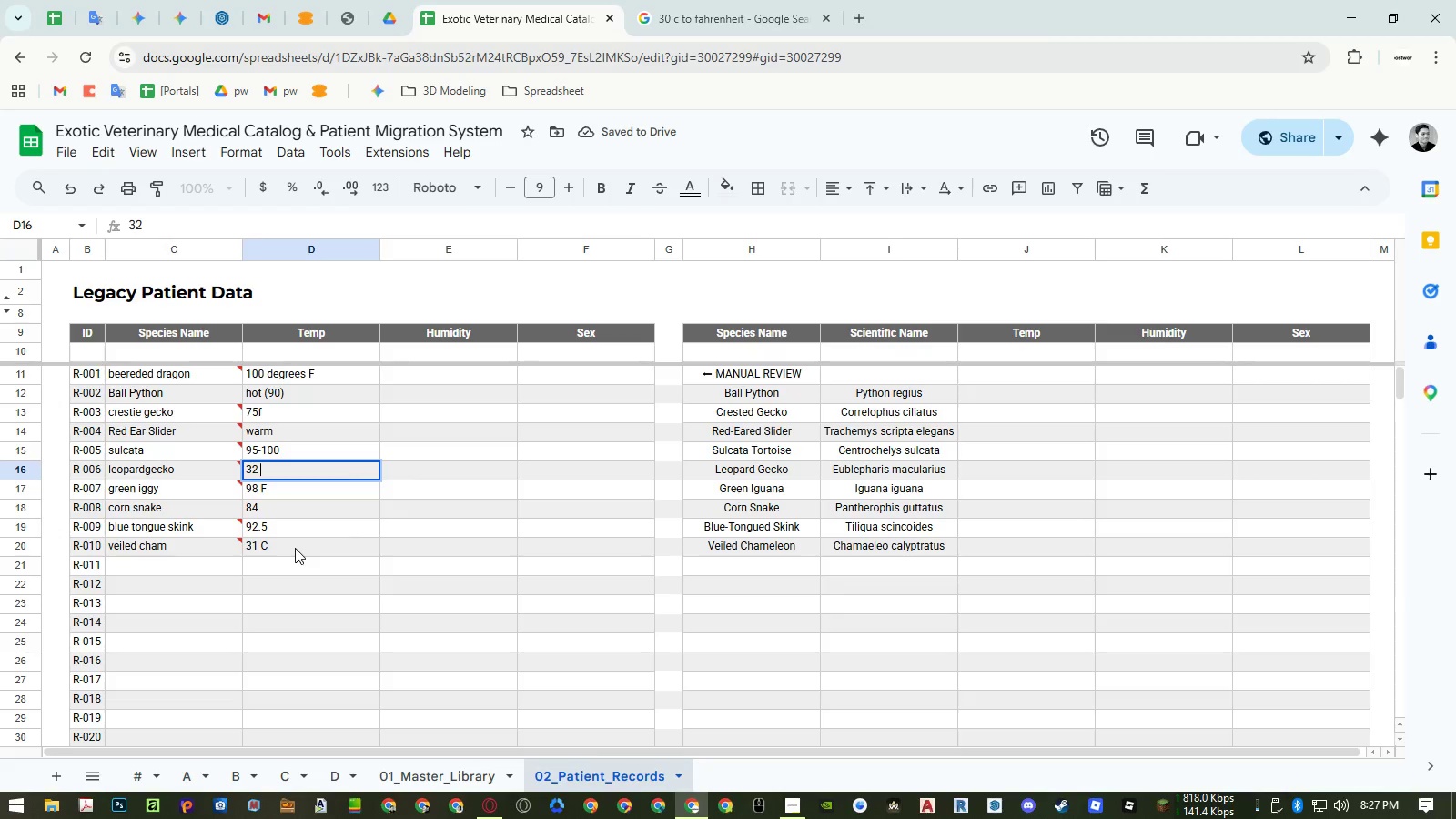 
key(C)
 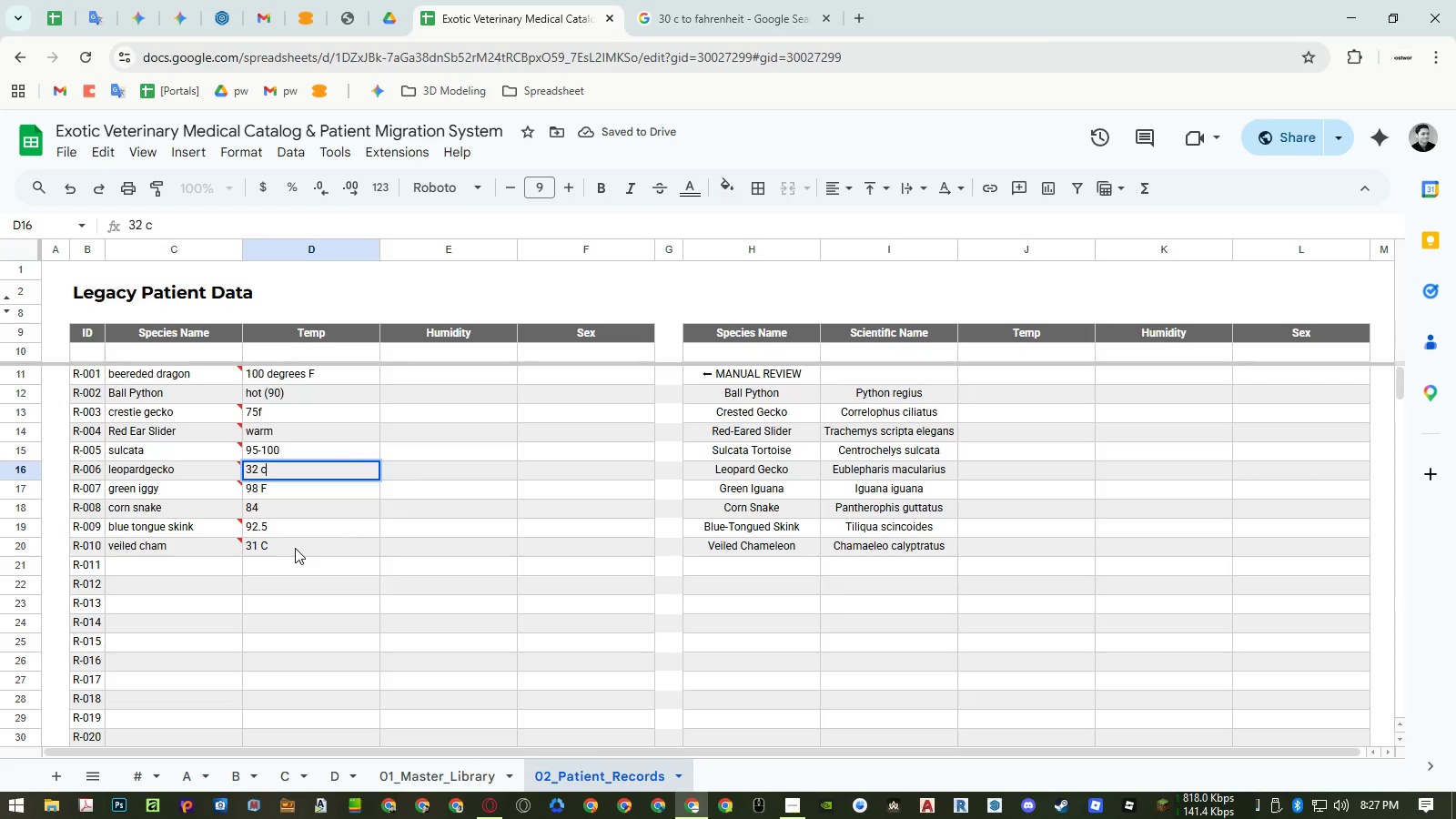 
key(NumpadEnter)
 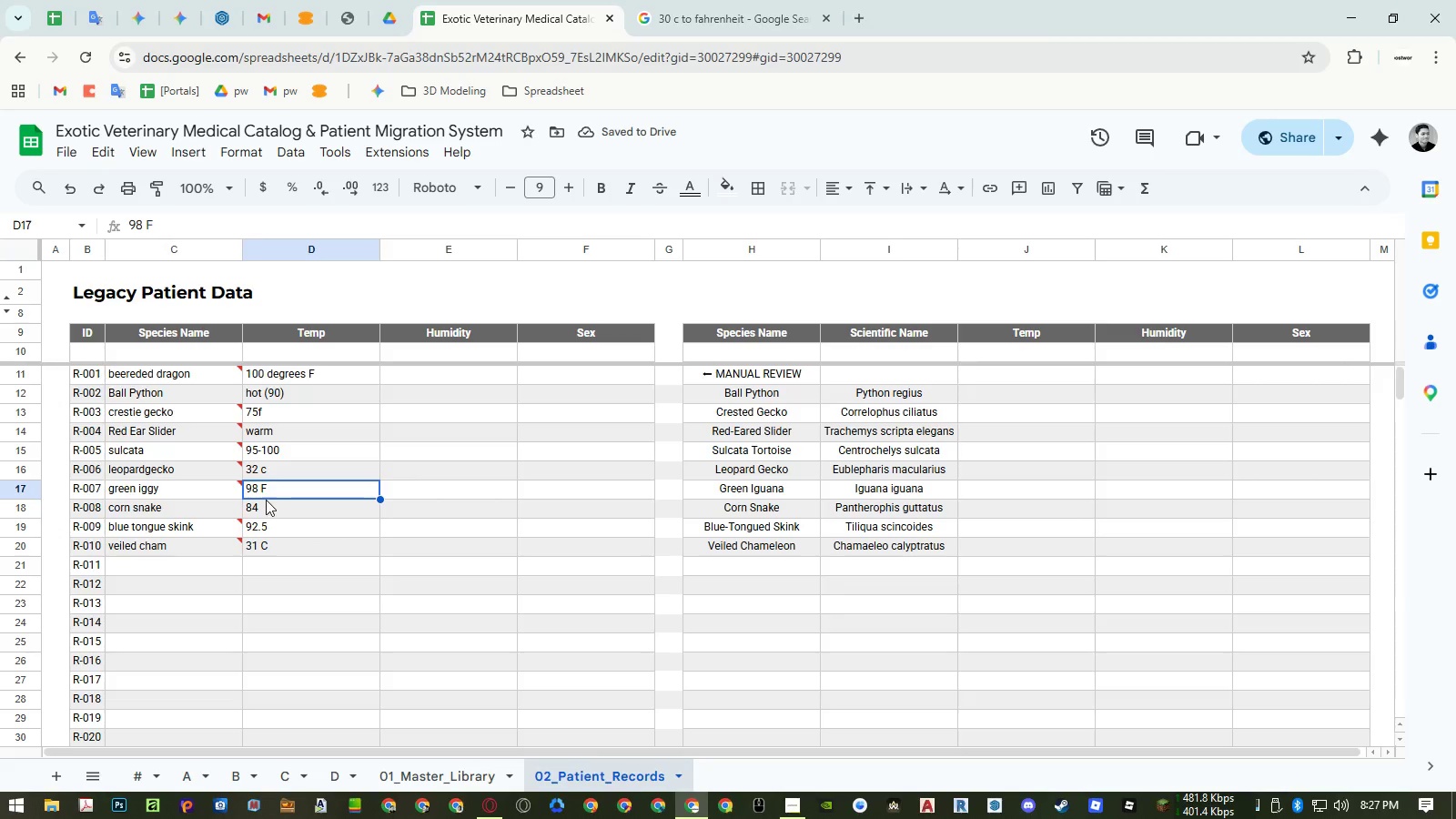 
wait(5.77)
 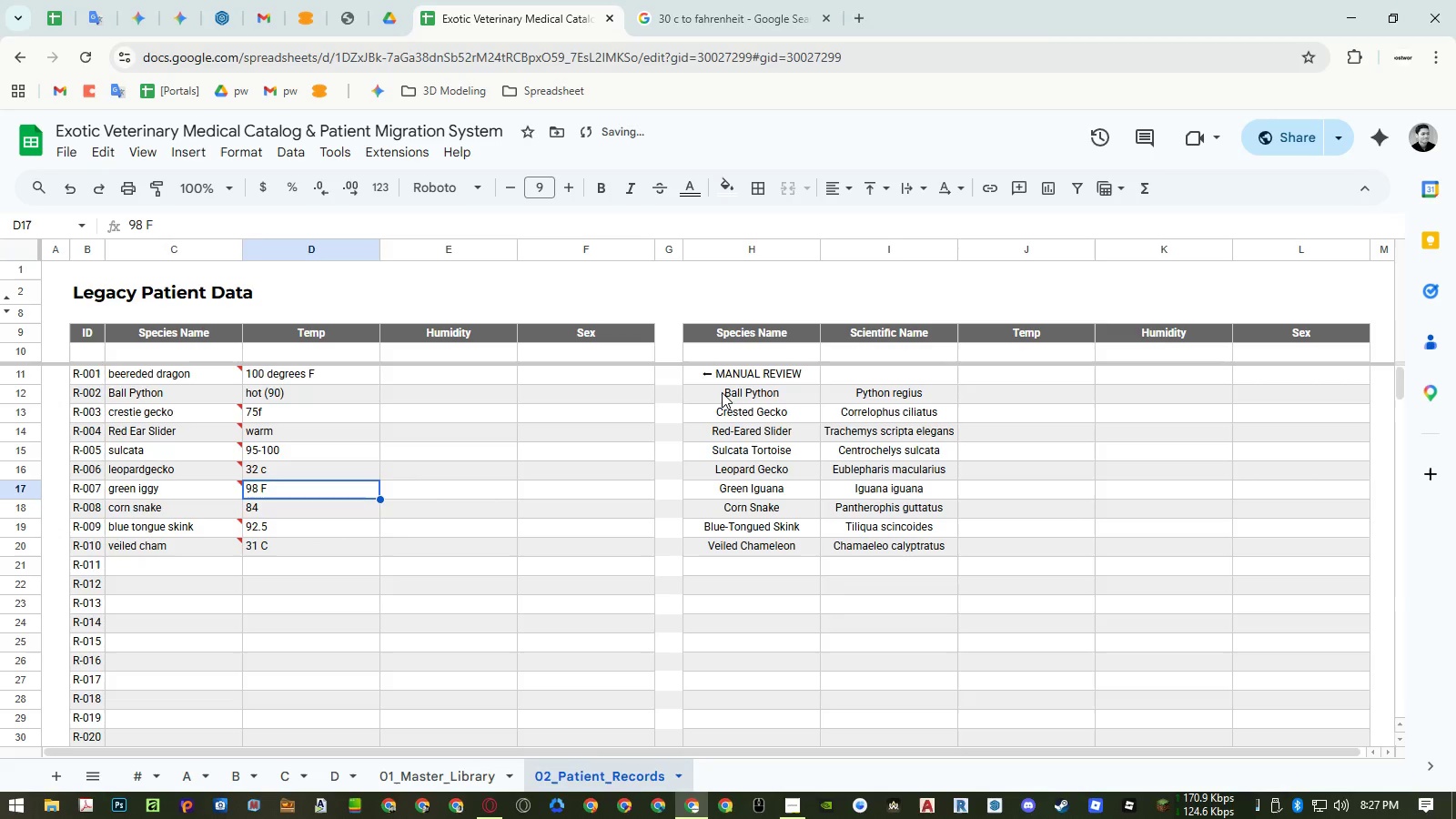 
double_click([264, 541])
 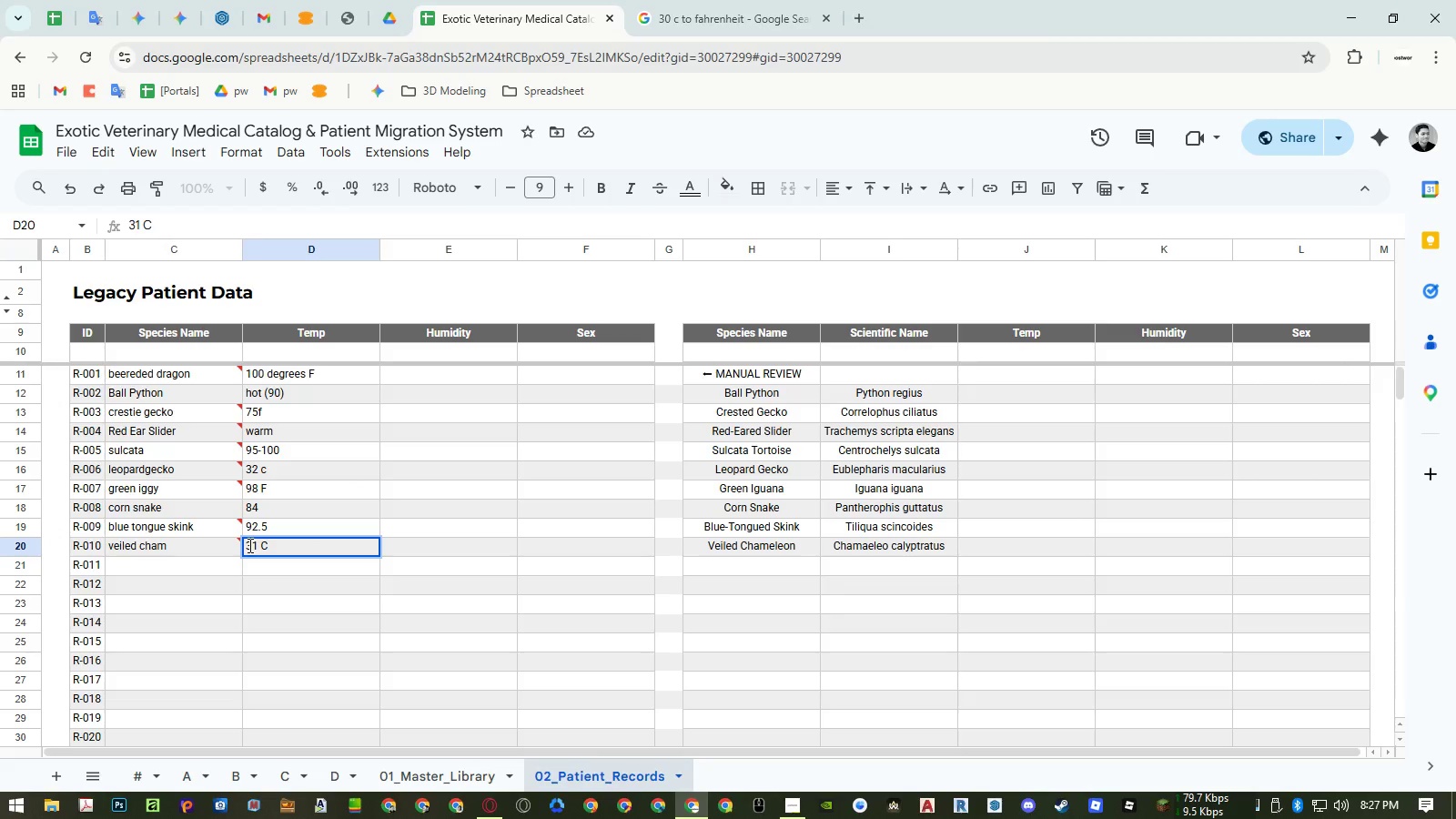 
left_click([248, 545])
 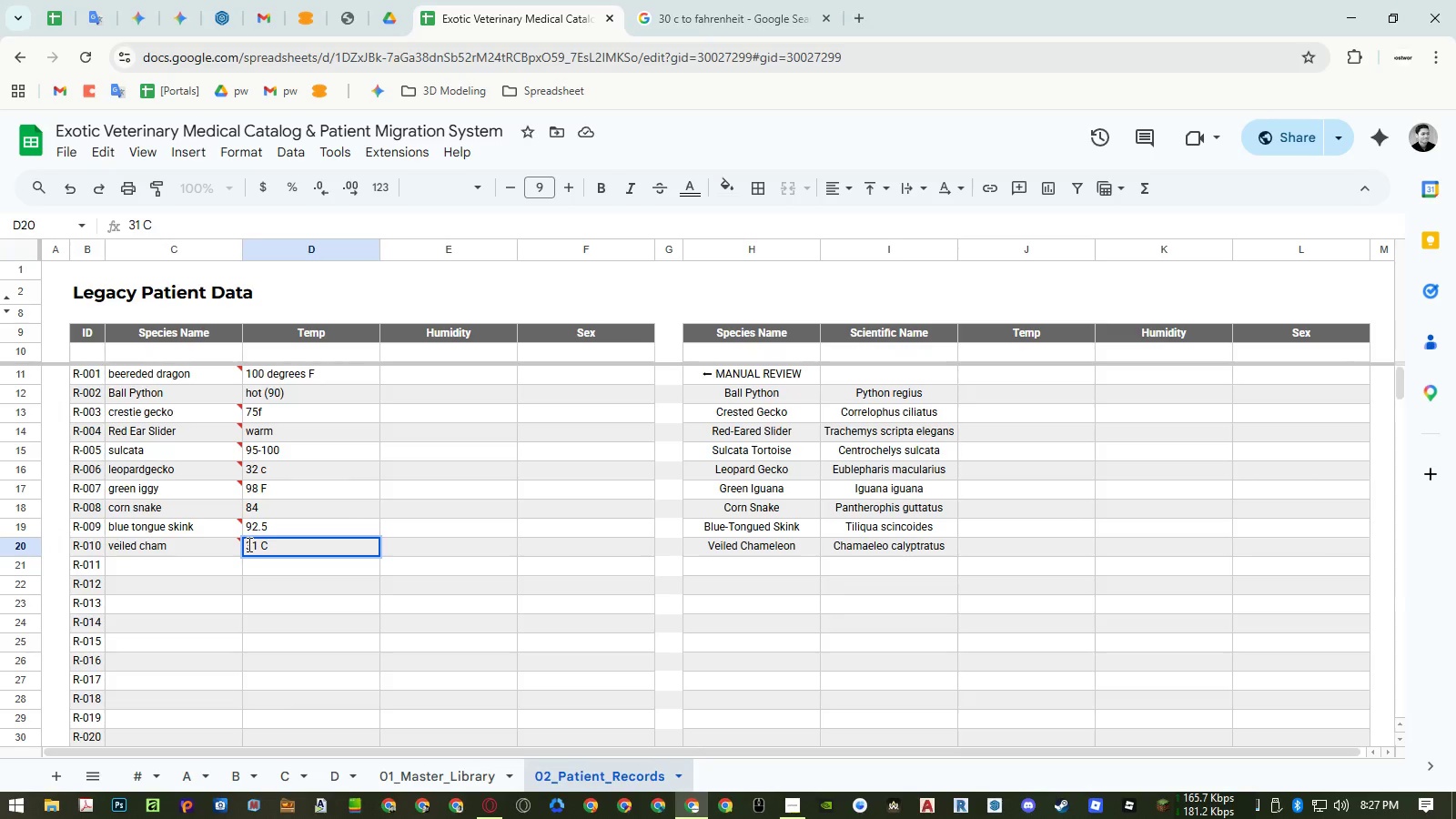 
type(approc)
key(Backspace)
type(x )
 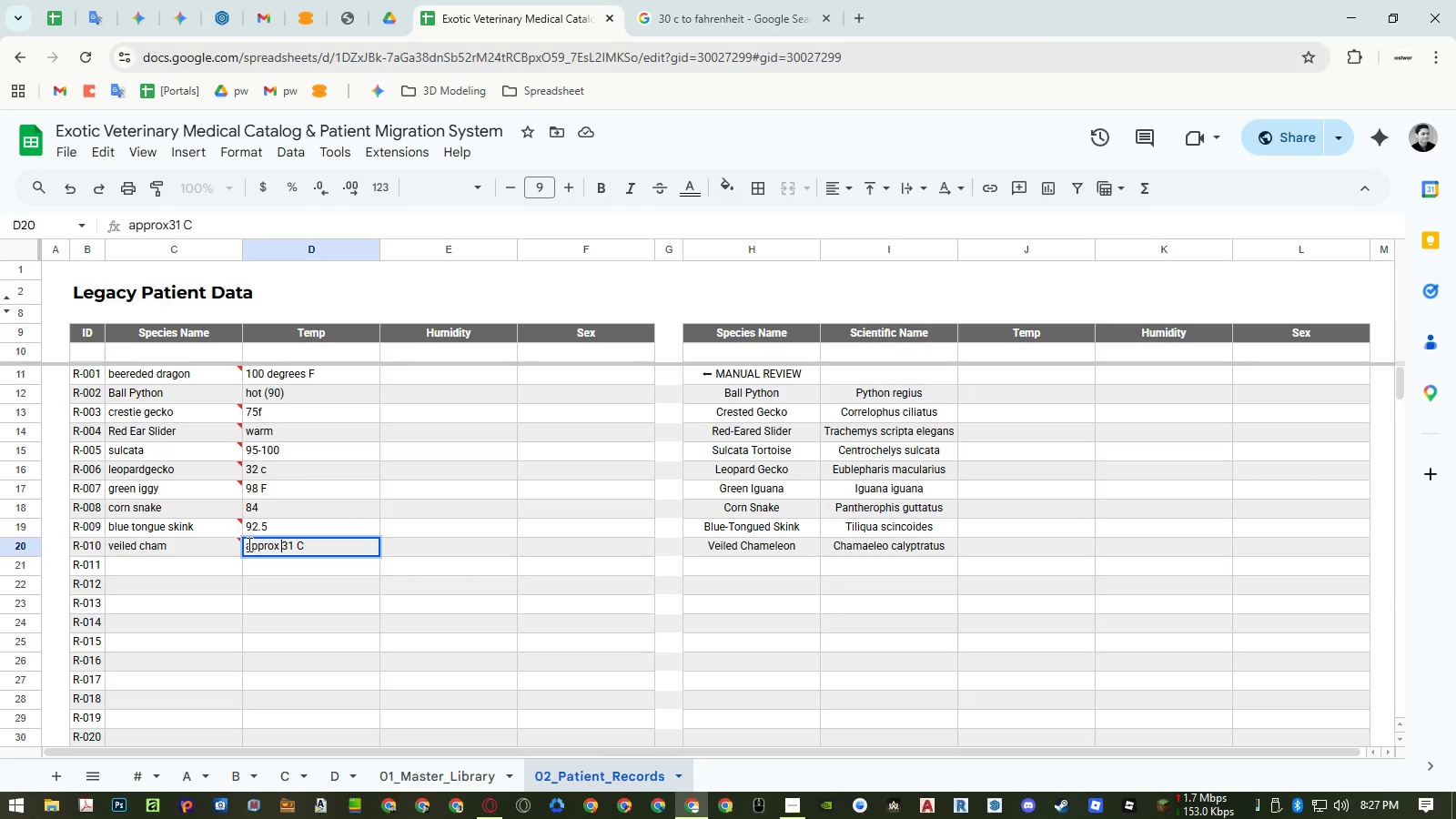 
key(Enter)
 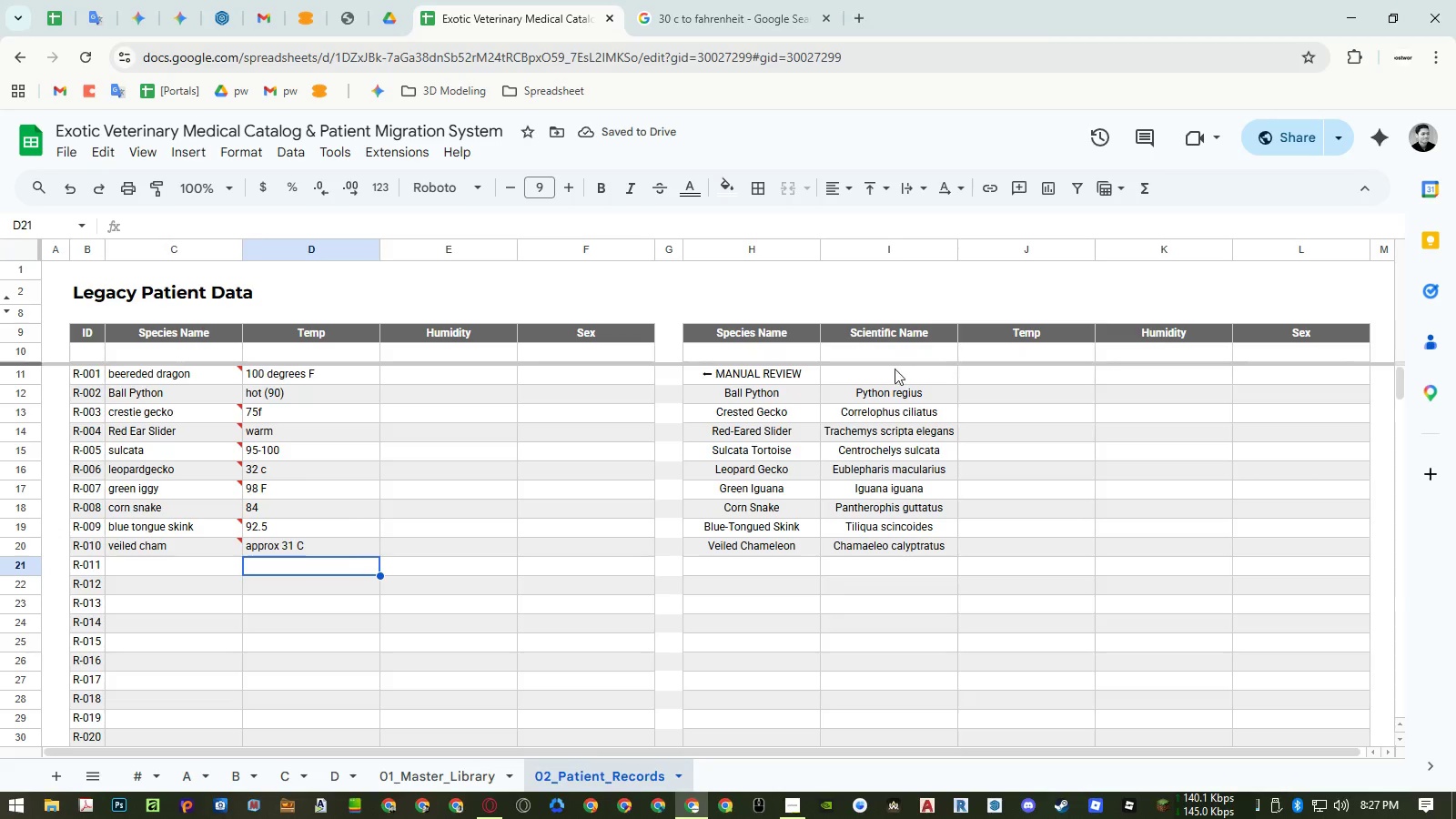 
key(Control+ControlLeft)
 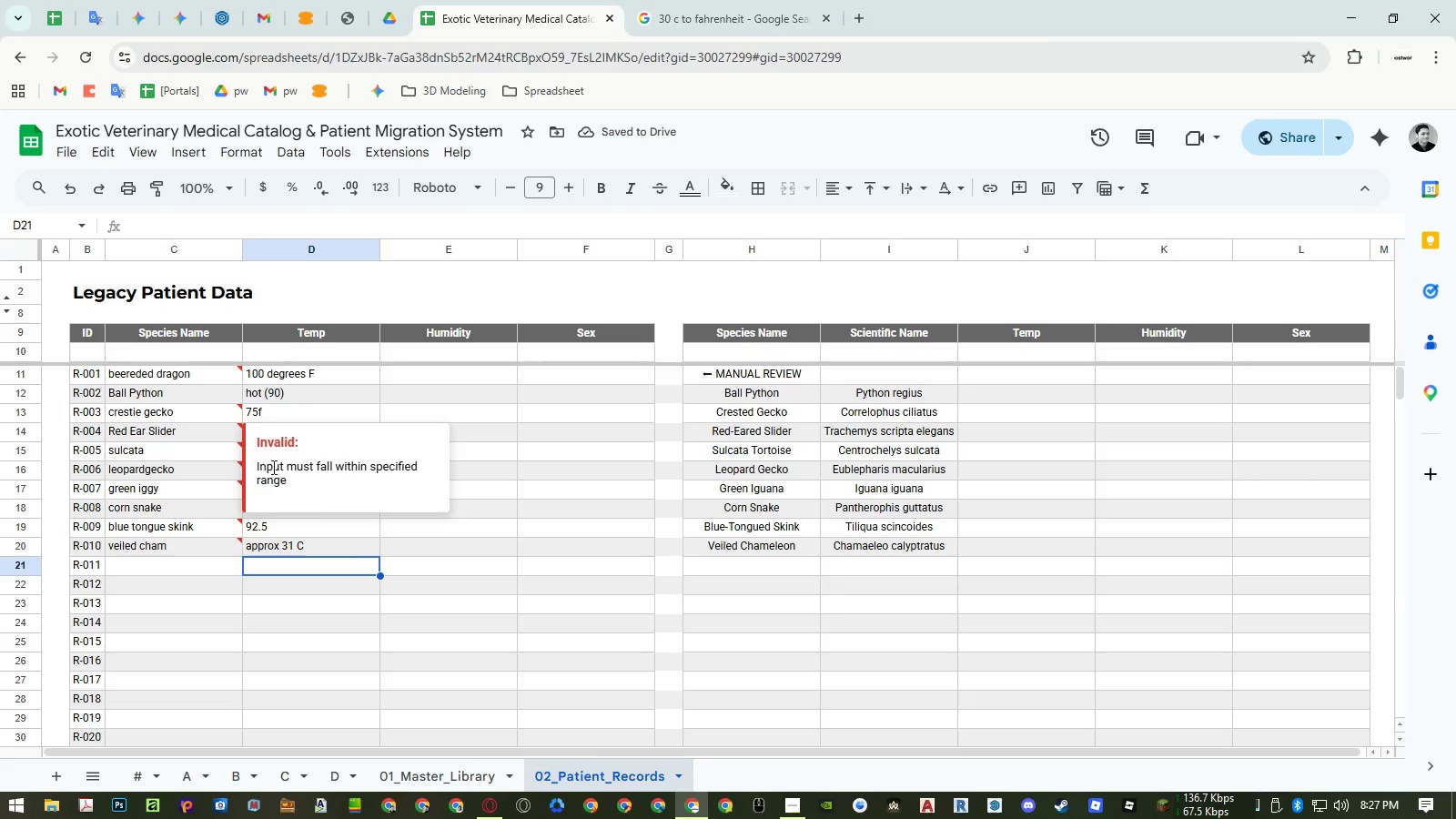 
key(Control+Z)
 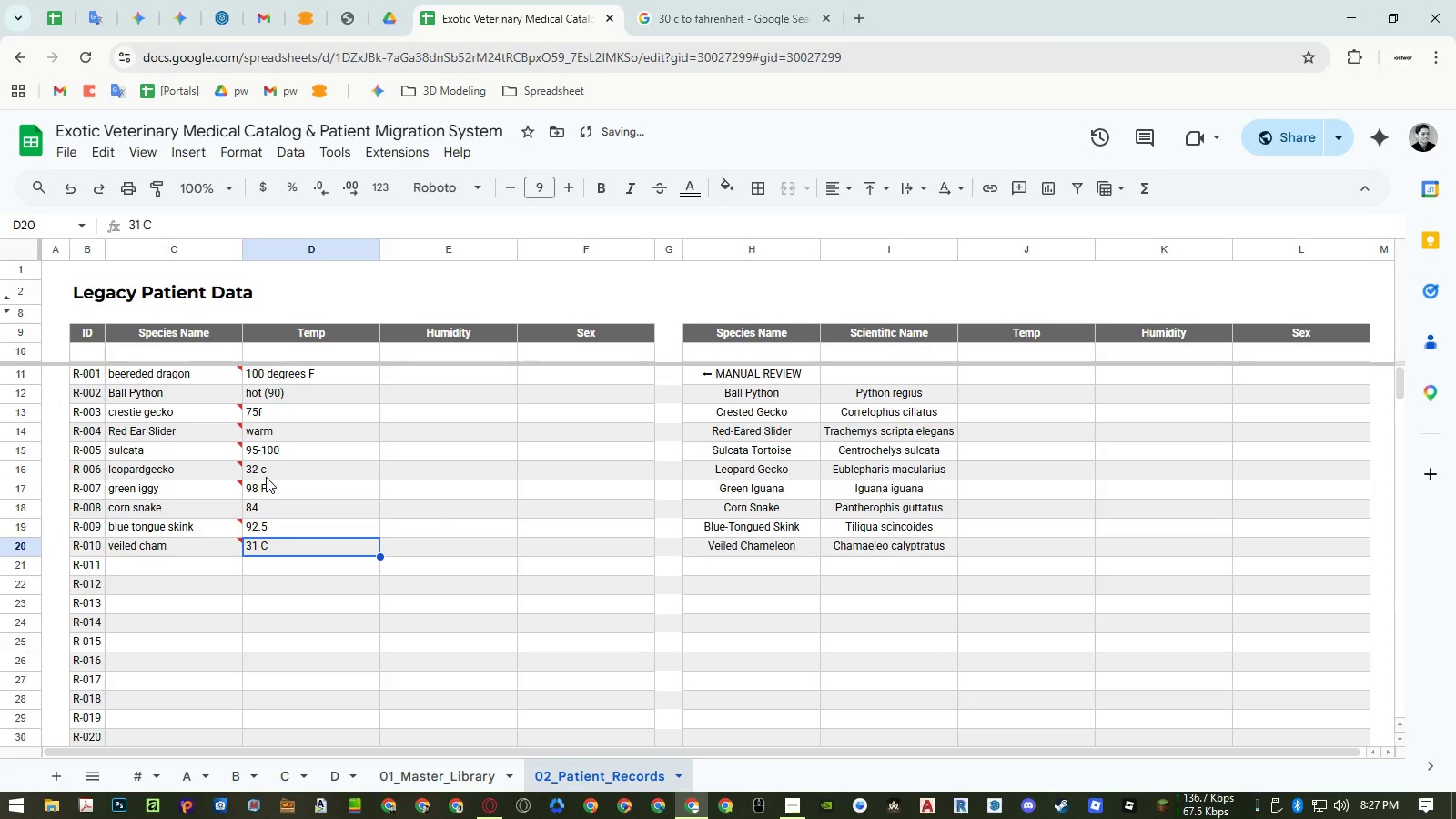 
double_click([266, 476])
 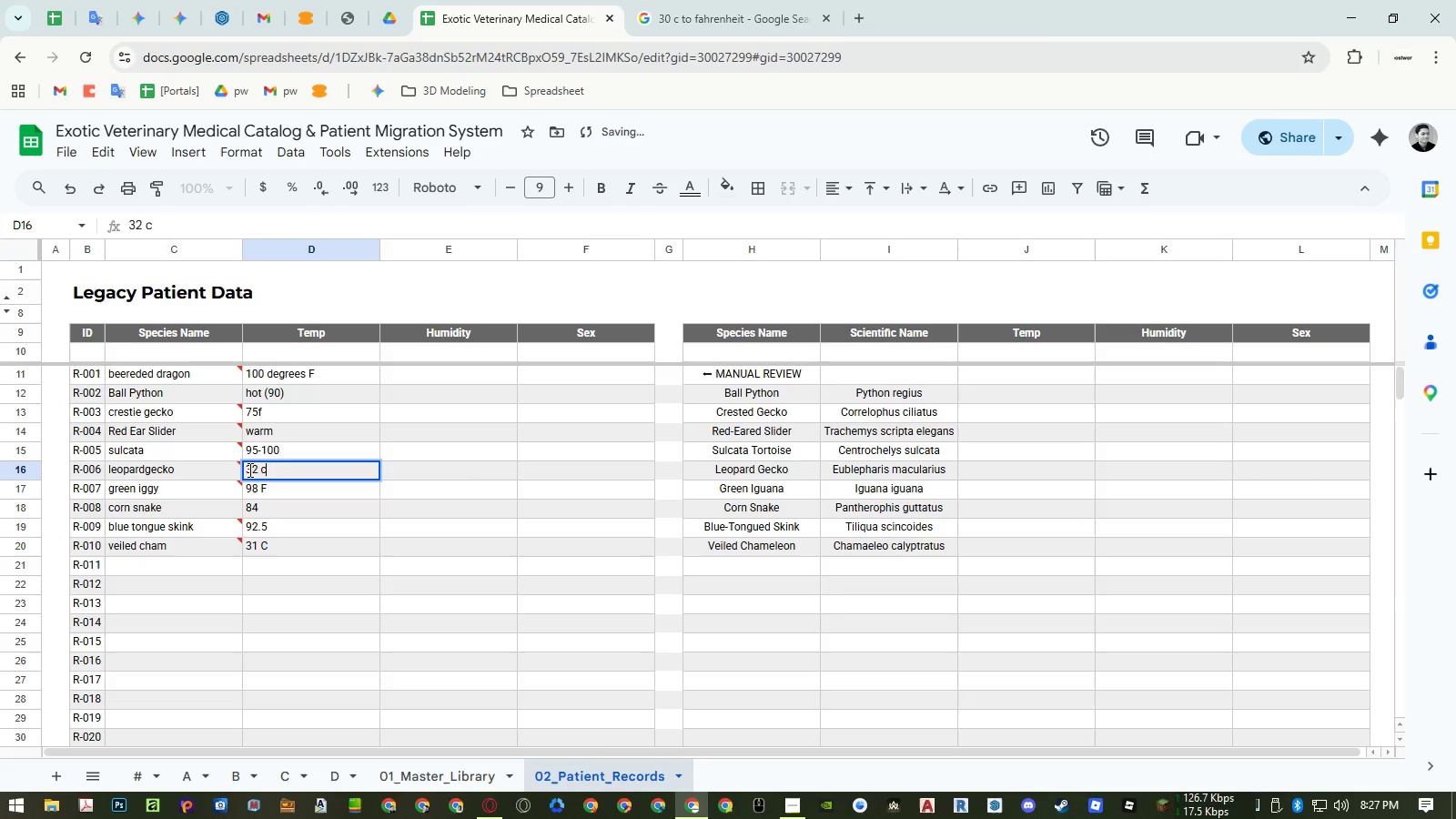 
left_click([248, 470])
 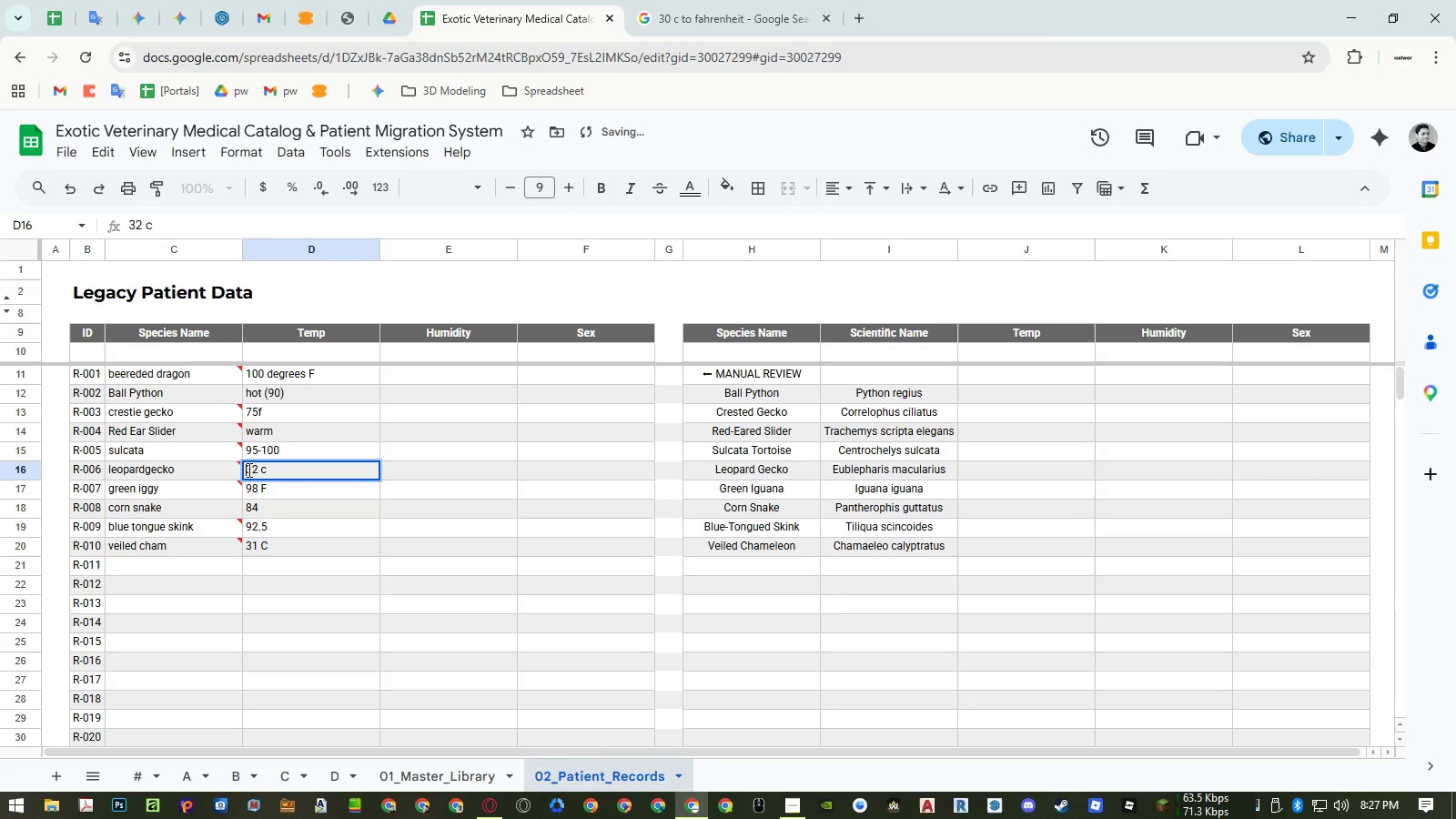 
type(approx )
 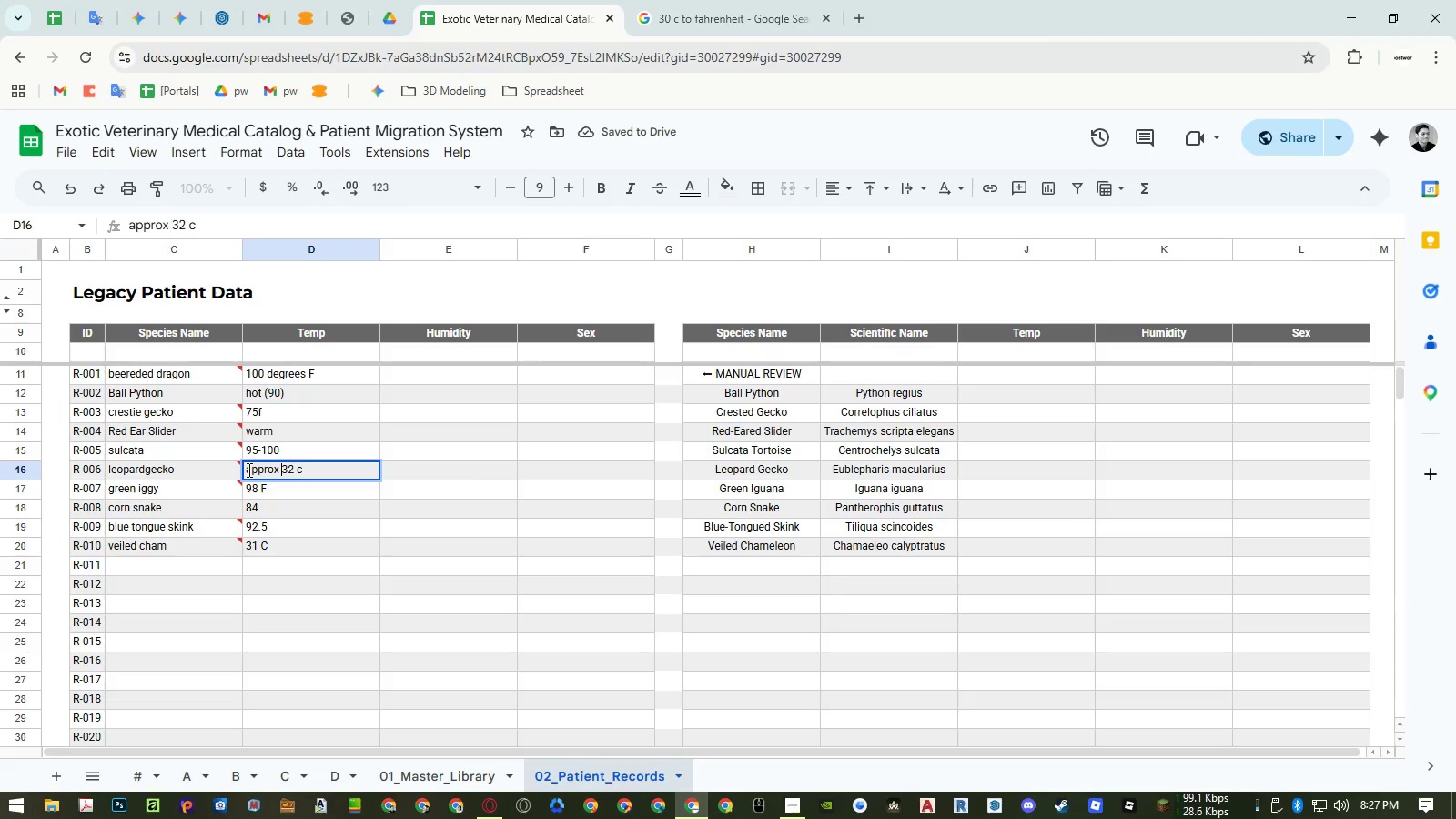 
key(Enter)
 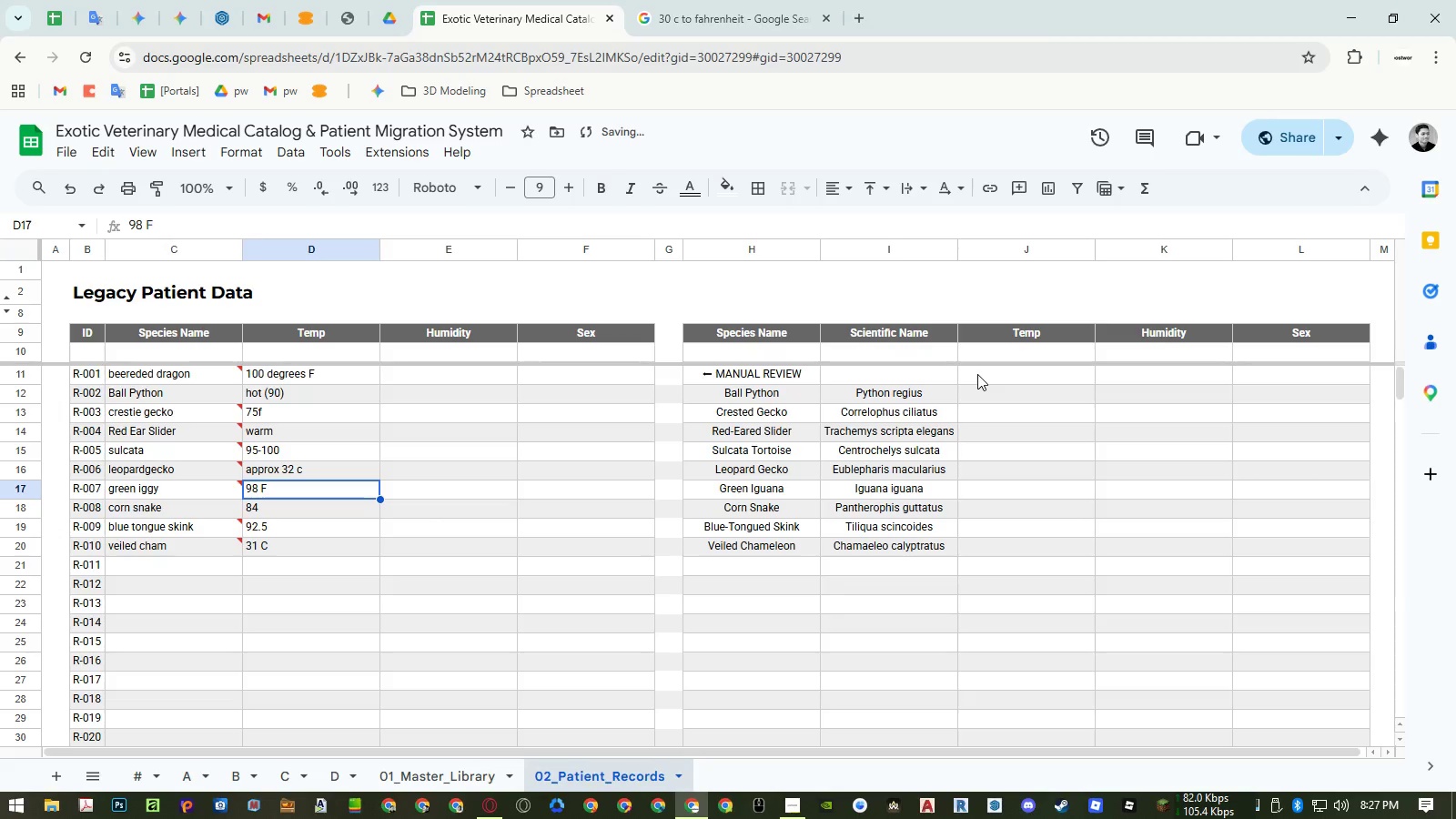 
left_click([996, 349])
 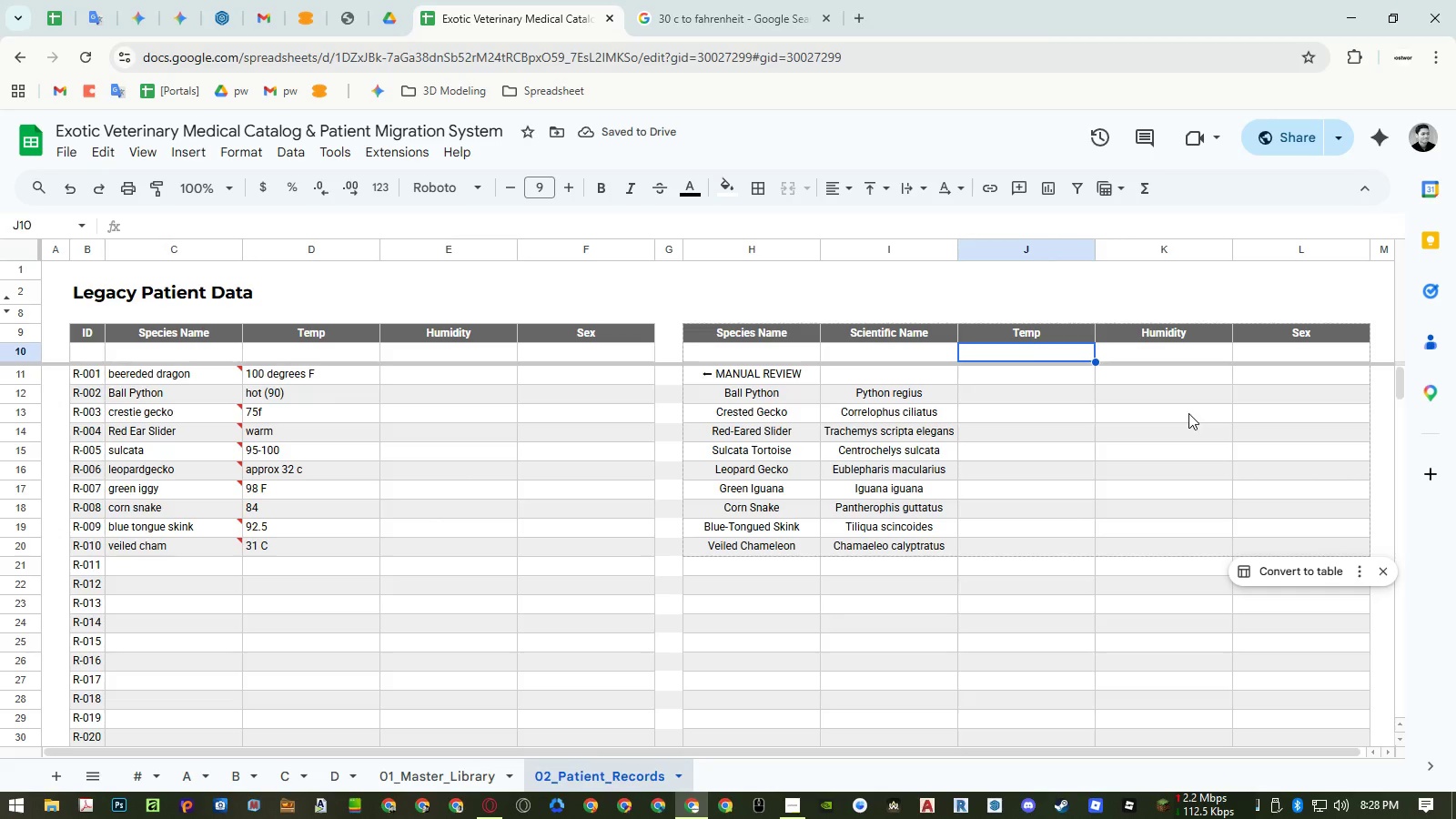 
key(ArrowDown)
 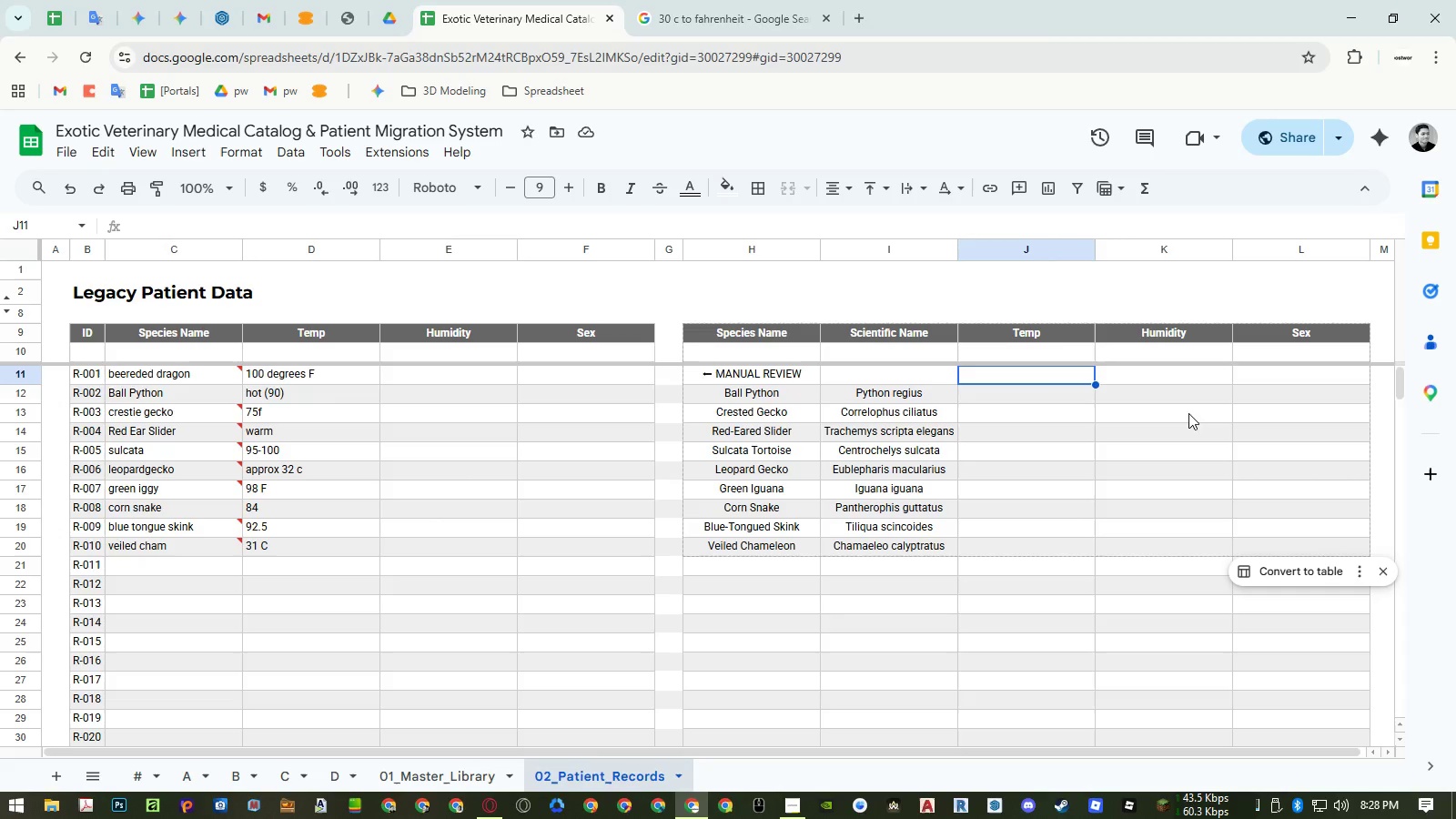 
key(ArrowUp)
 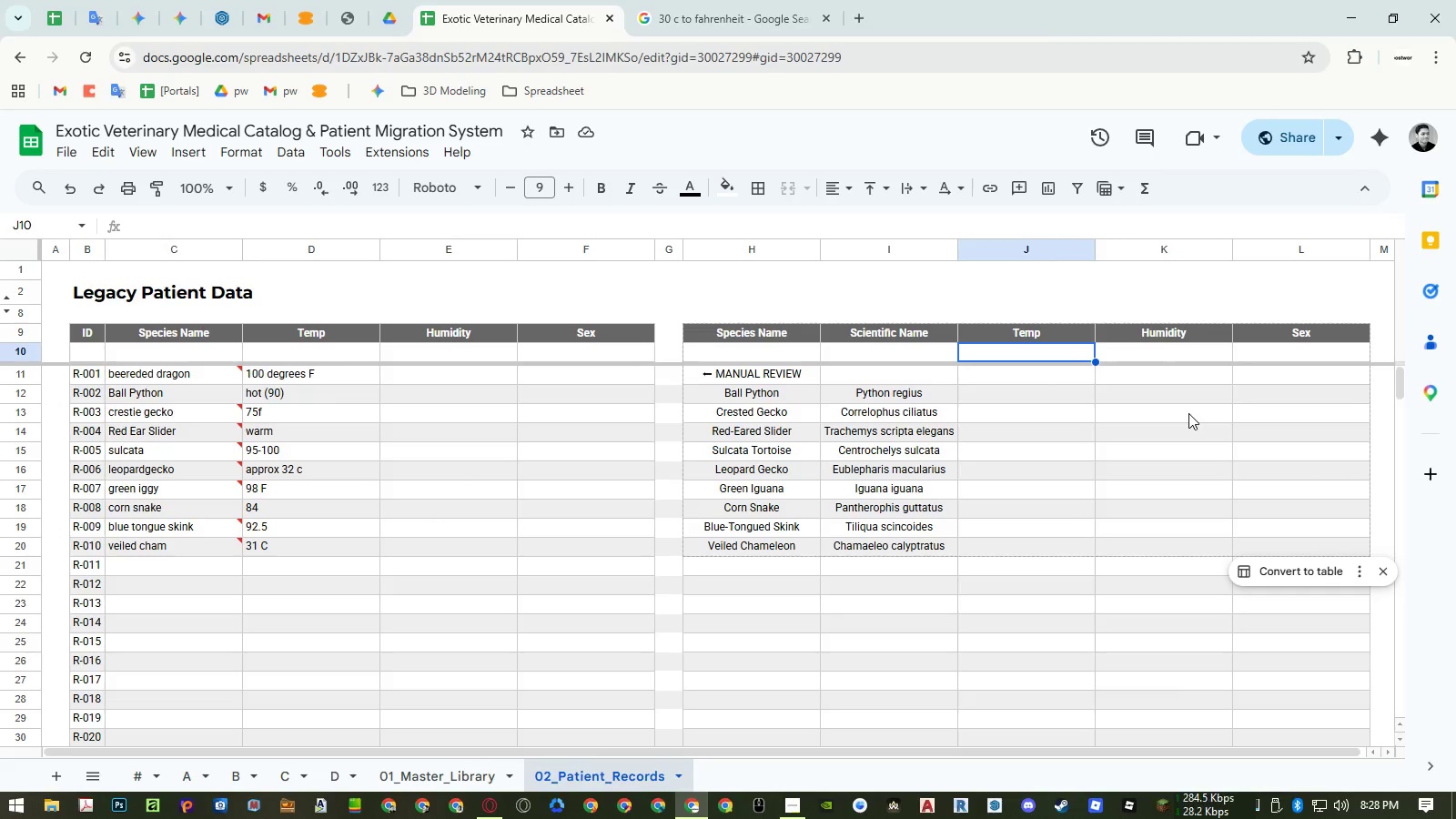 
key(ArrowDown)
 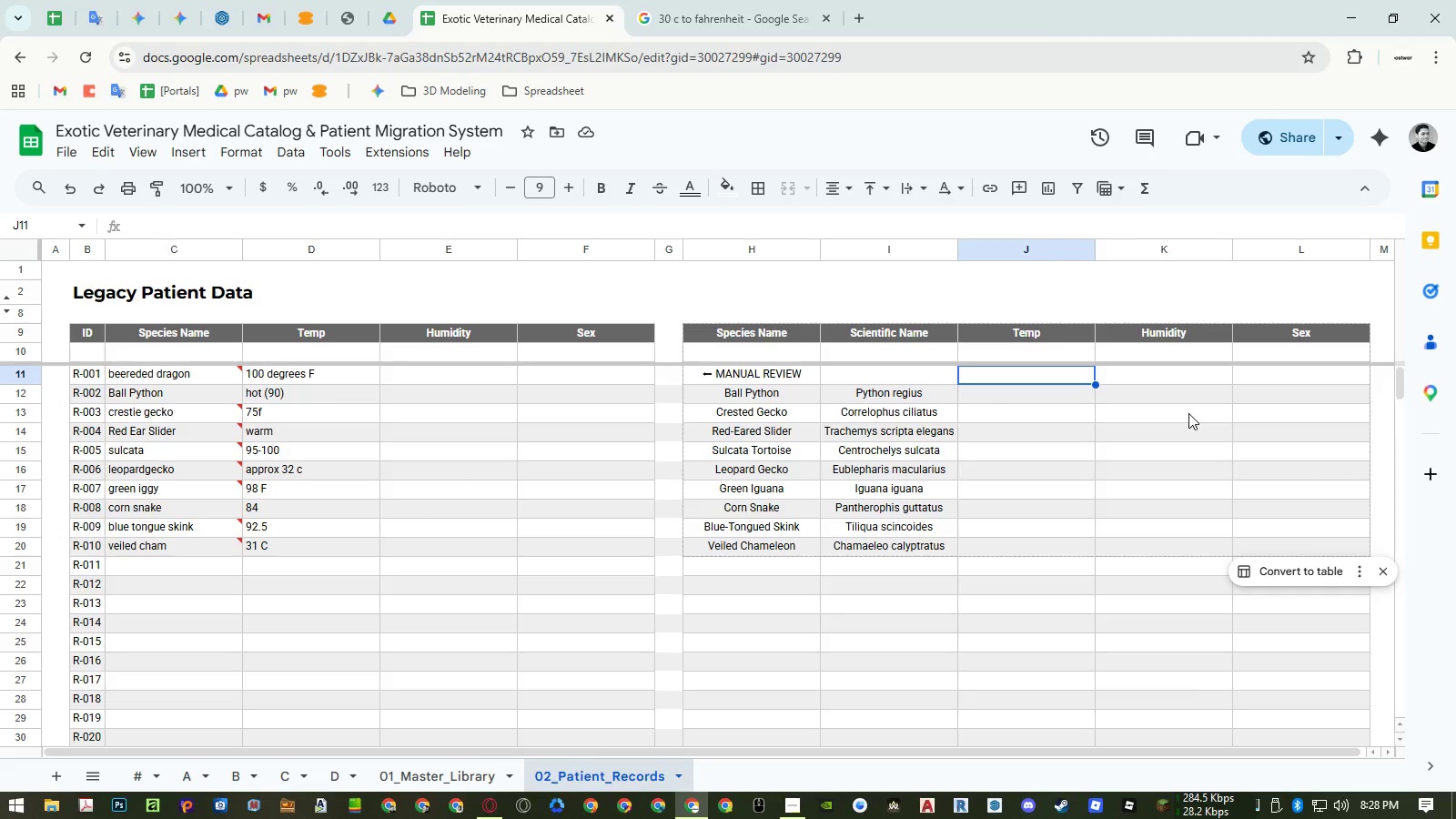 
key(ArrowUp)
 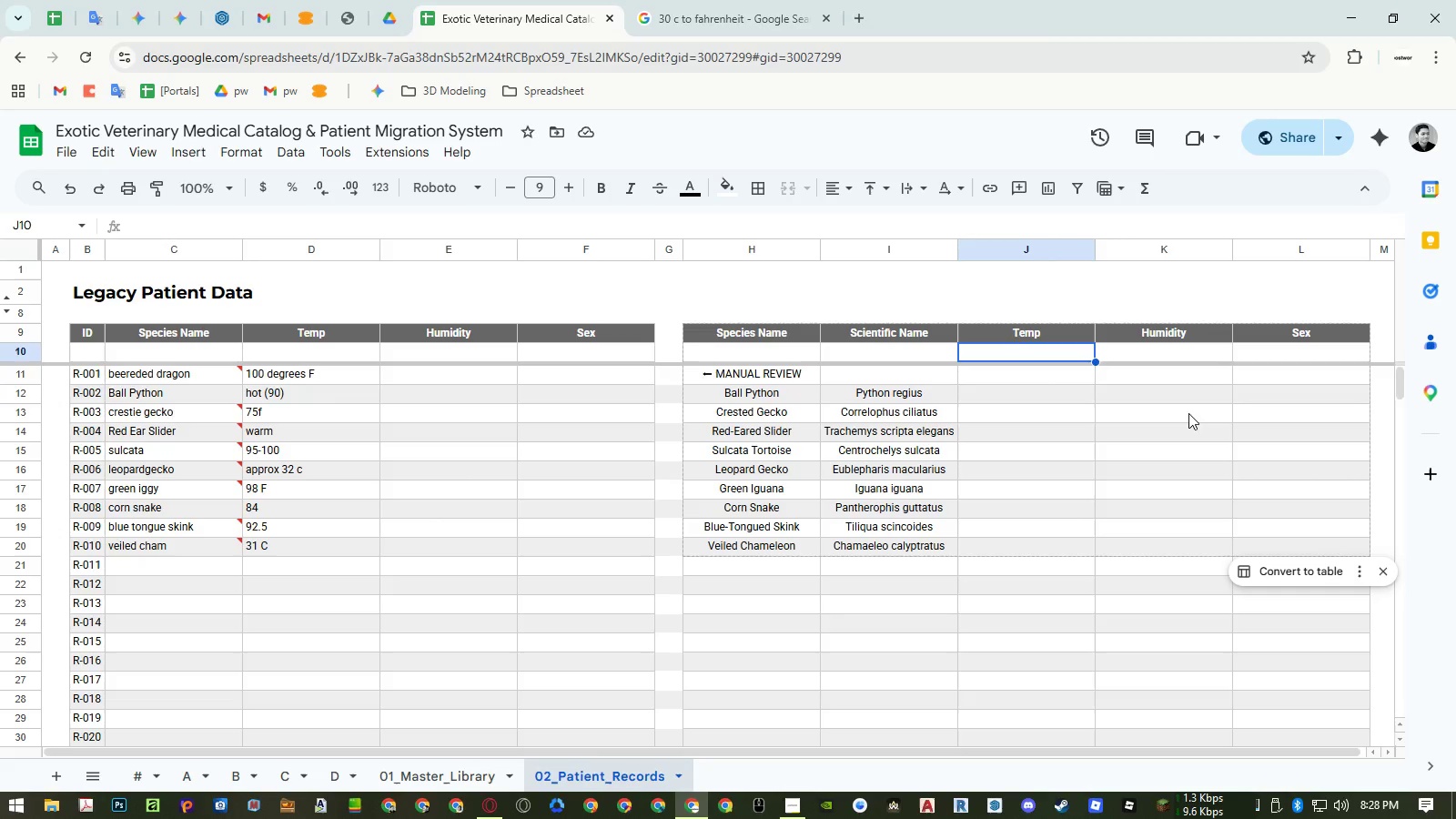 
type(=arr)
 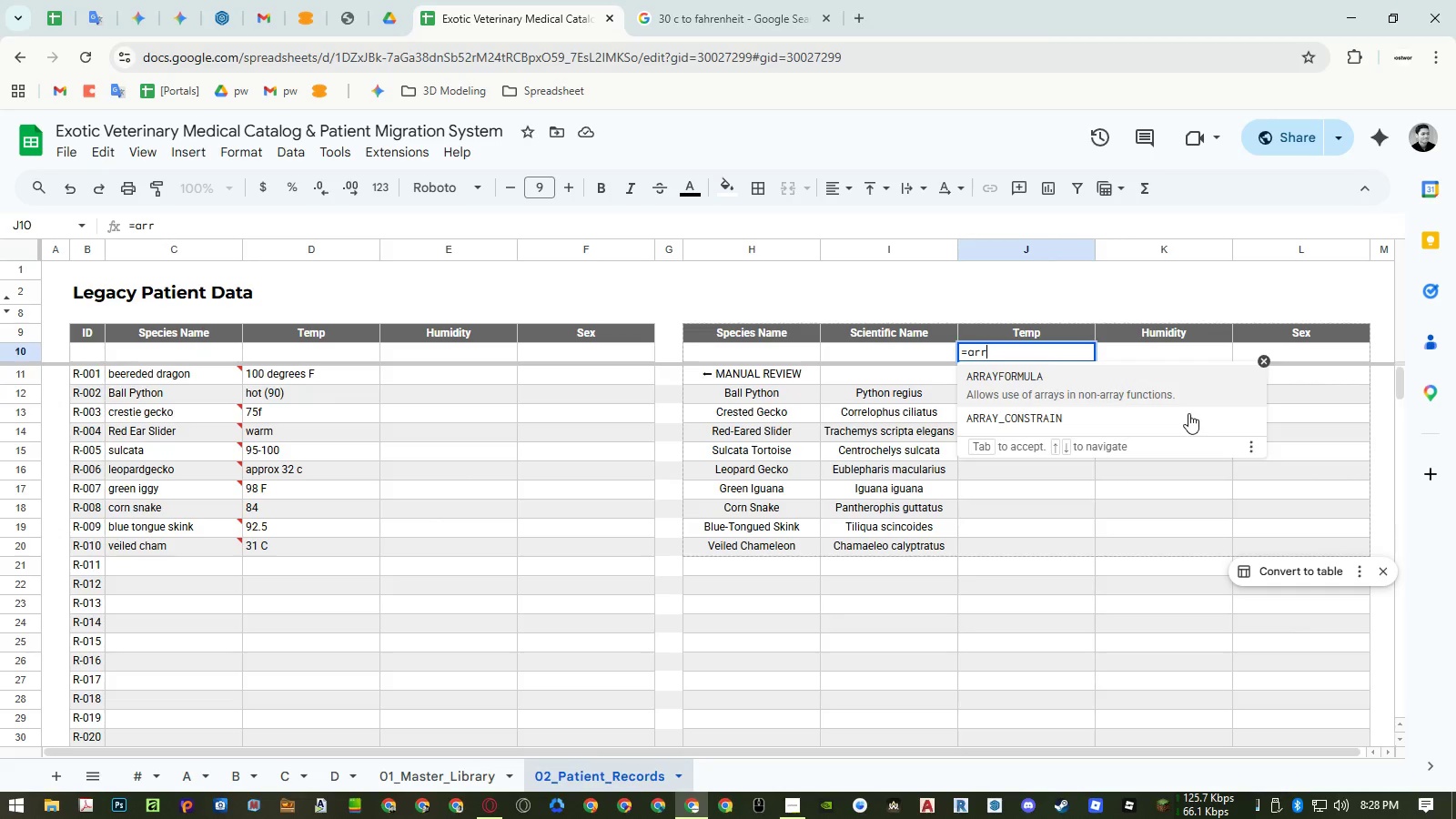 
key(Enter)
 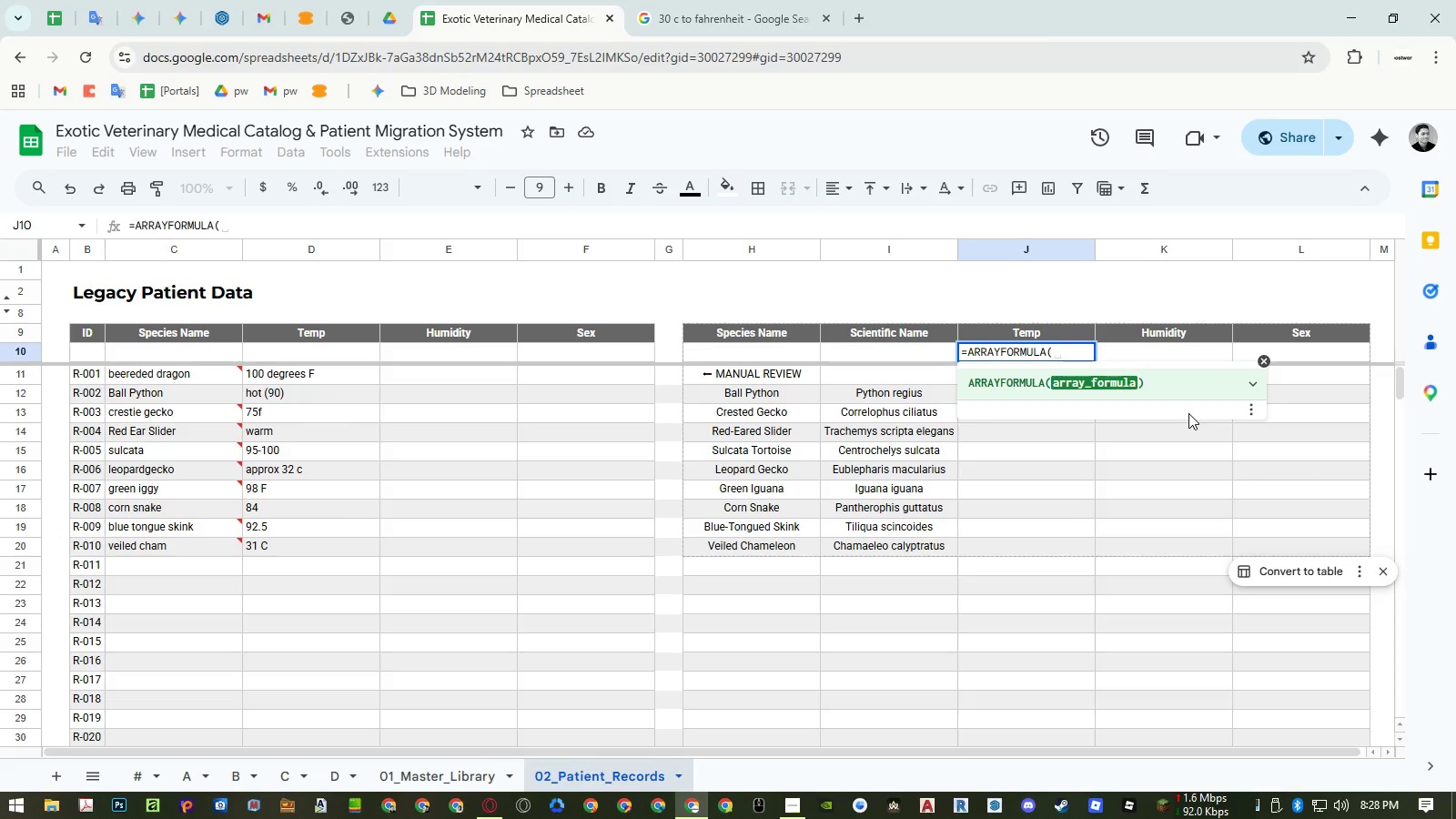 
type(if)
 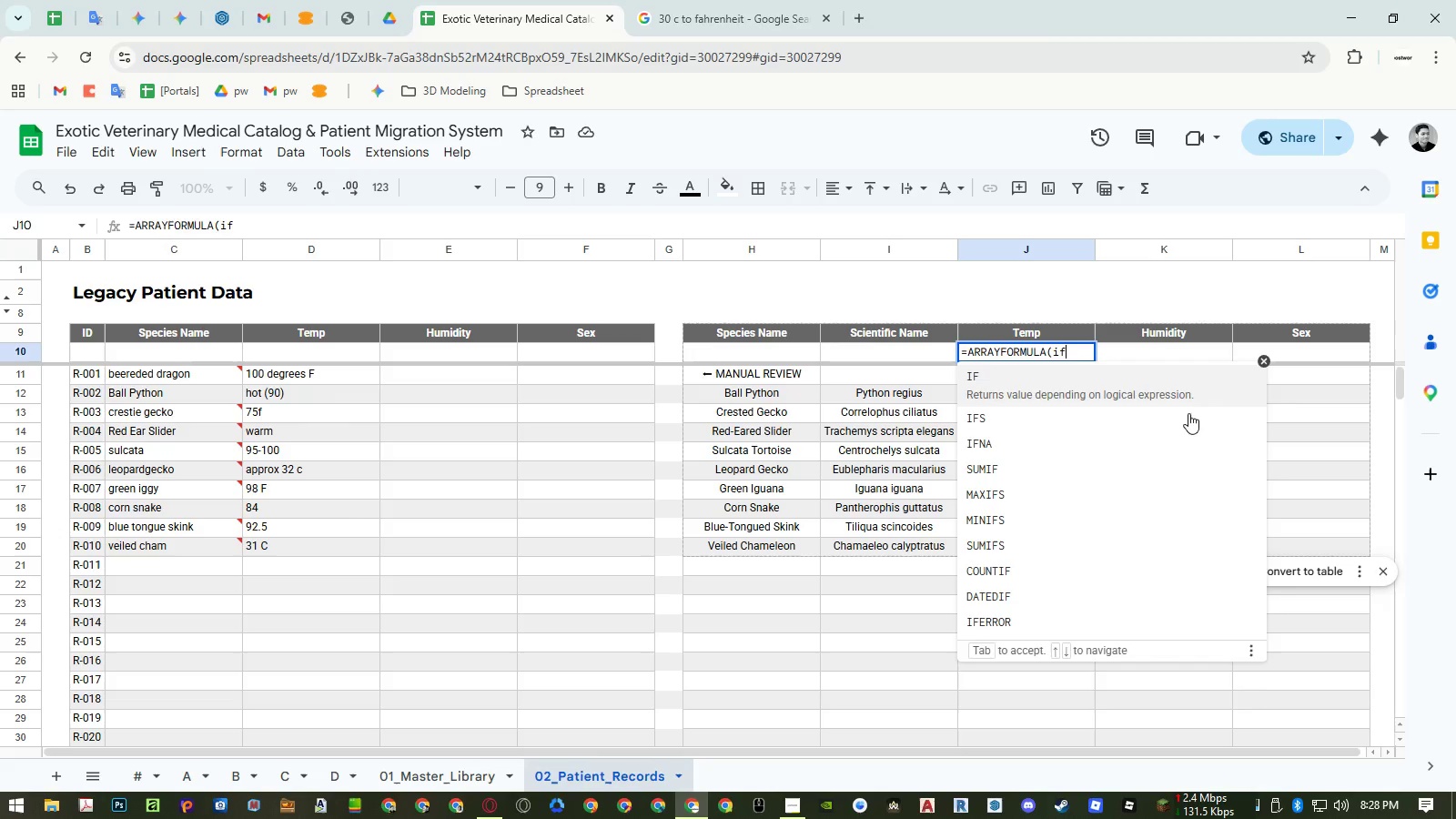 
key(Enter)
 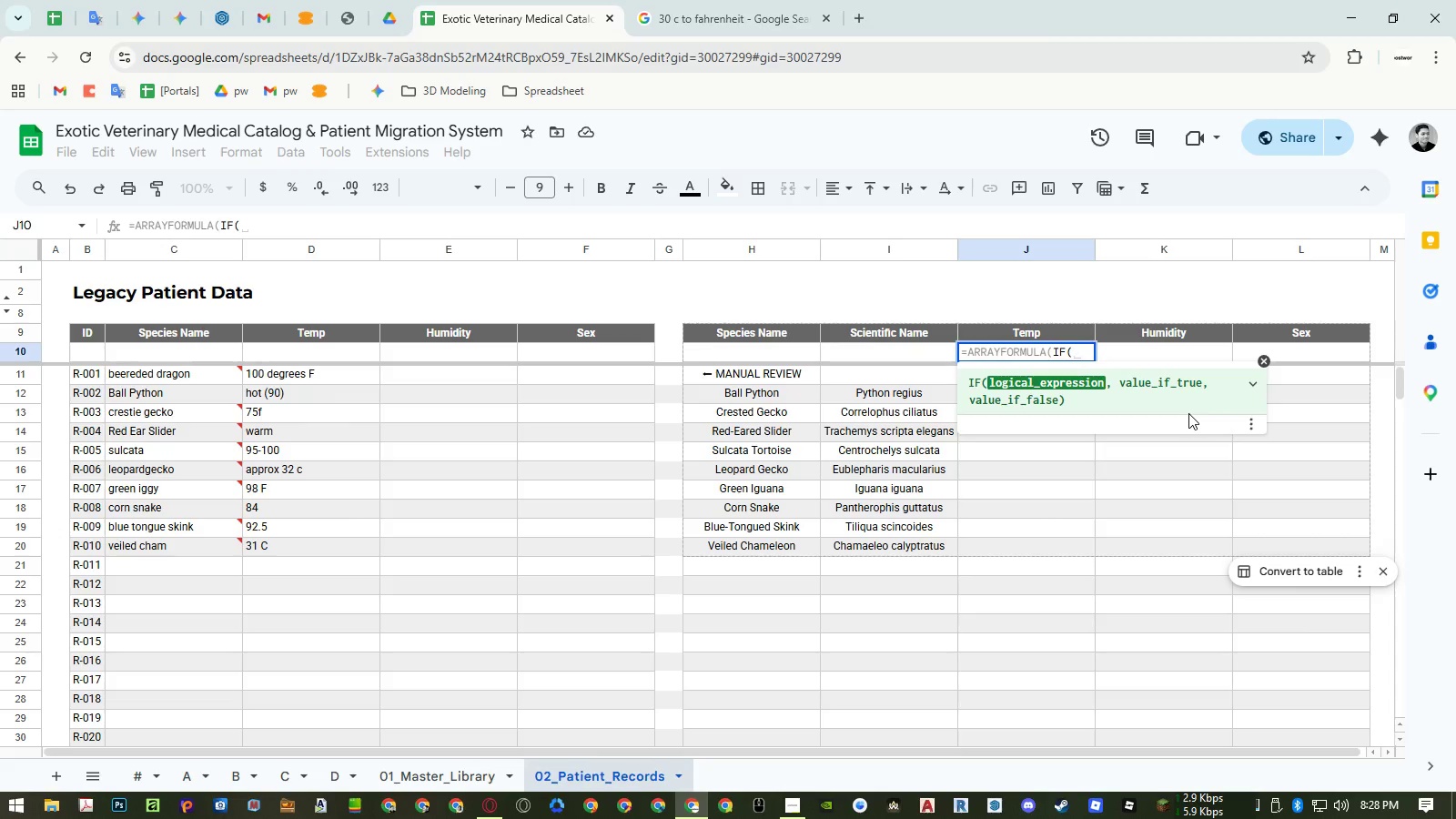 
key(ArrowLeft)
 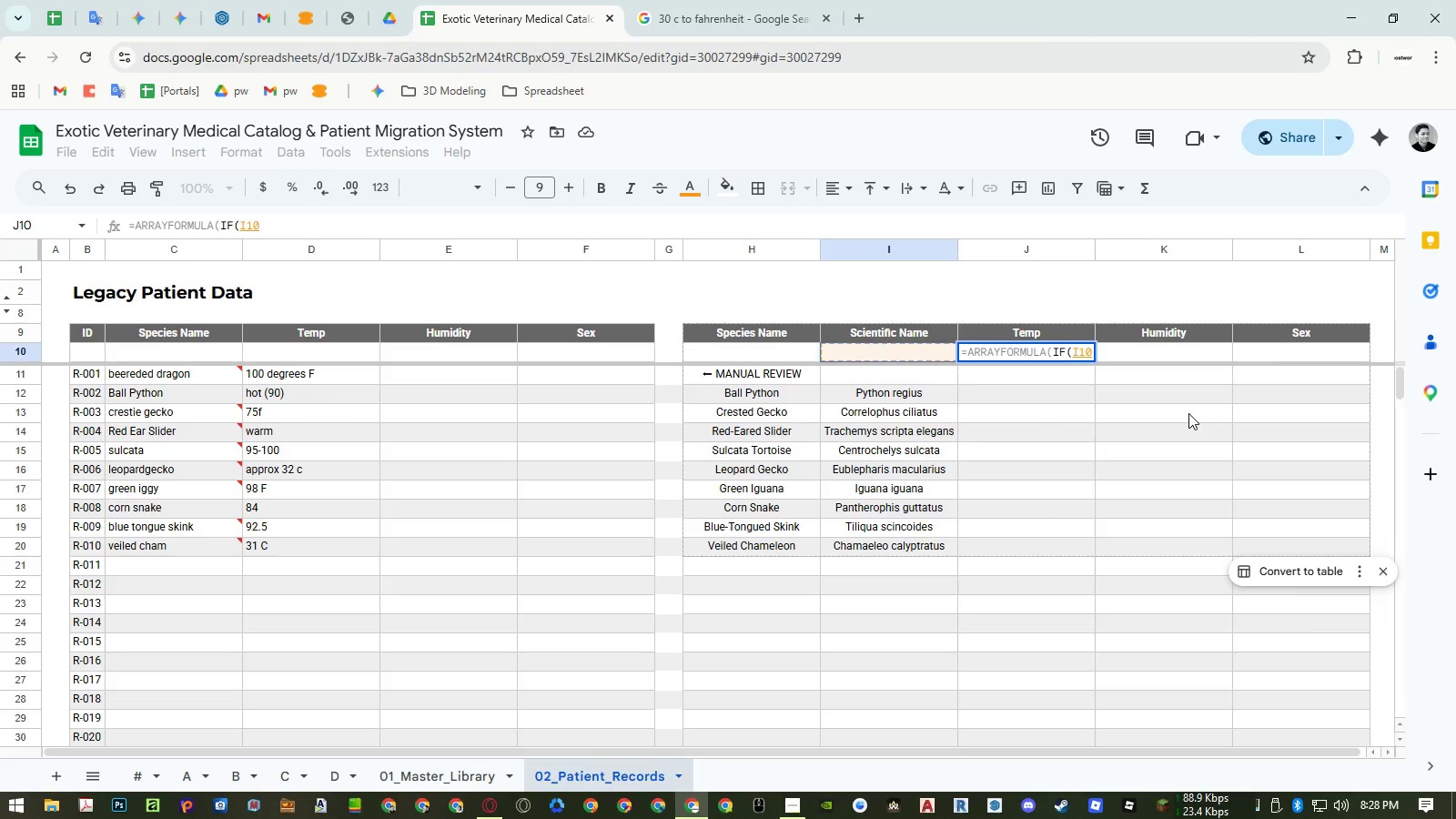 
key(ArrowLeft)
 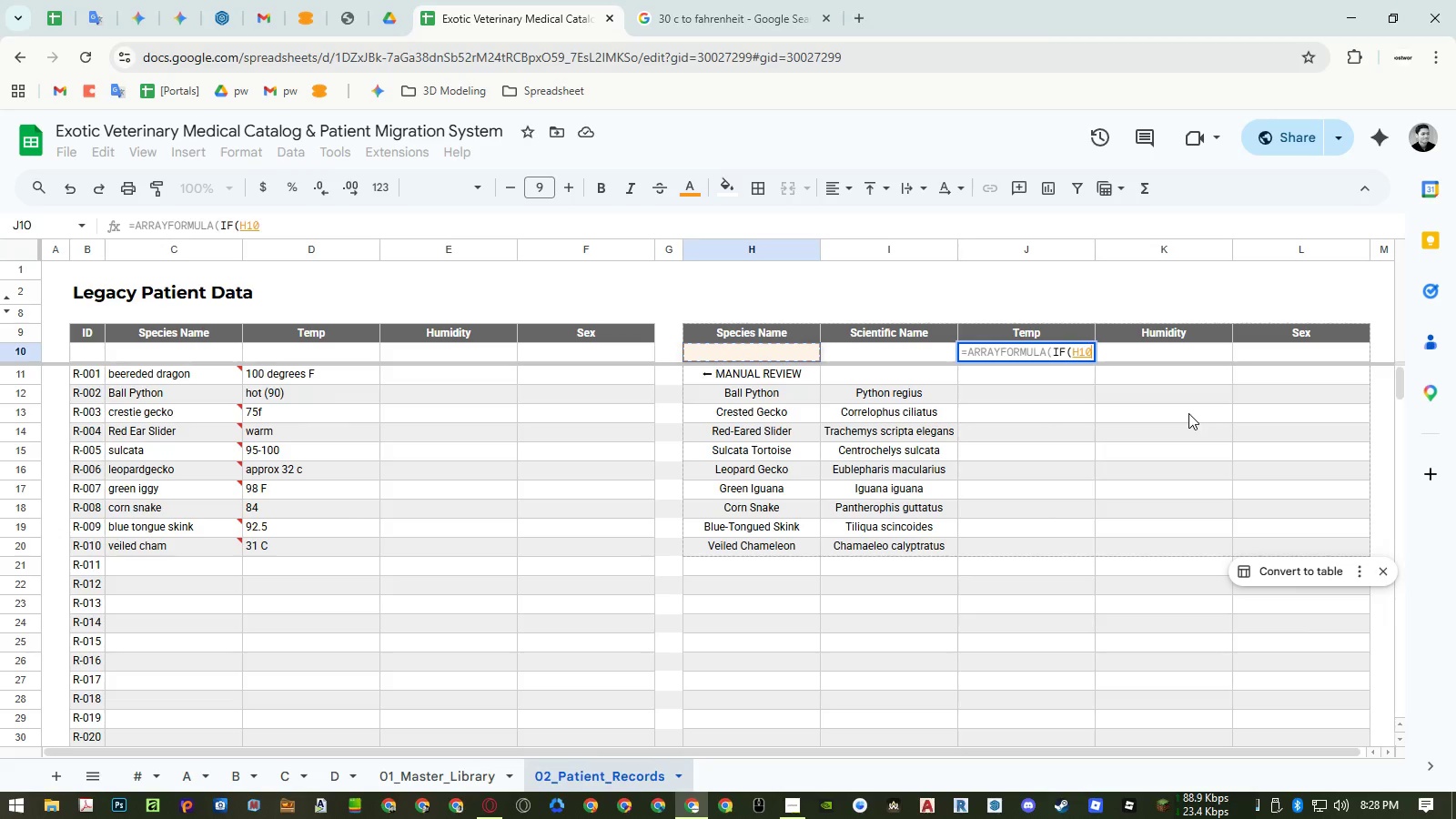 
key(ArrowLeft)
 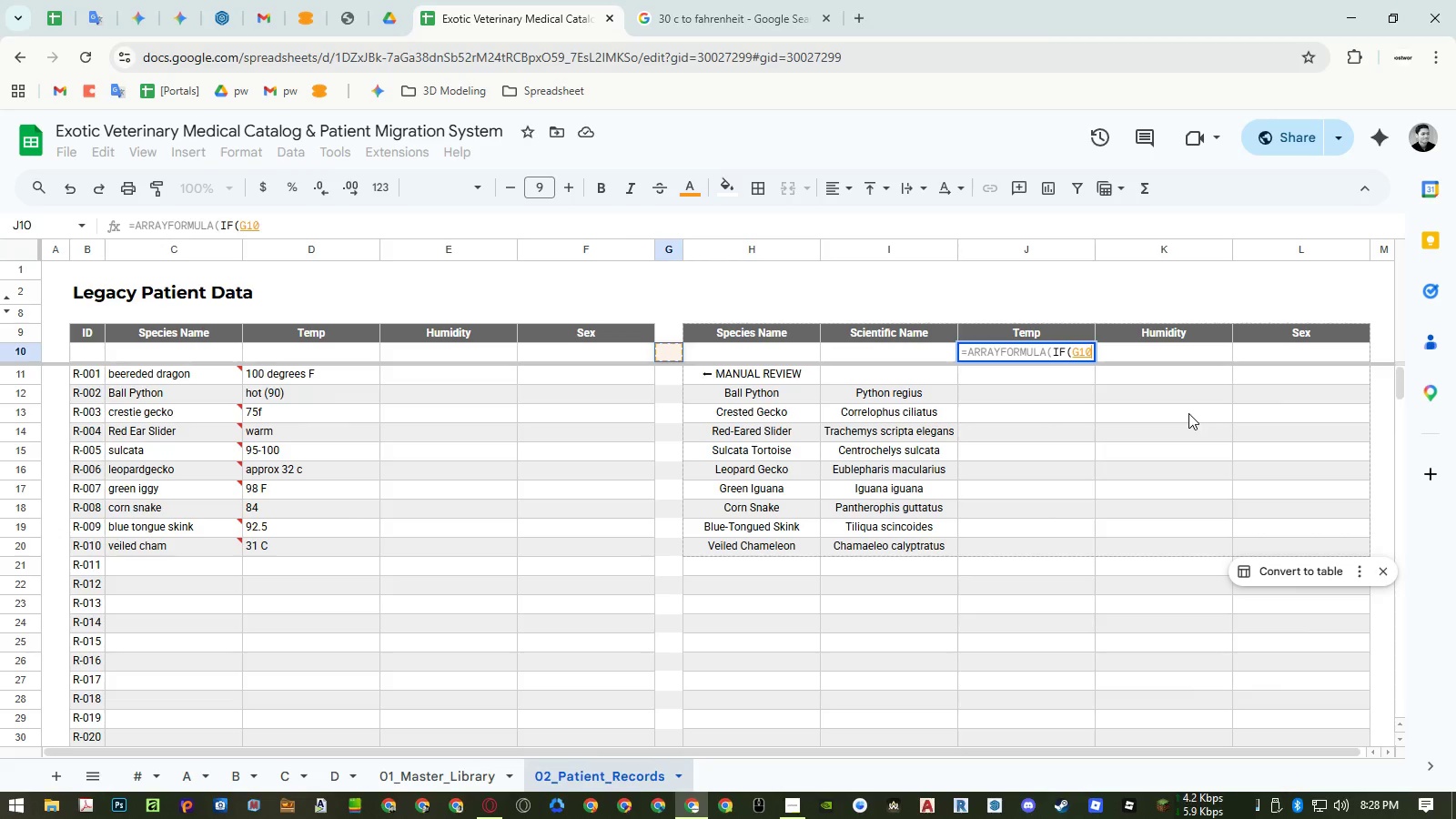 
key(ArrowLeft)
 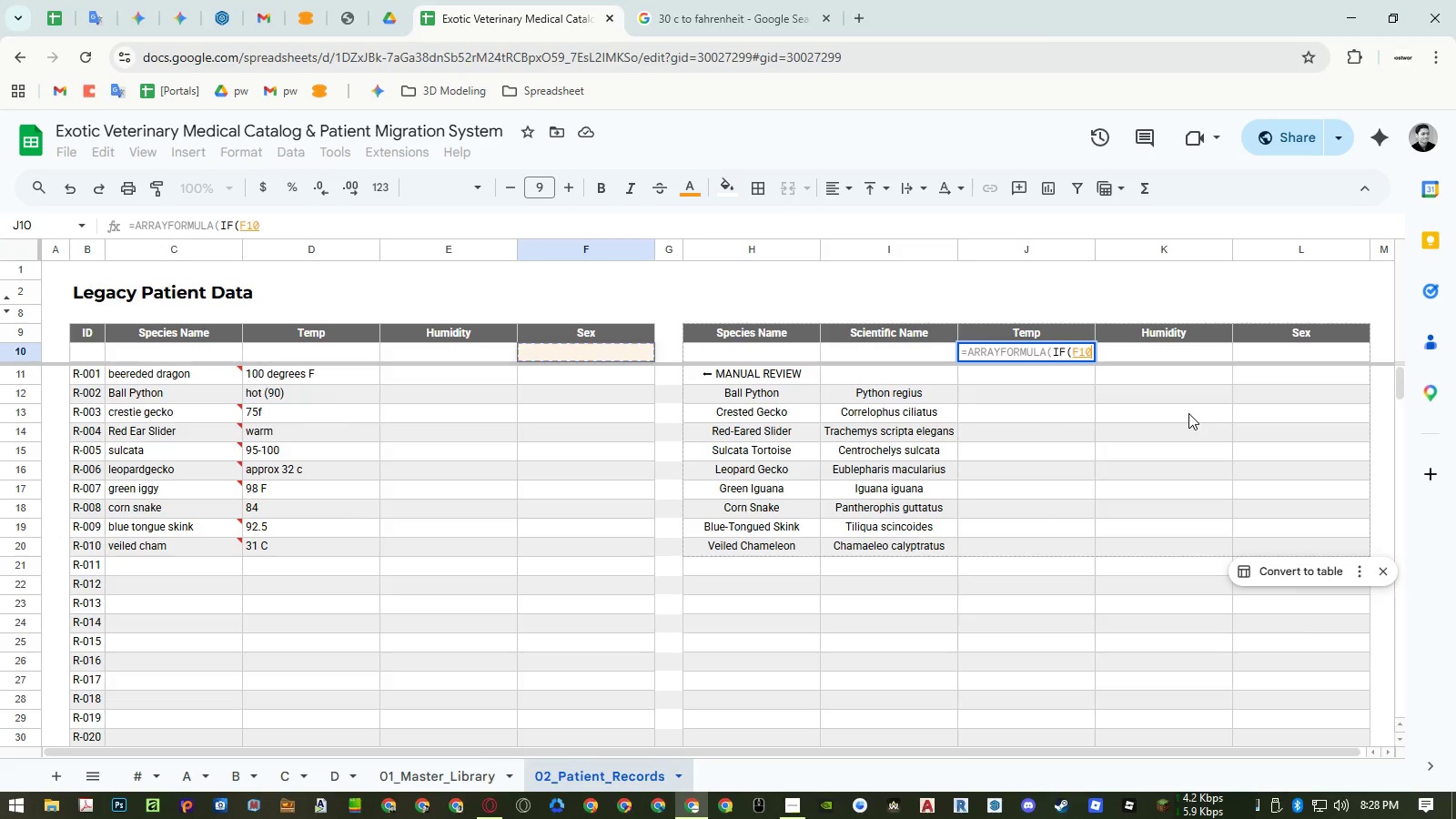 
key(ArrowLeft)
 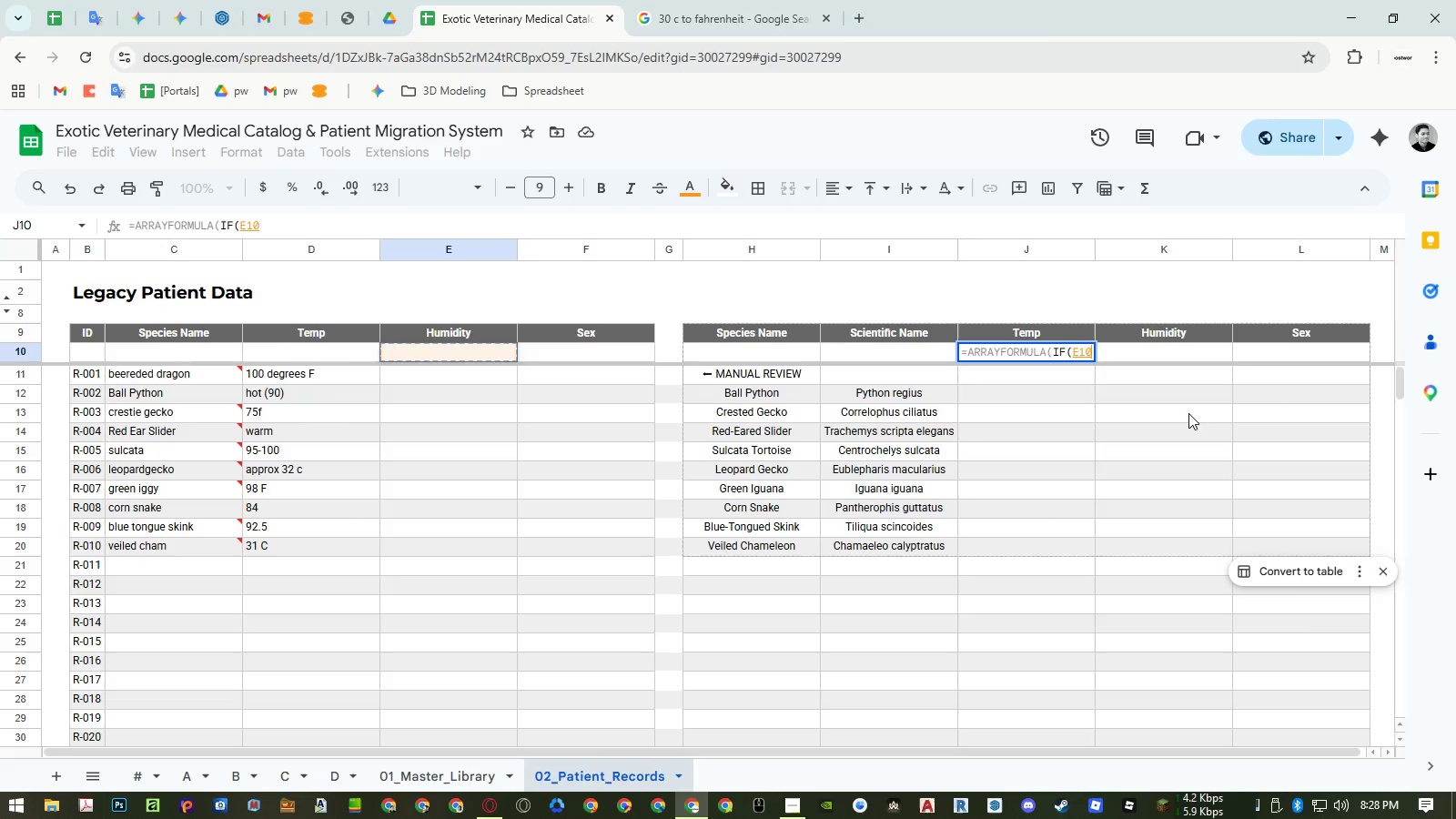 
key(ArrowLeft)
 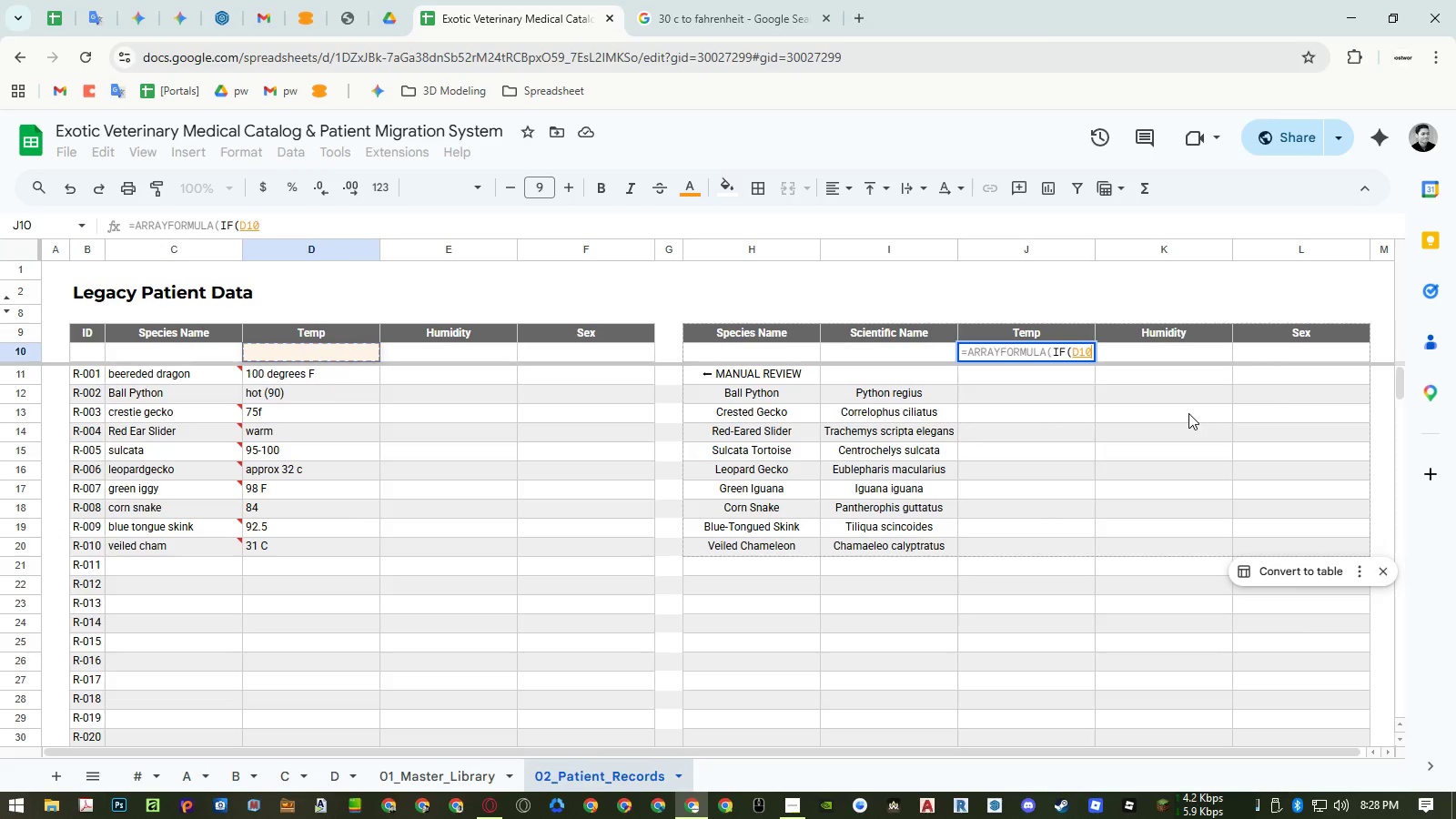 
key(Shift+ArrowDown)
 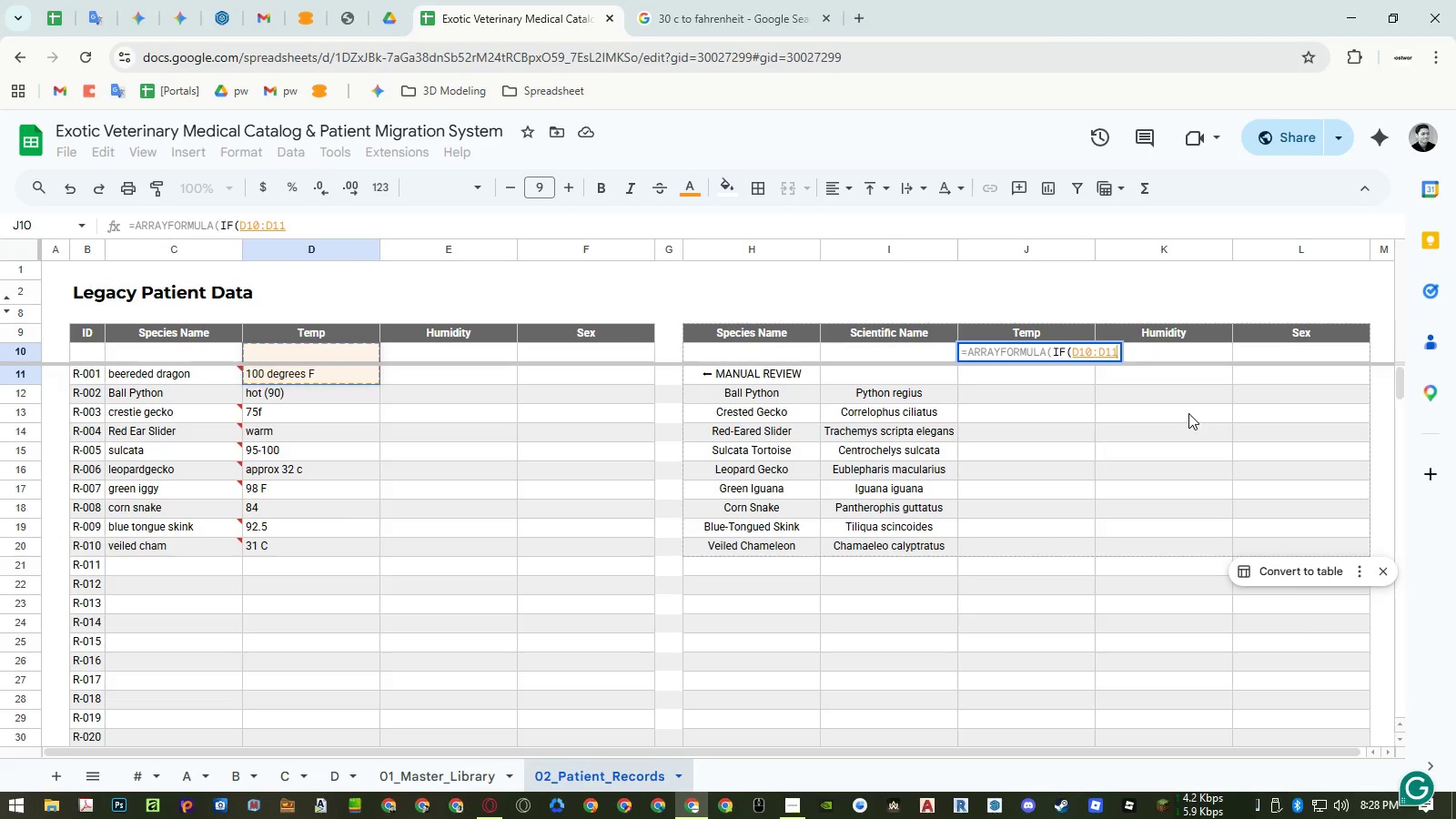 
key(Backspace)
key(Backspace)
type(,)
key(Backspace)
type(="",,if)
 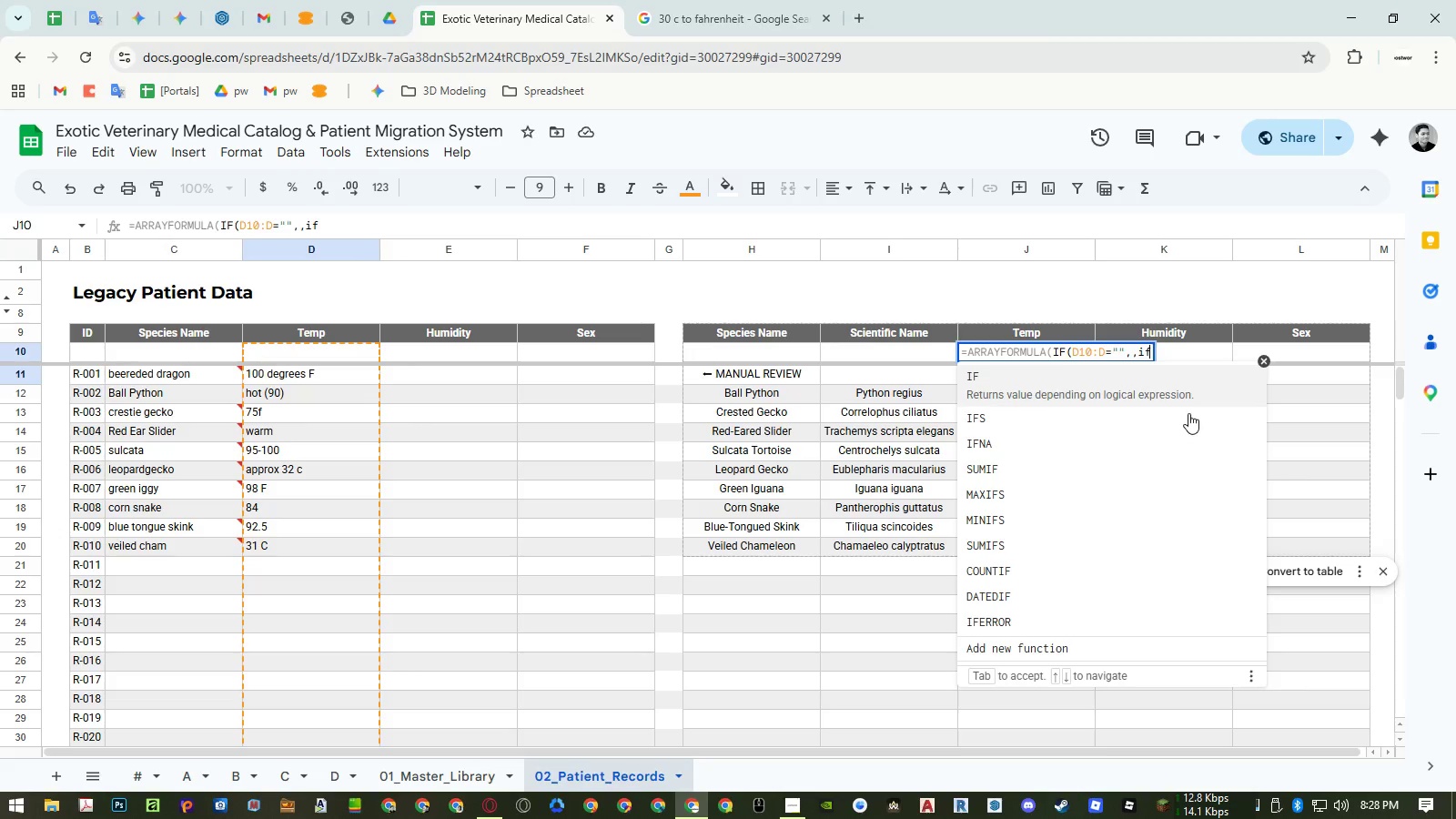 
key(Enter)
 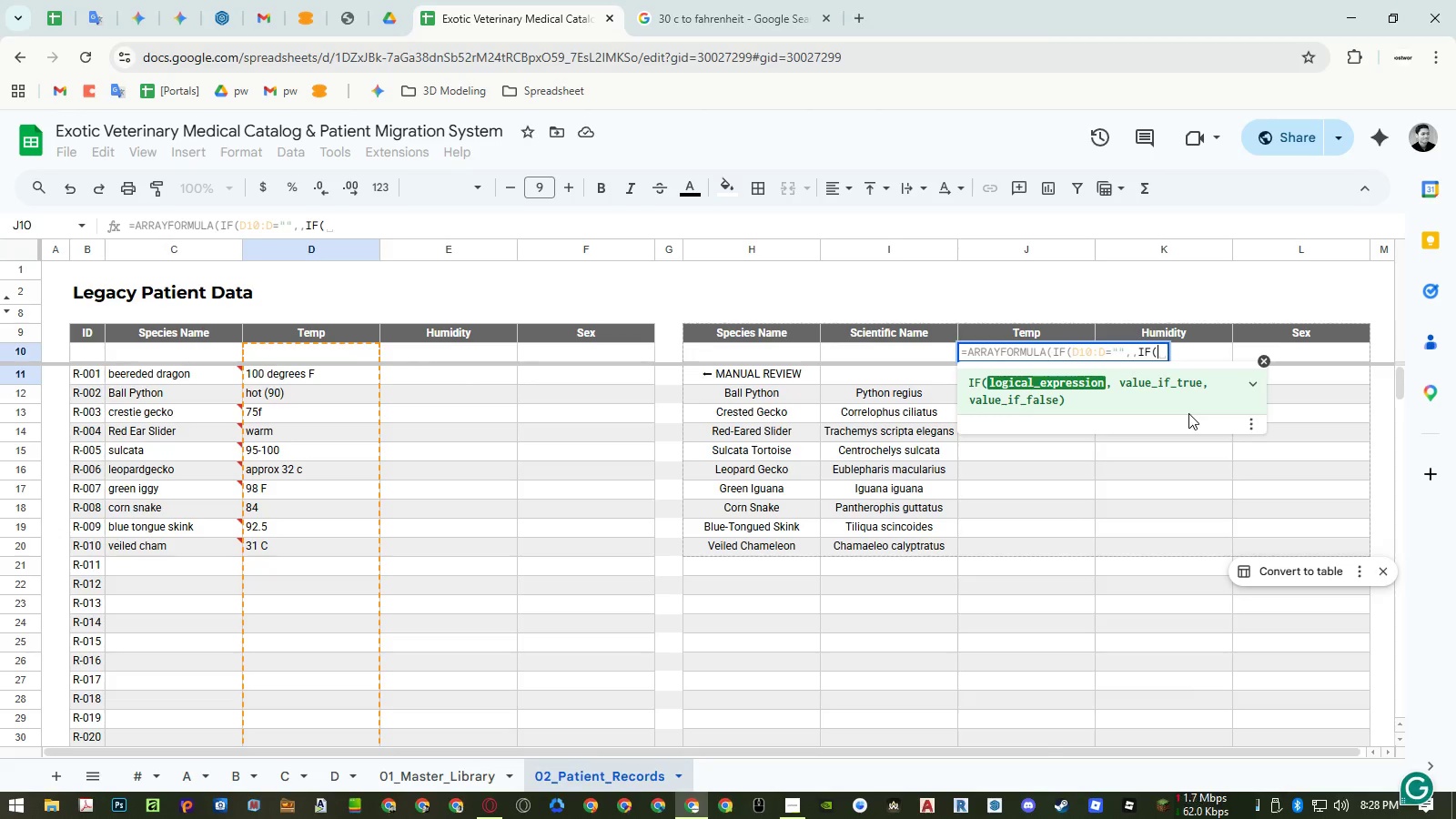 
type(regex)
 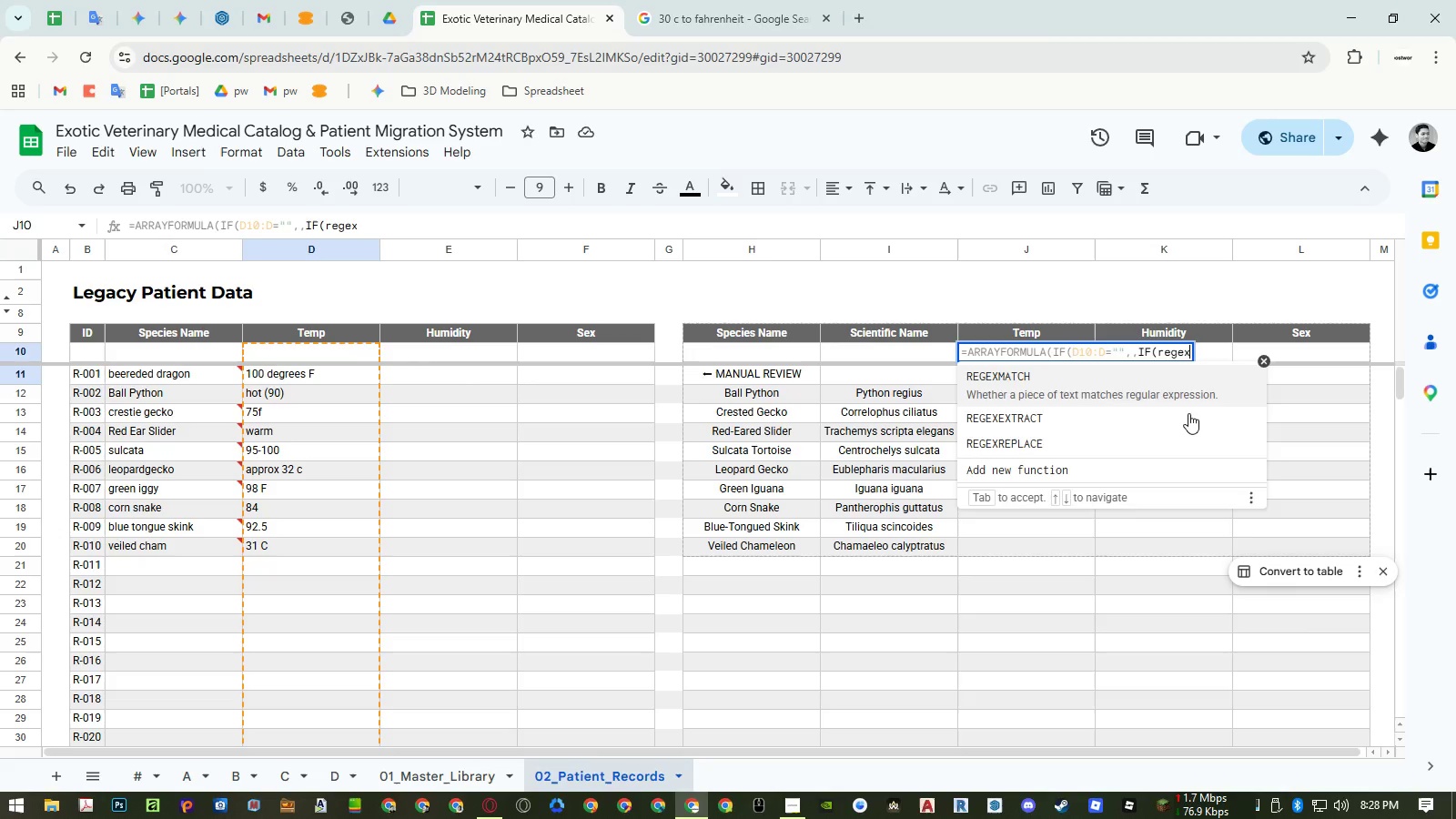 
key(Enter)
 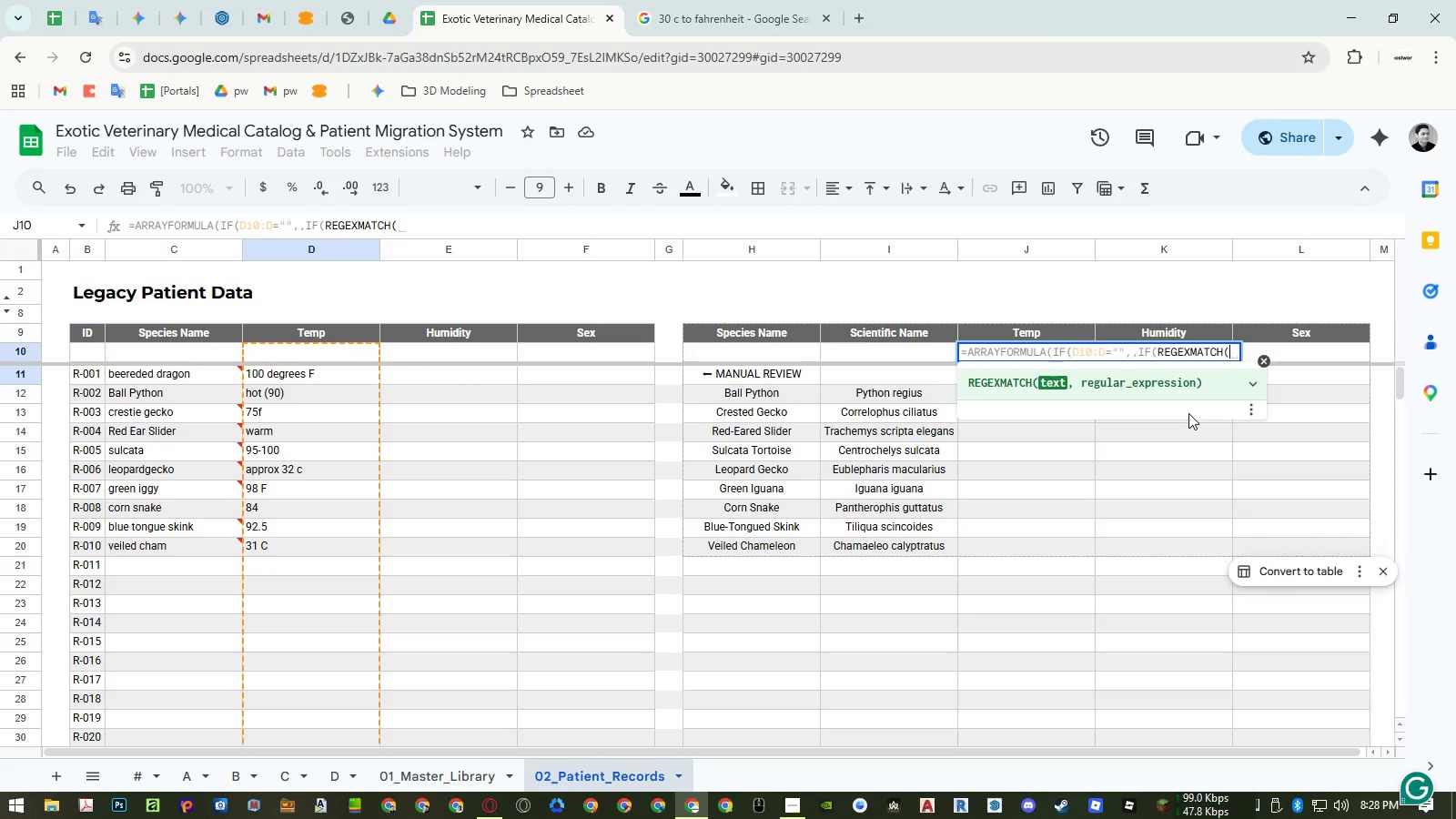 
wait(5.86)
 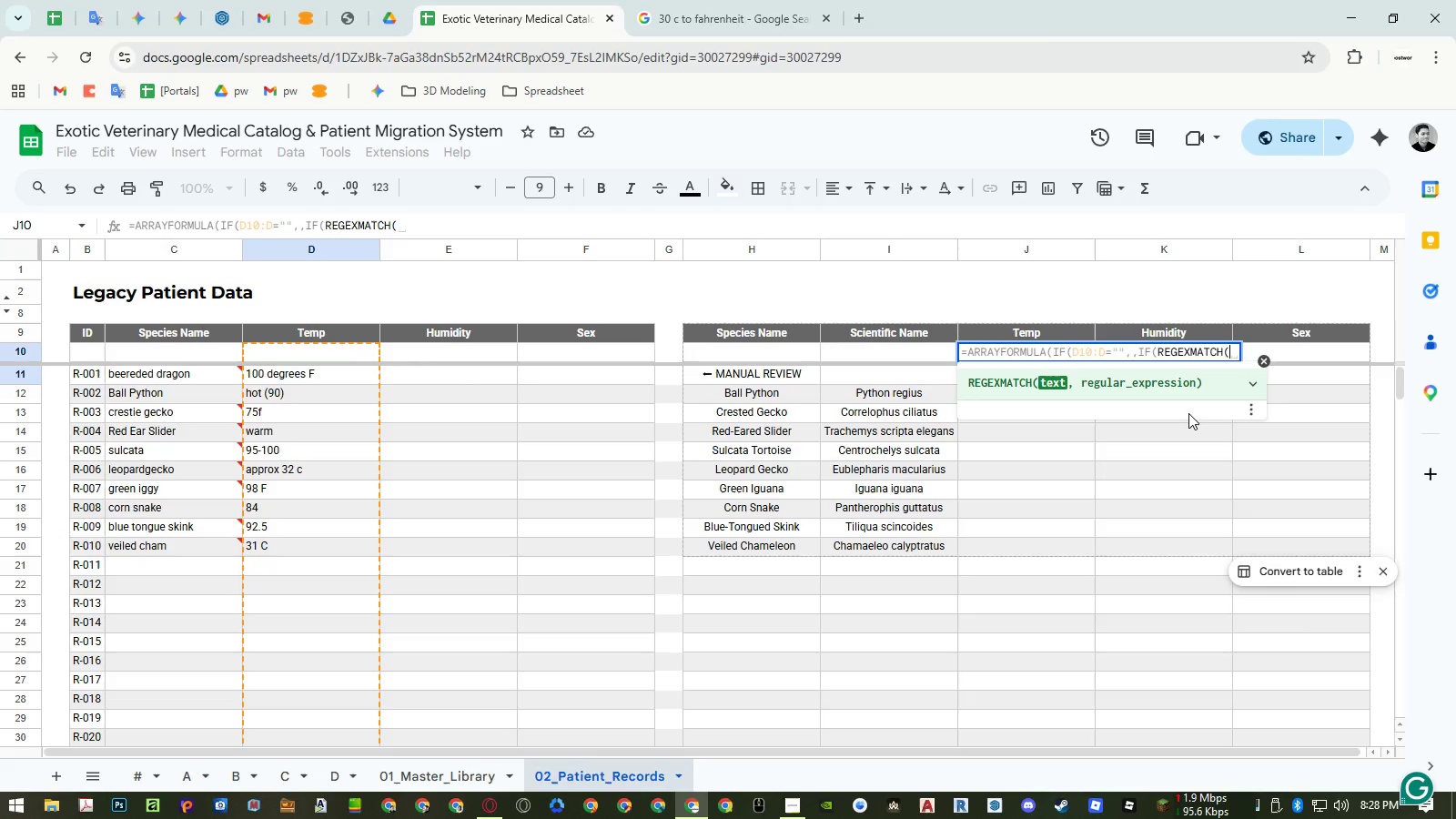 
type(lower)
 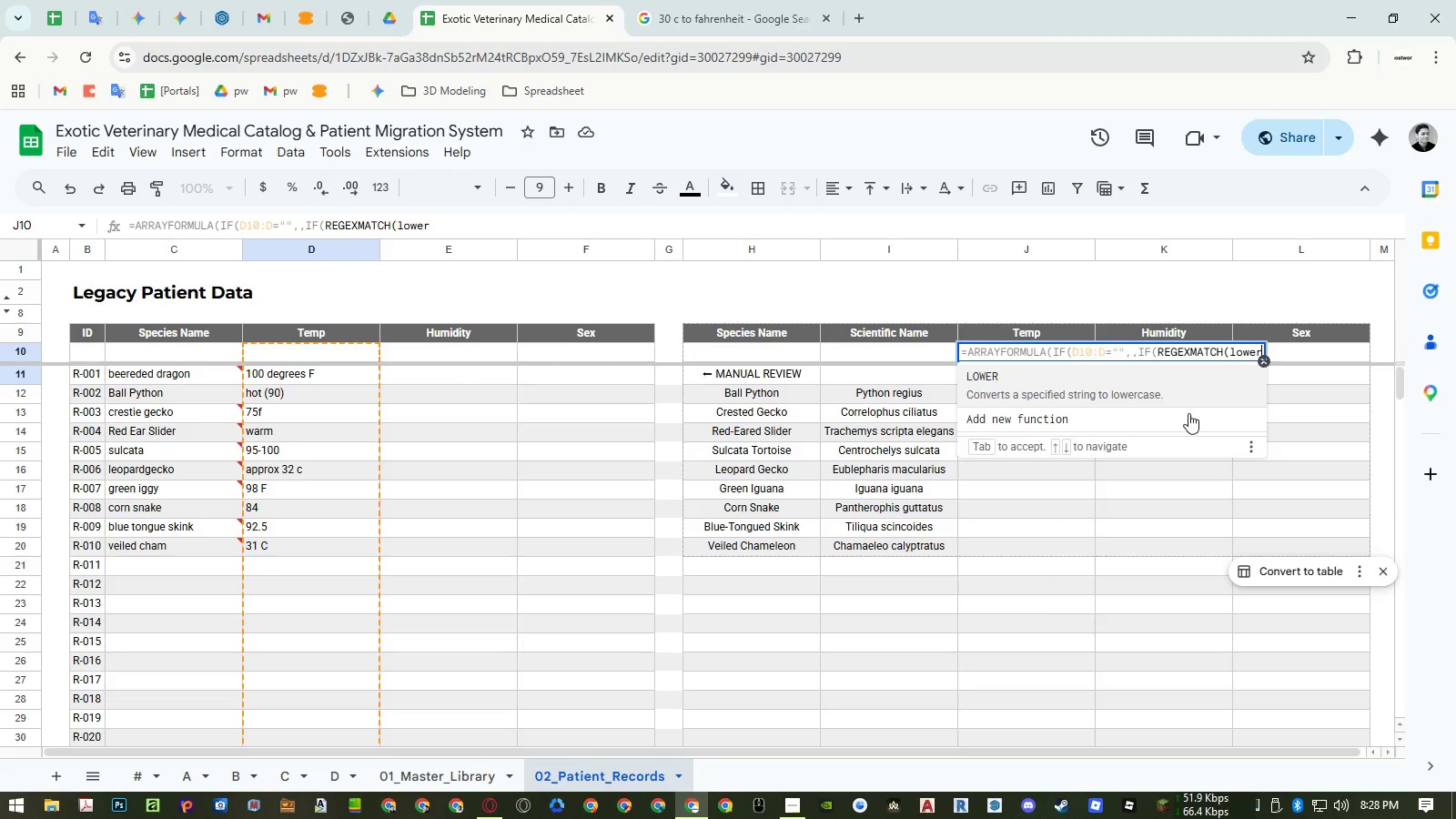 
key(Enter)
 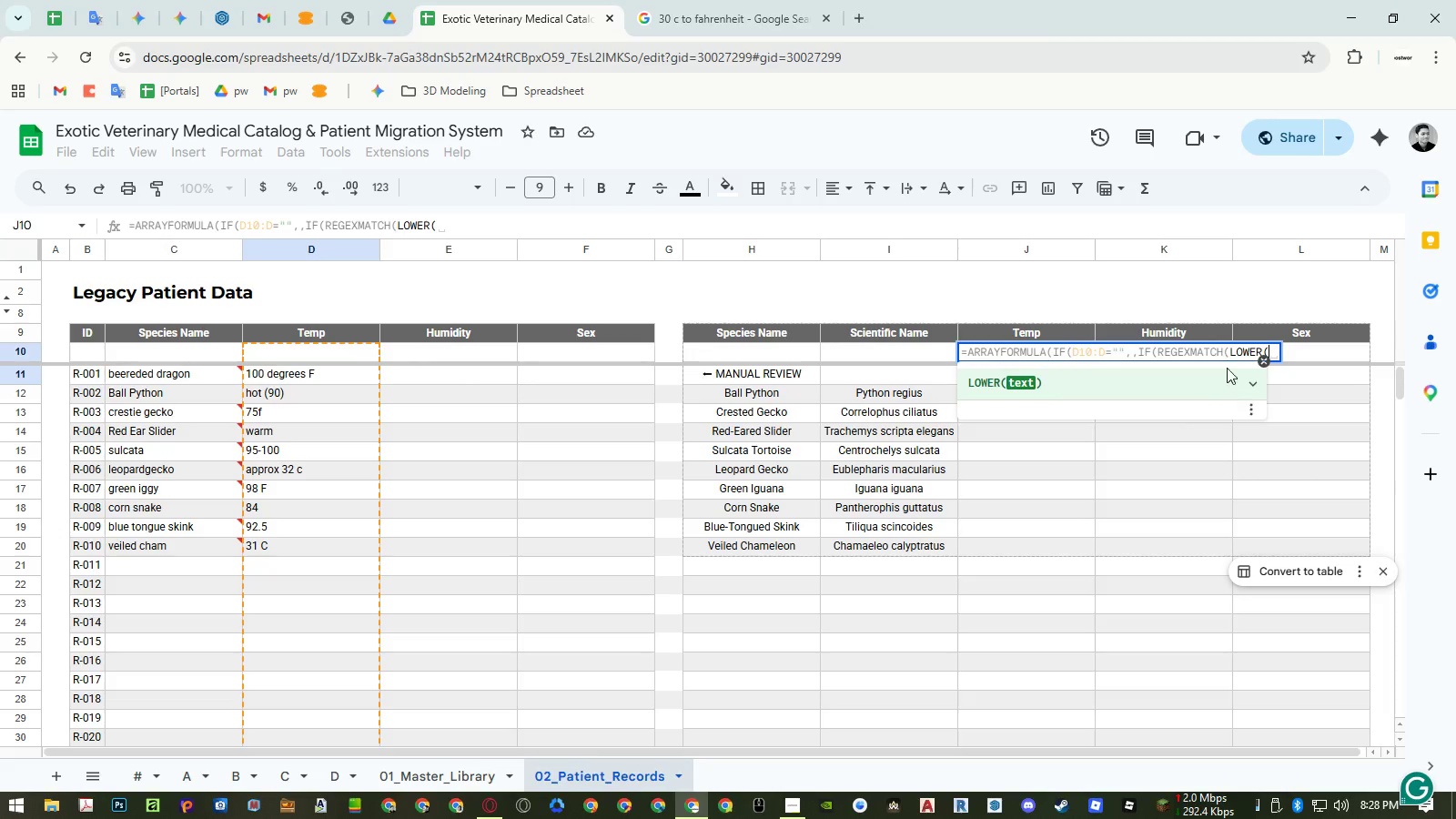 
double_click([1099, 350])
 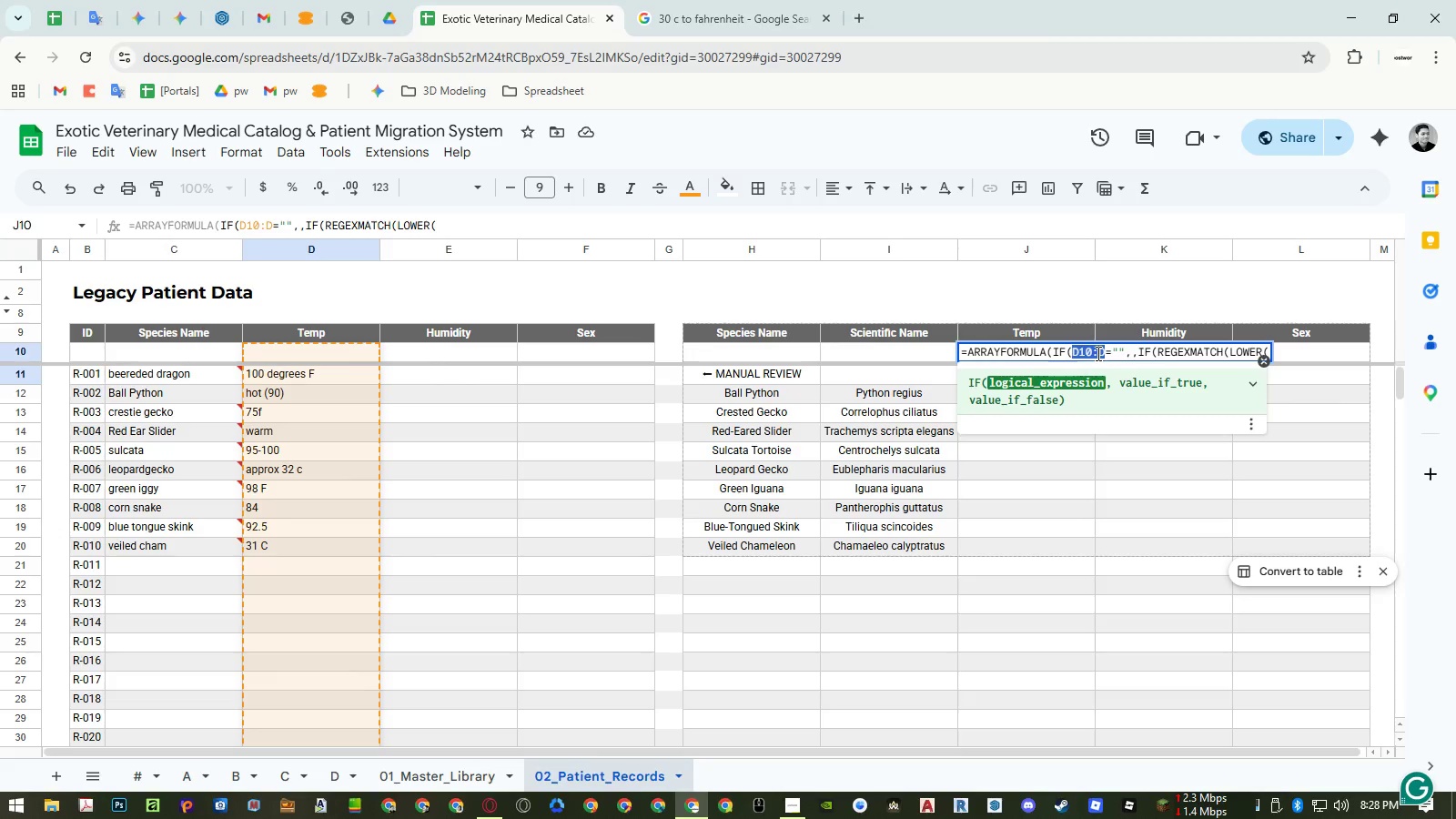 
key(Control+ControlLeft)
 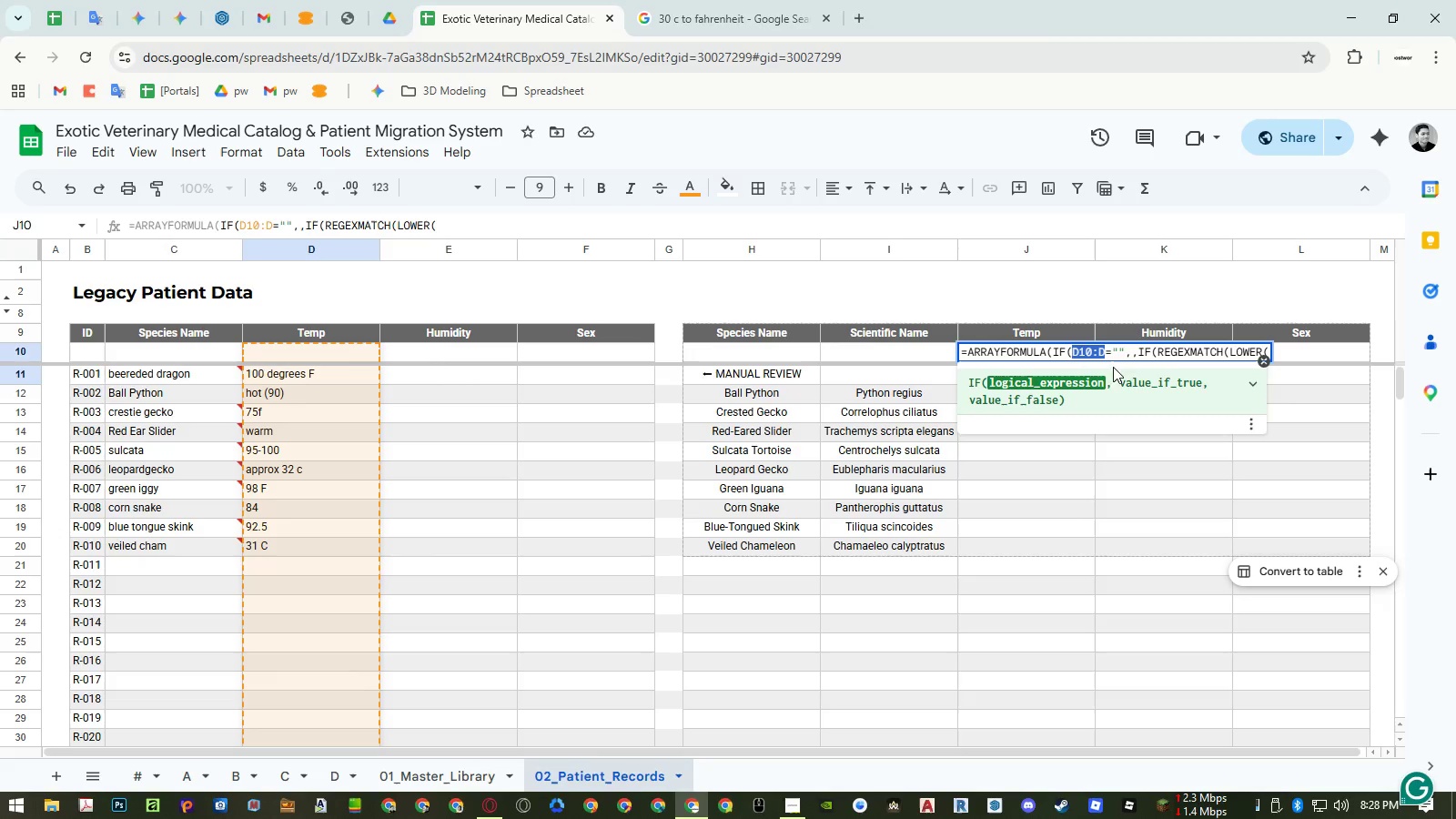 
key(Control+C)
 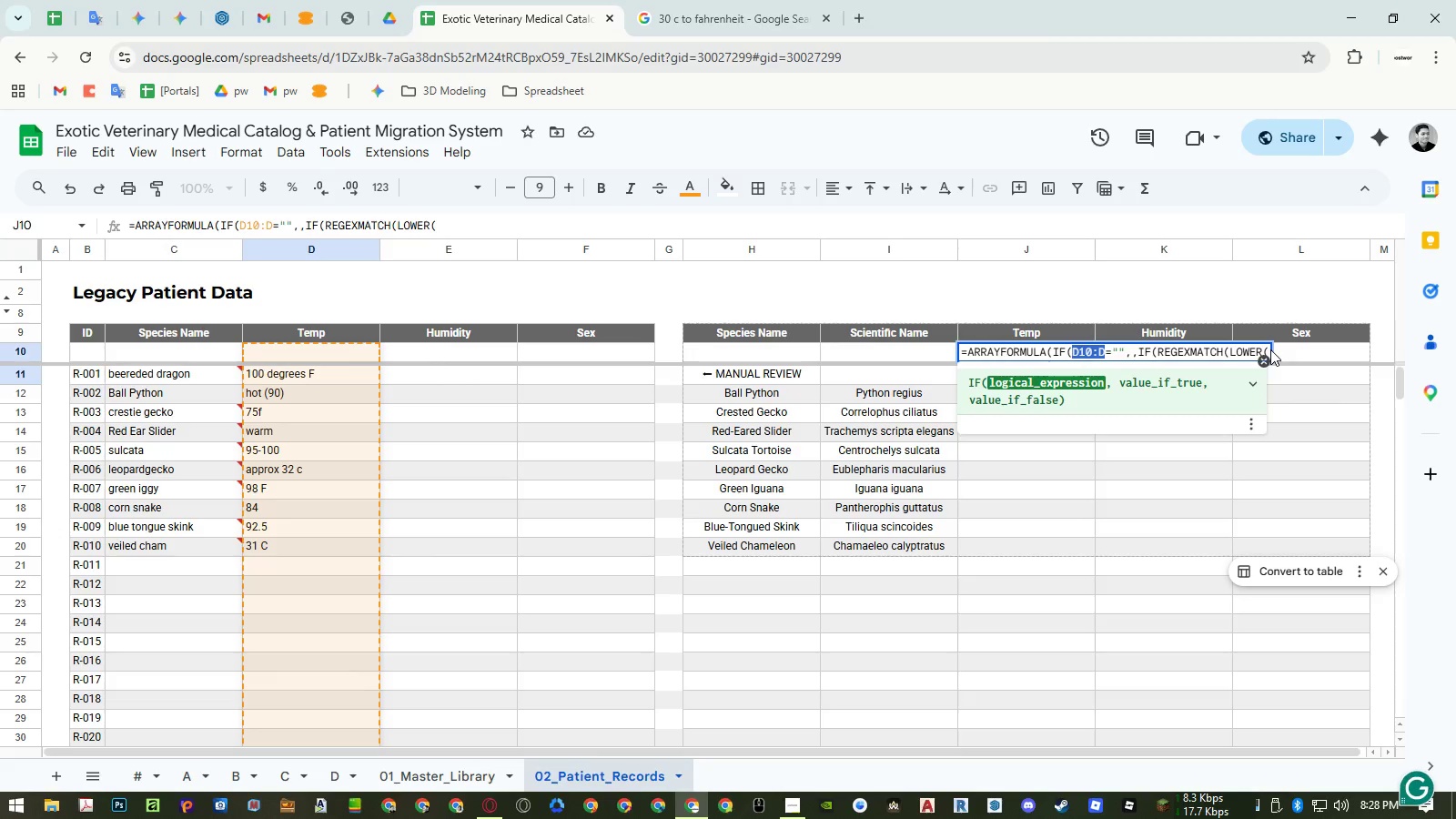 
left_click([1267, 349])
 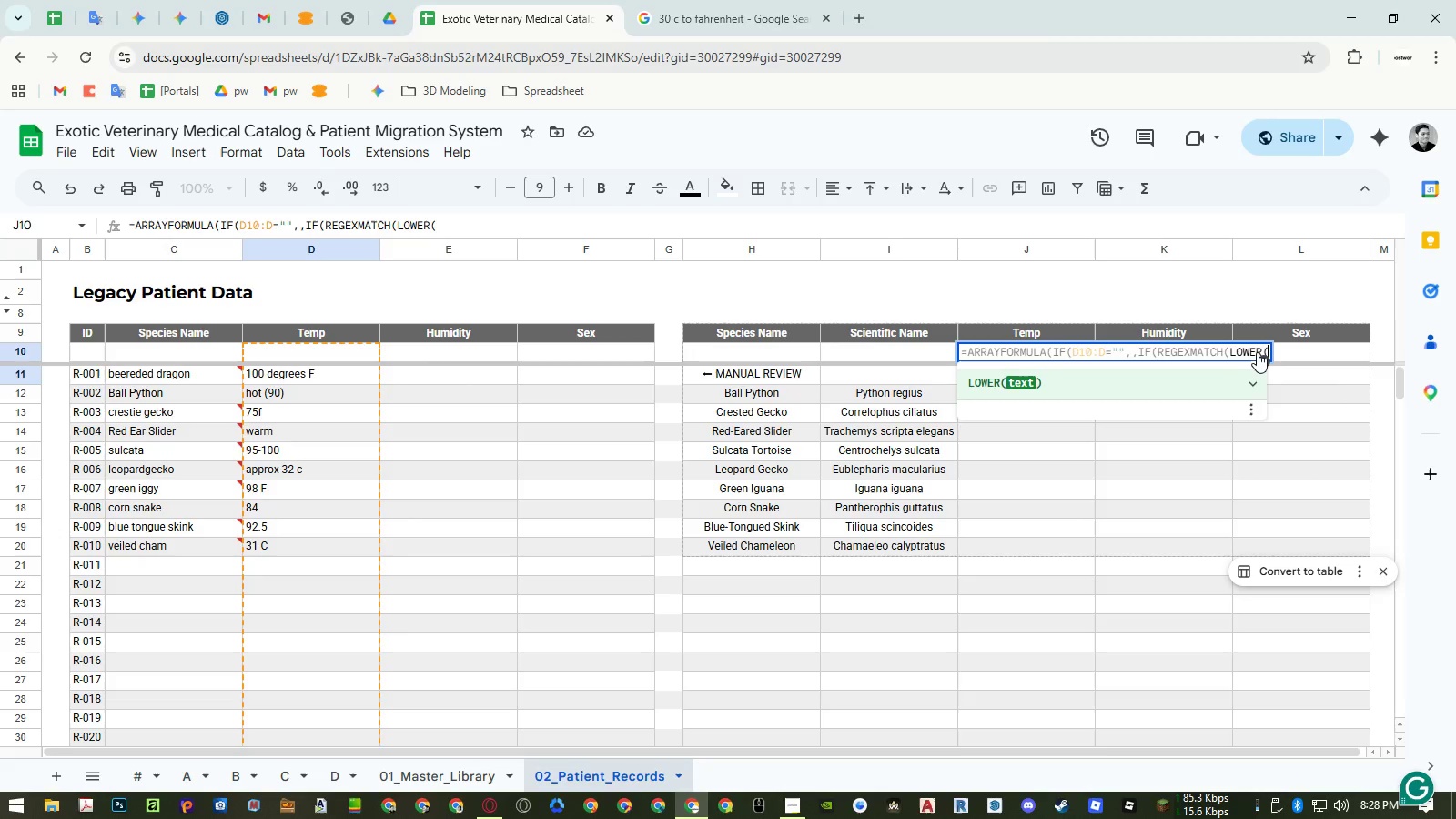 
key(Control+ControlLeft)
 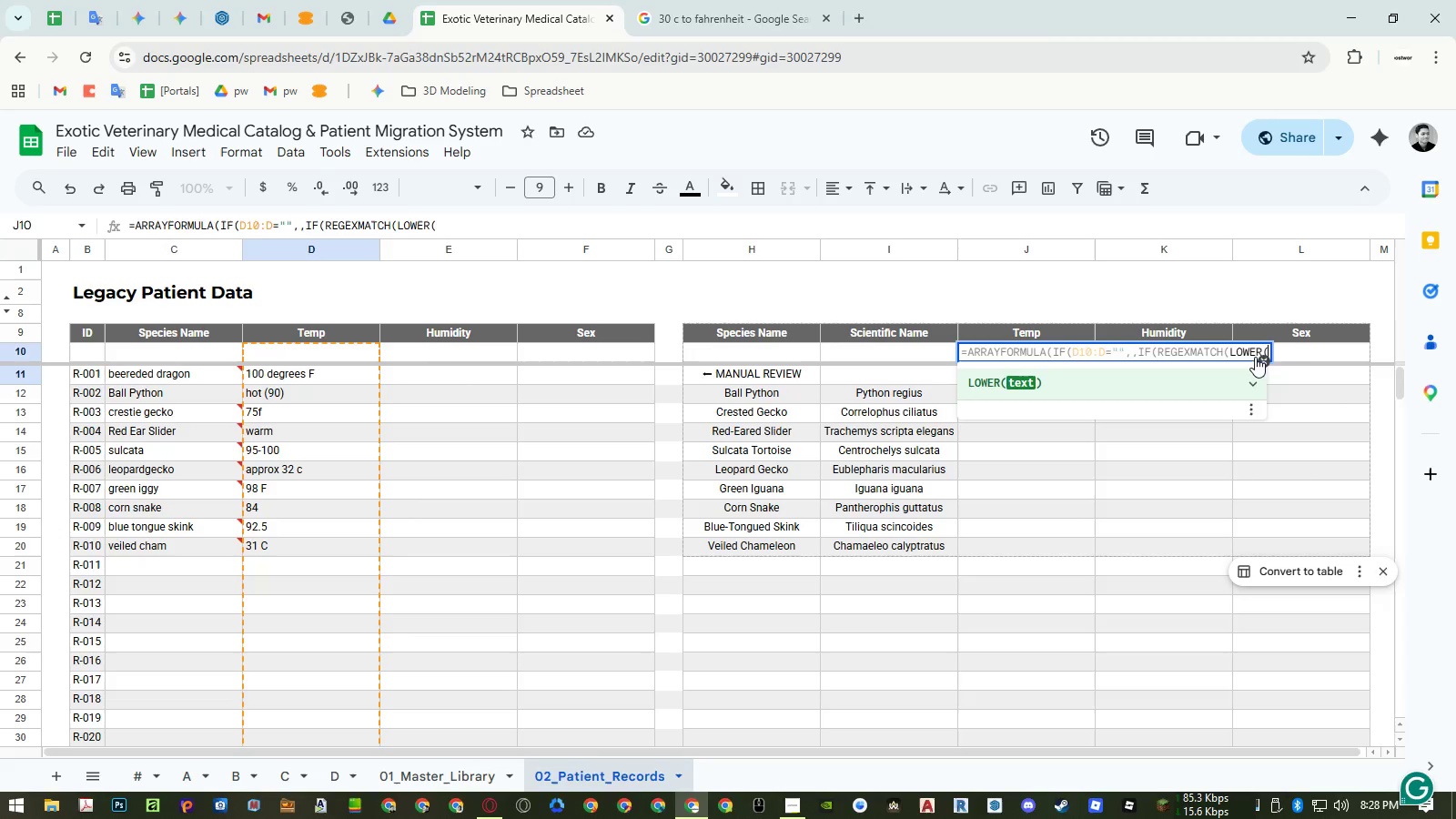 
key(Control+V)
 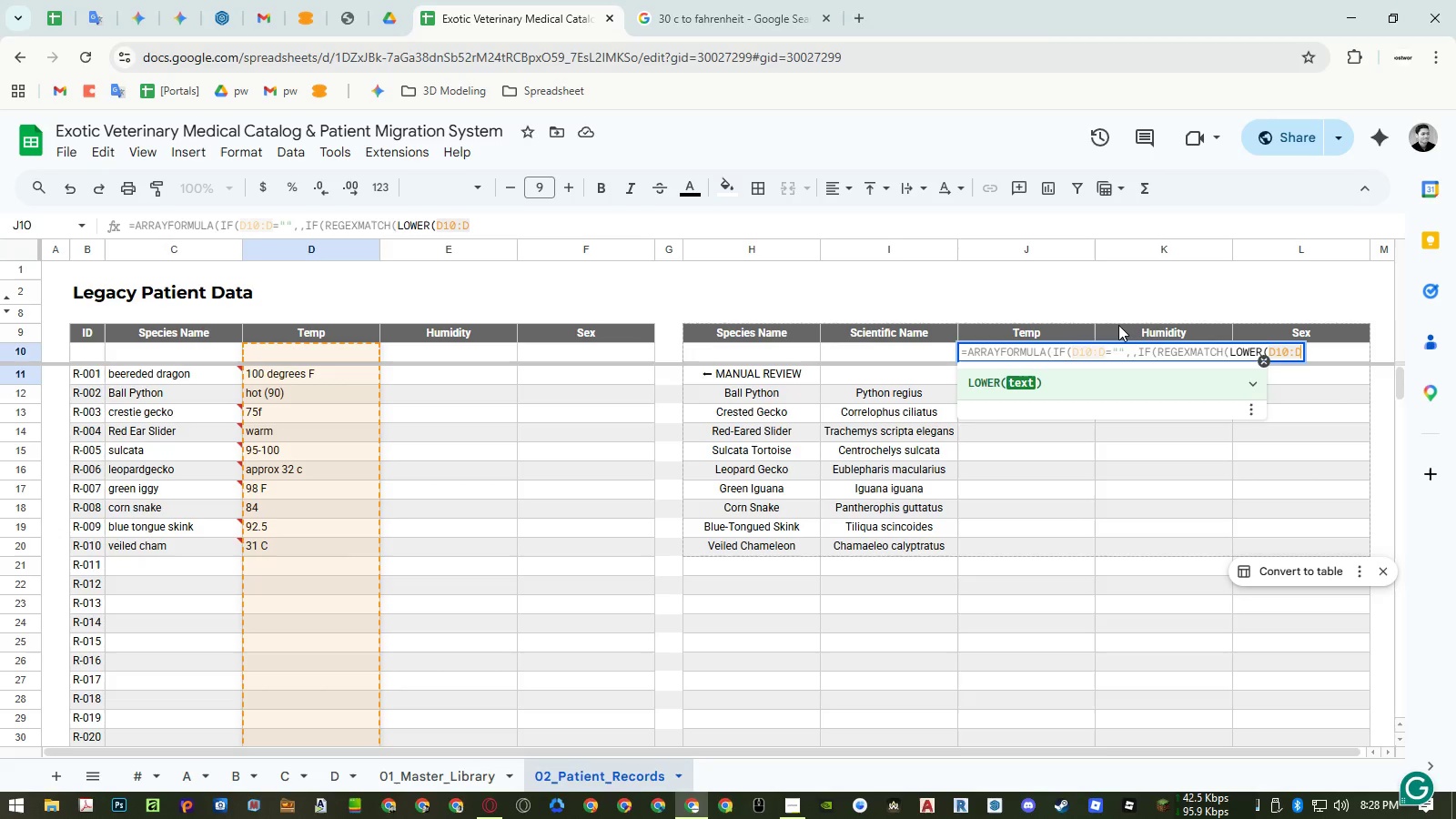 
type(),"room")
 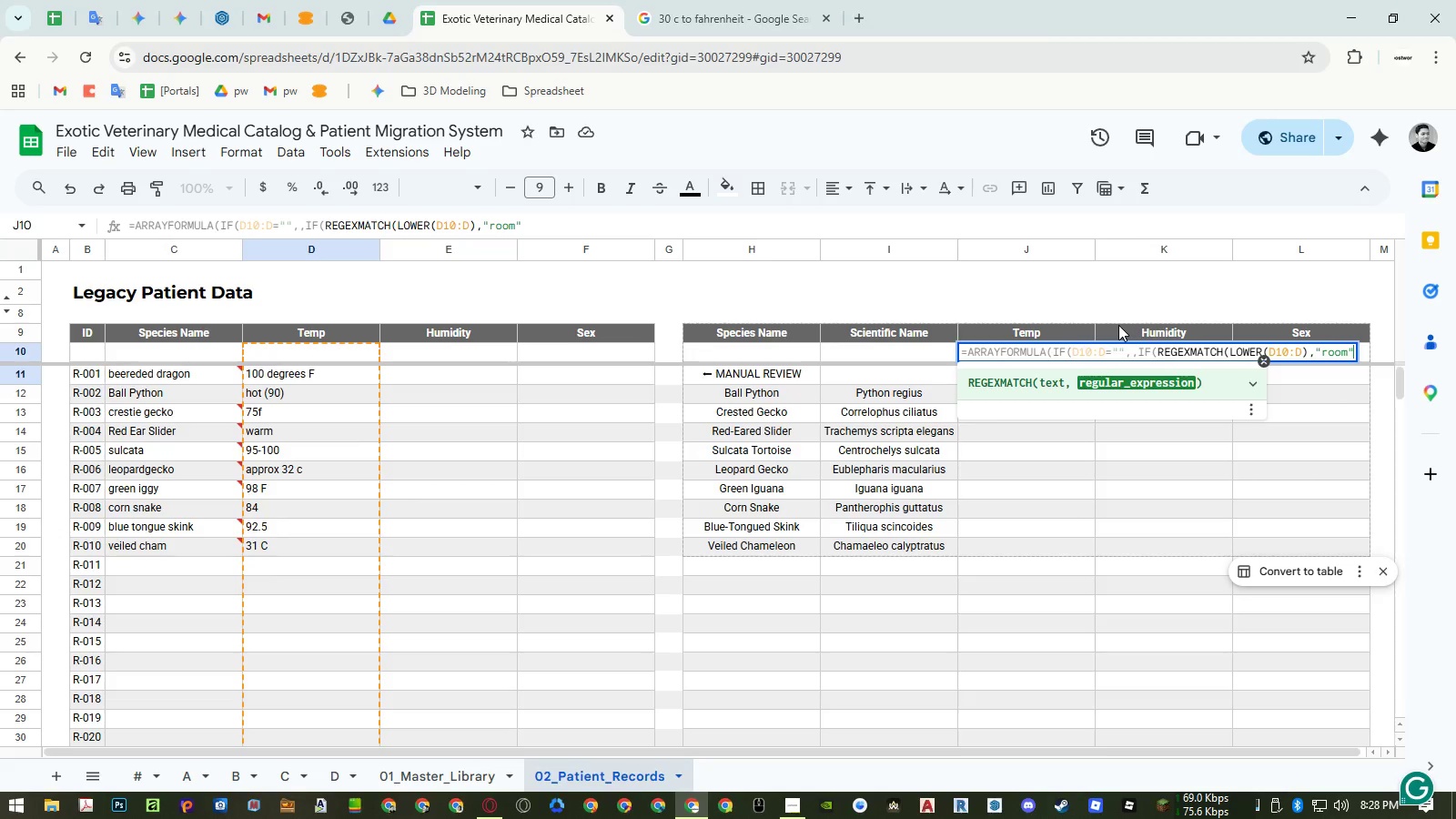 
wait(11.42)
 